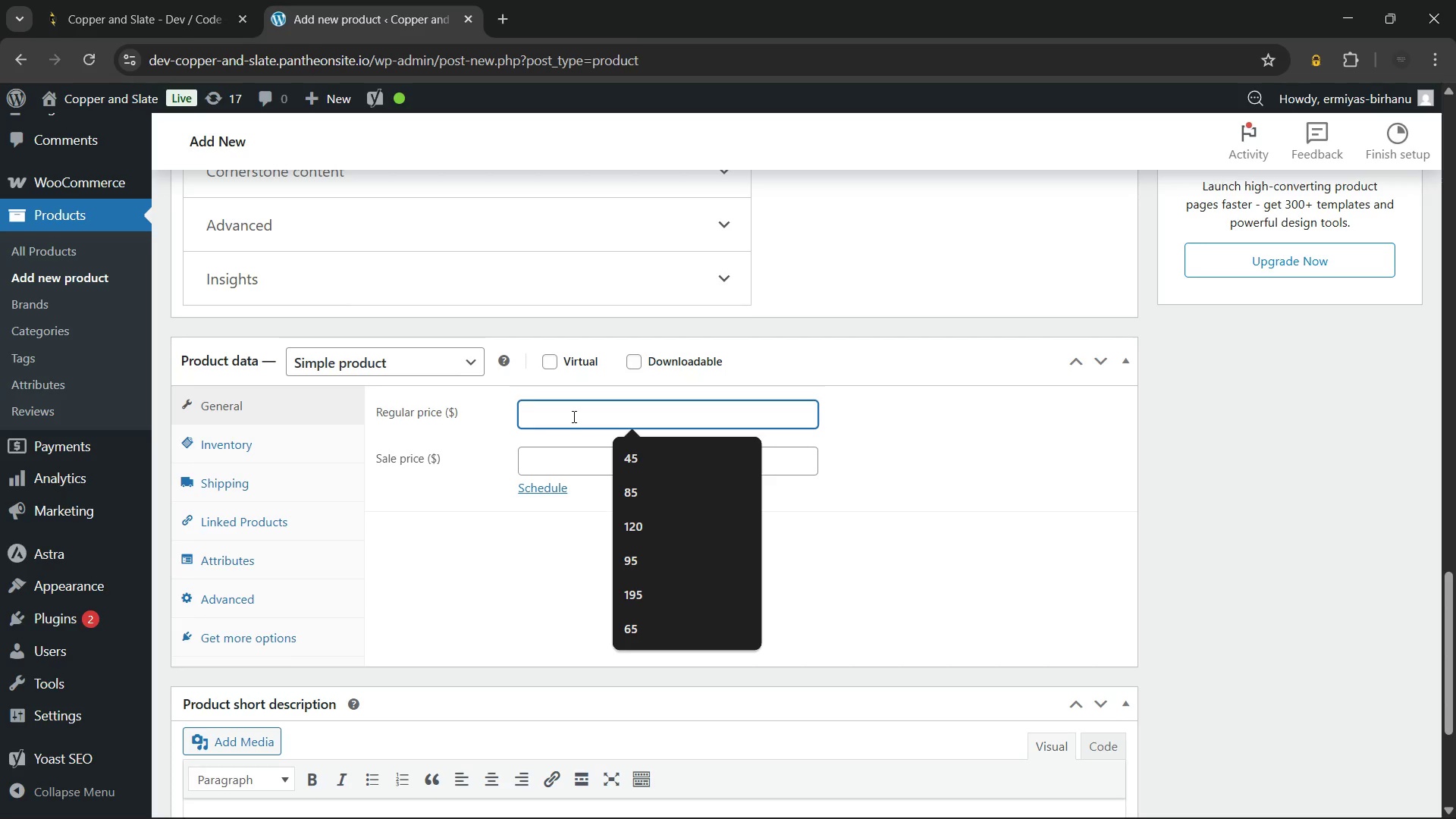 
key(Numpad1)
 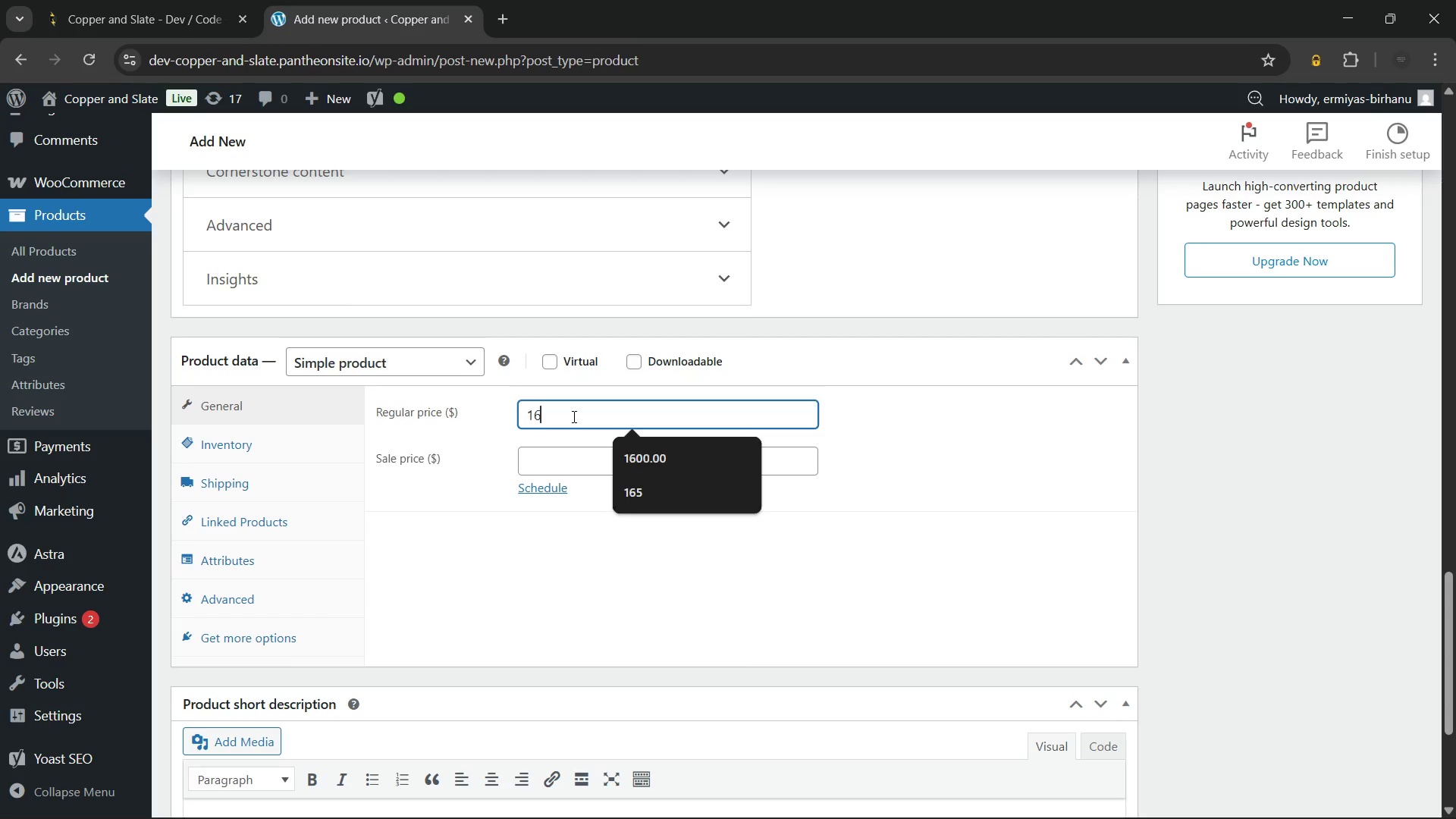 
key(Numpad6)
 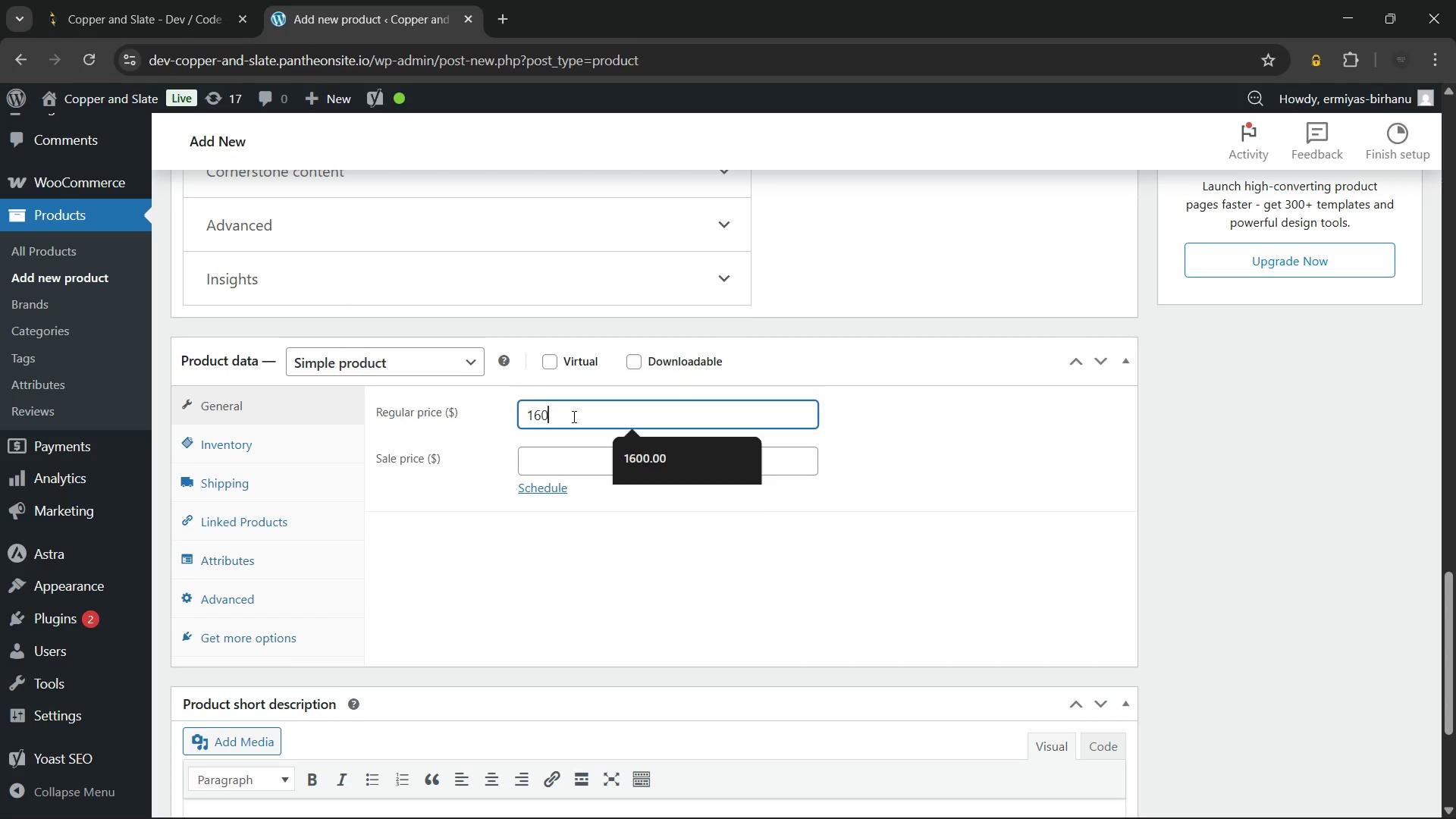 
key(Numpad0)
 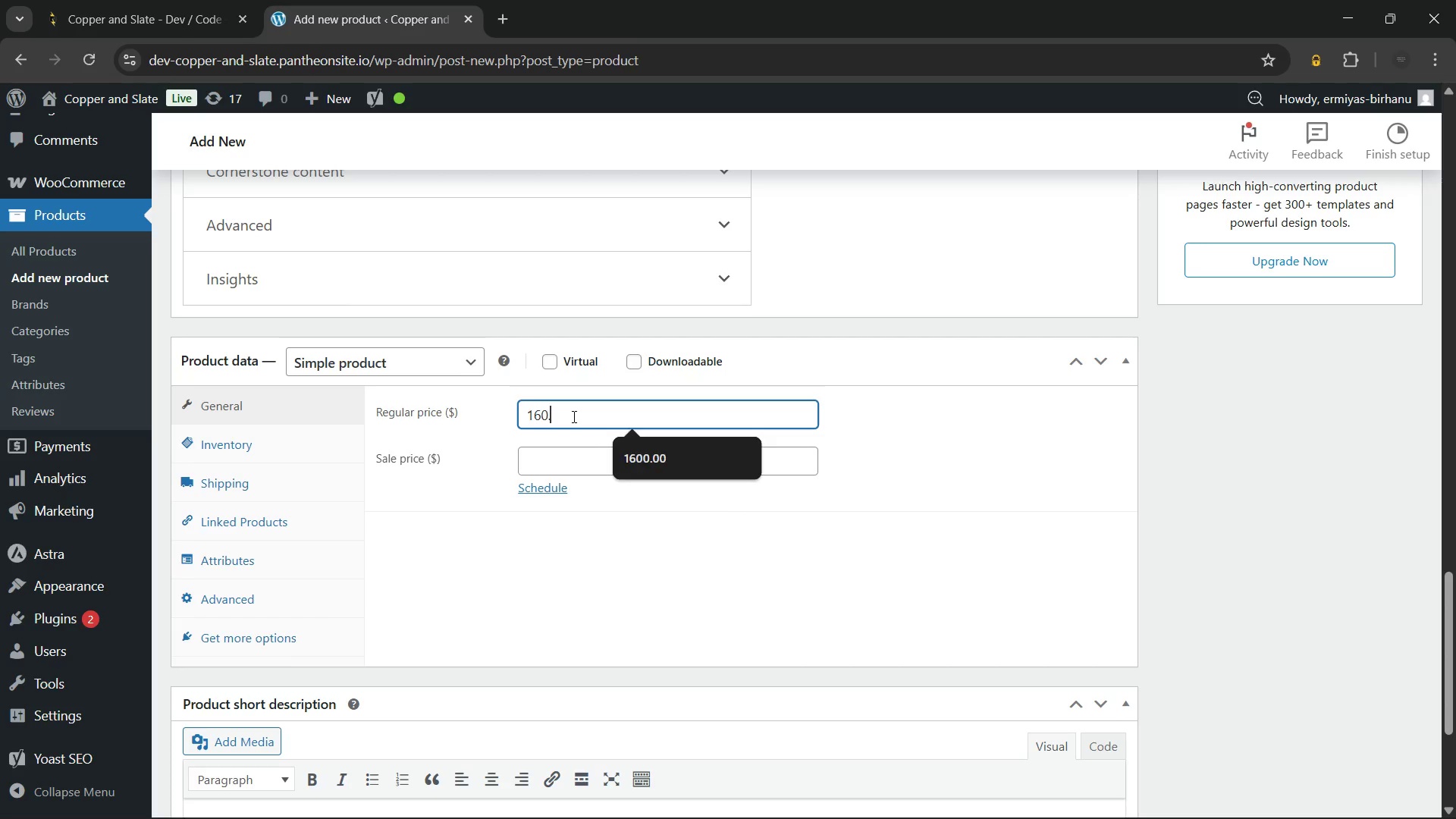 
key(NumpadDecimal)
 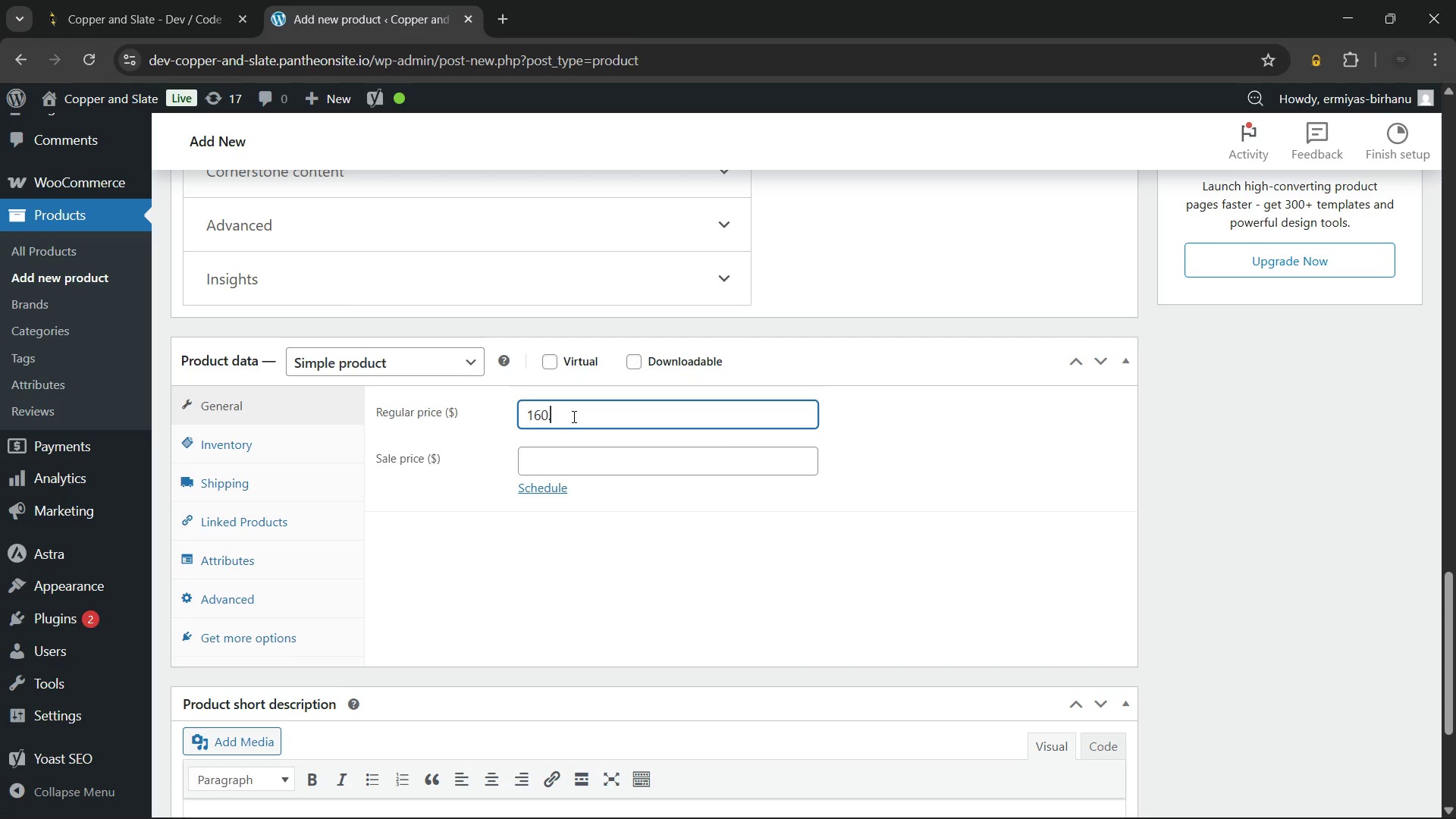 
key(Numpad0)
 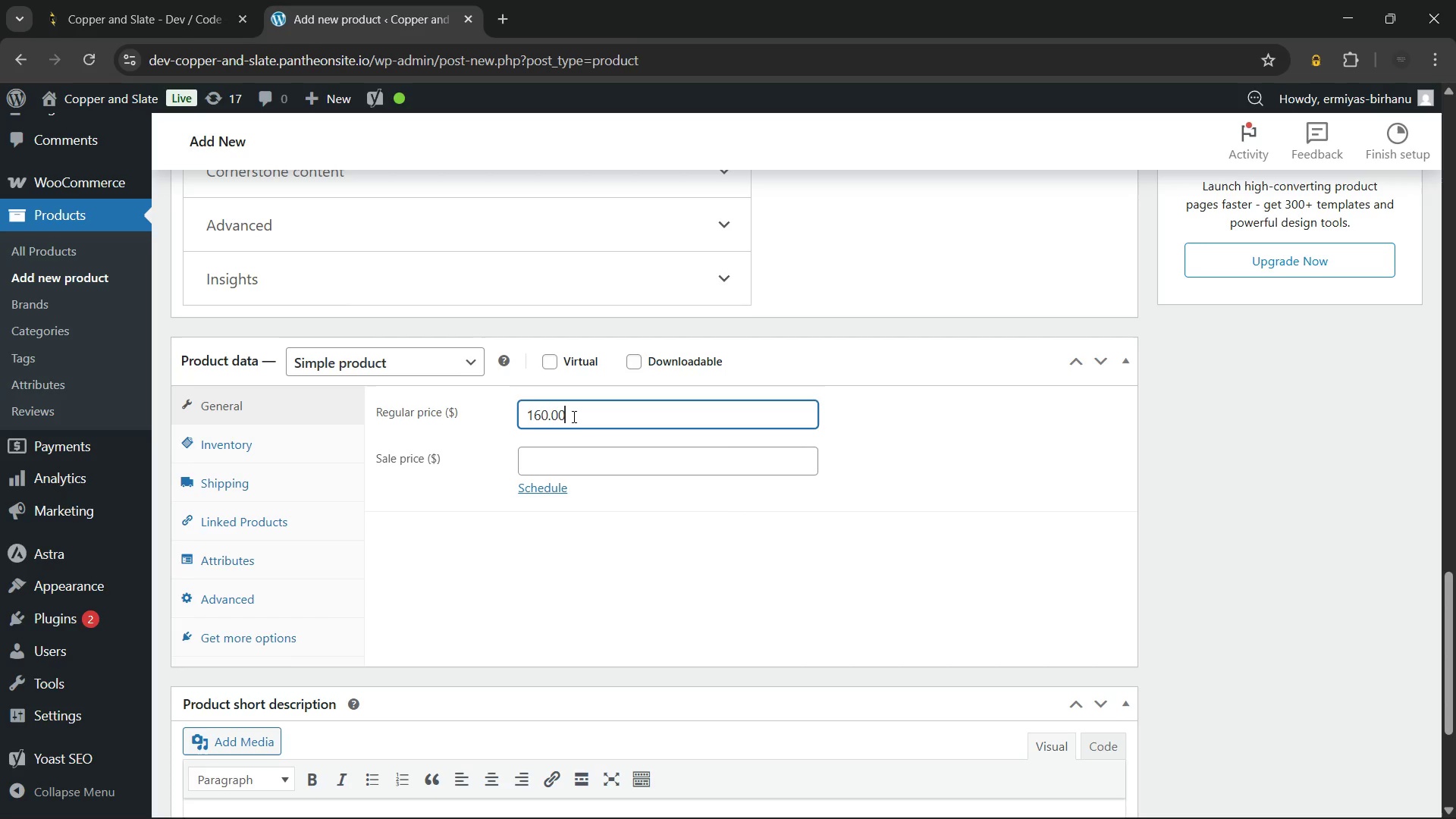 
key(Numpad0)
 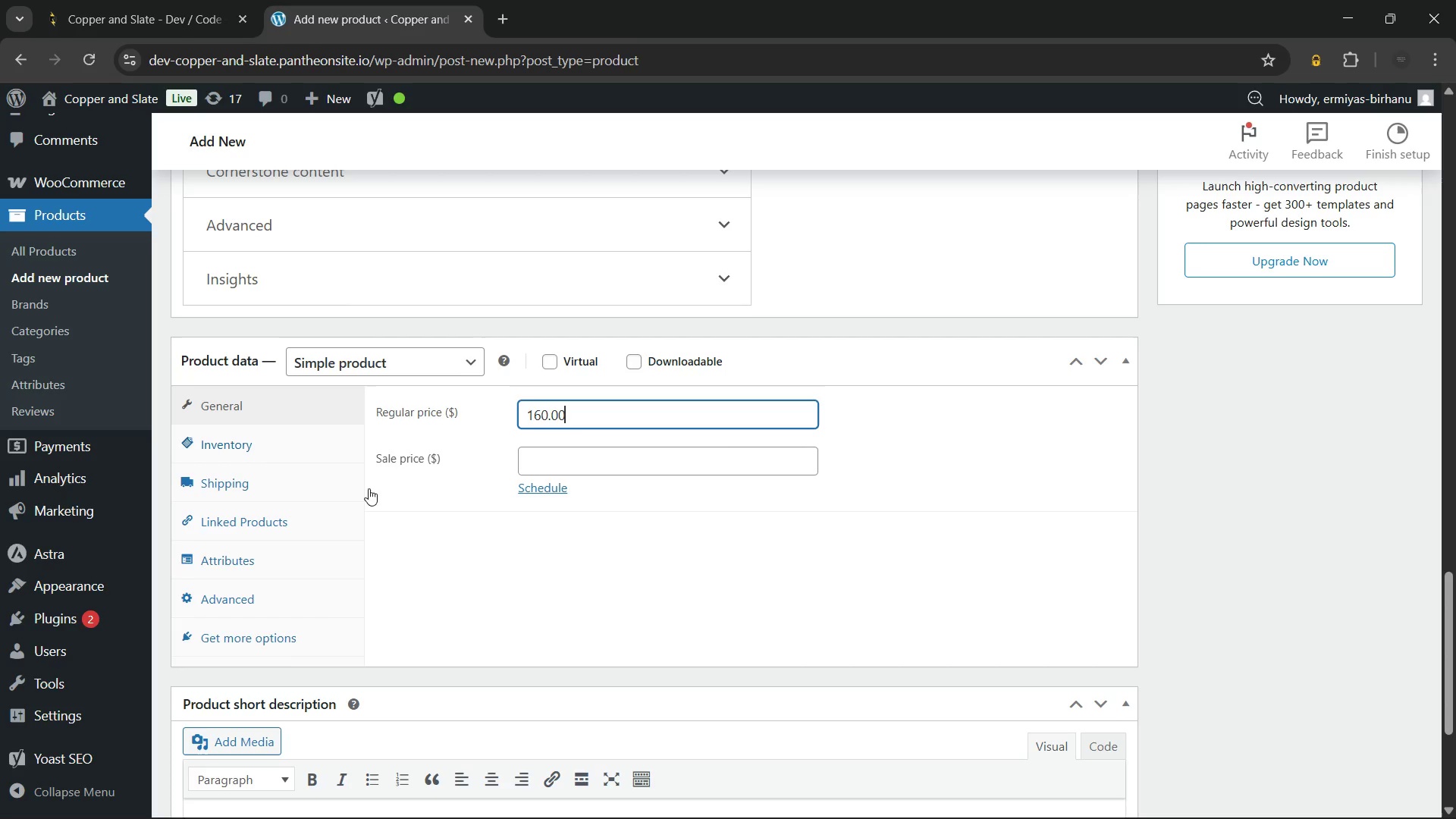 
left_click([439, 526])
 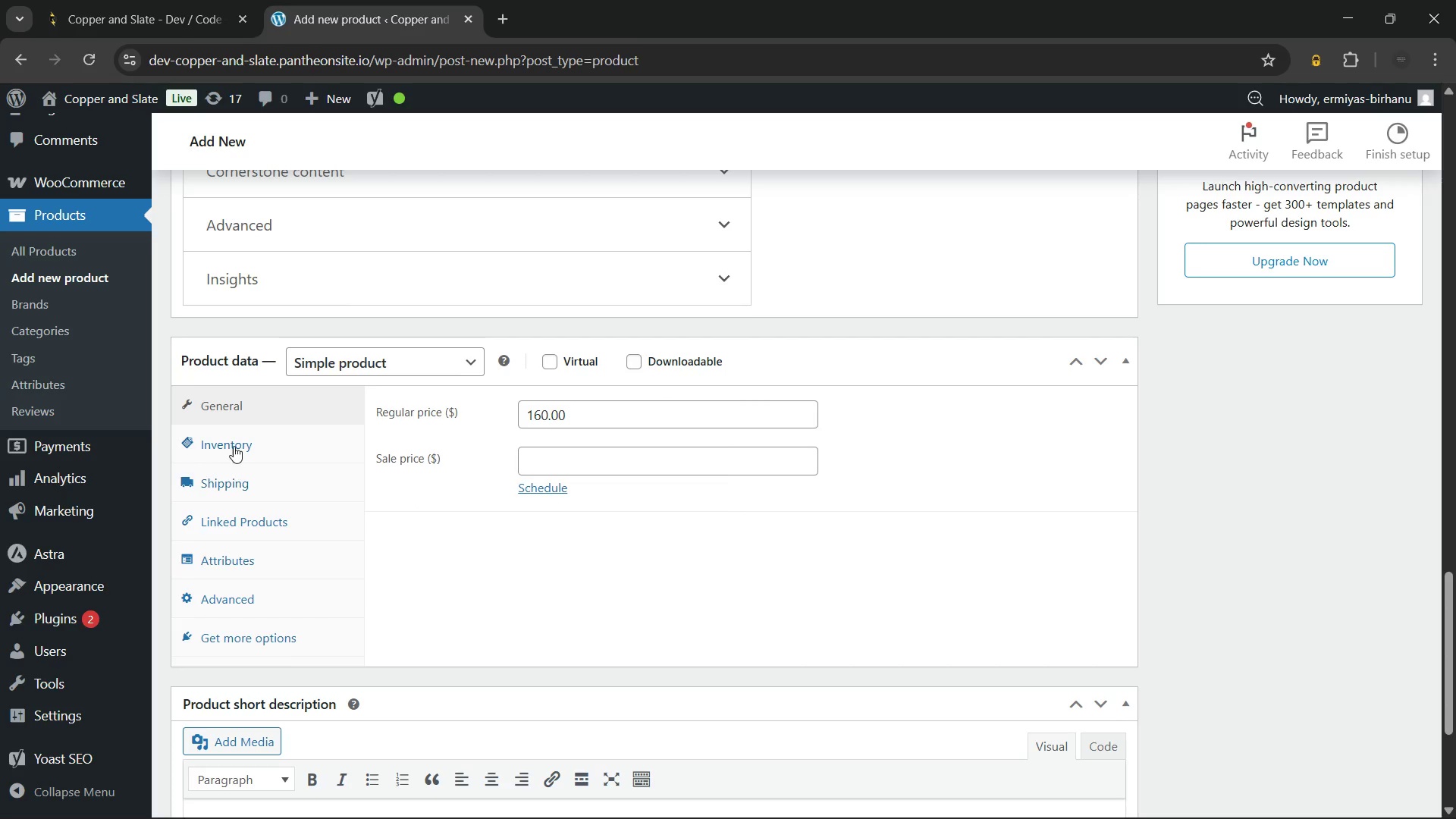 
left_click([237, 444])
 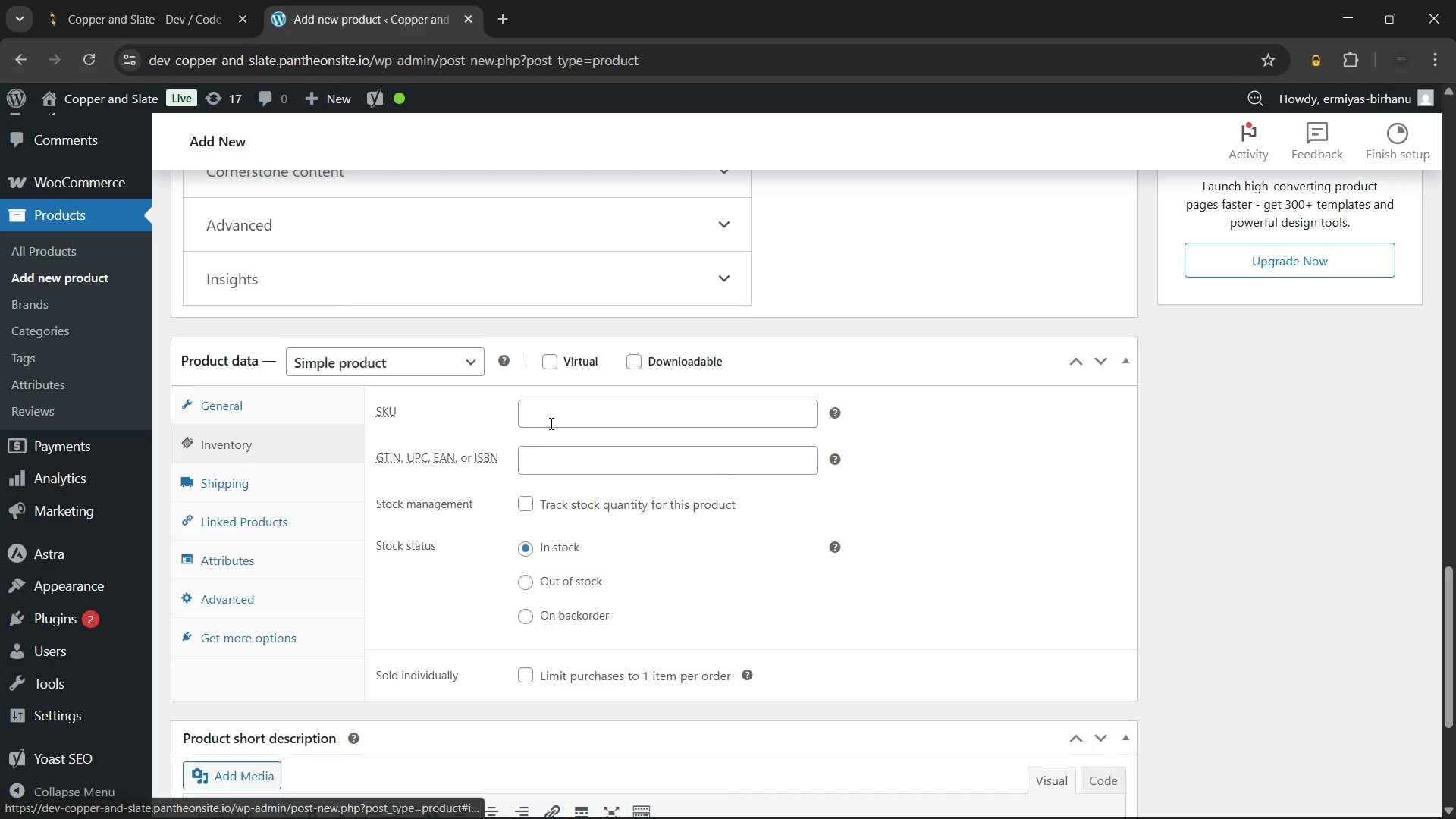 
left_click([554, 413])
 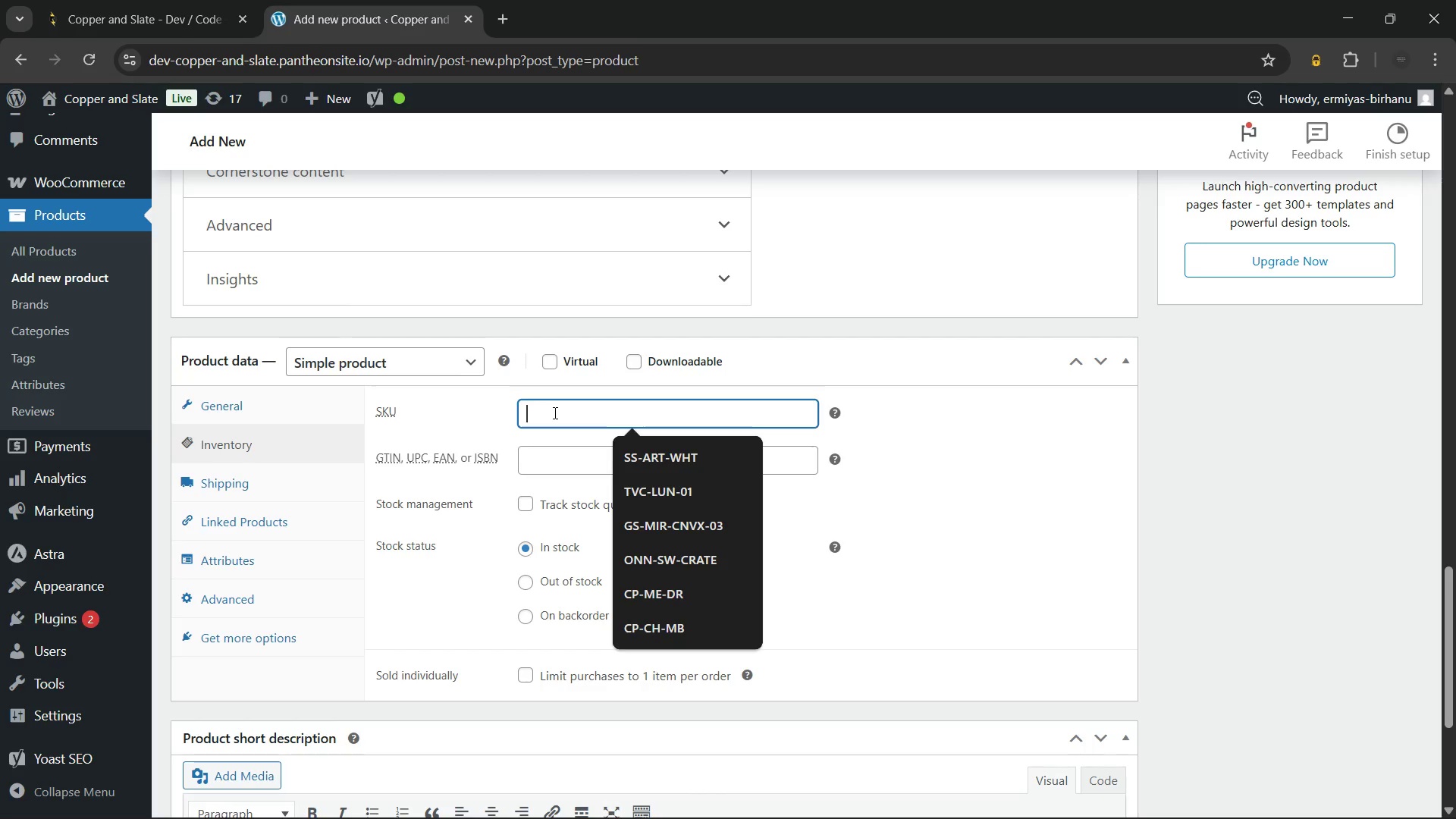 
wait(13.62)
 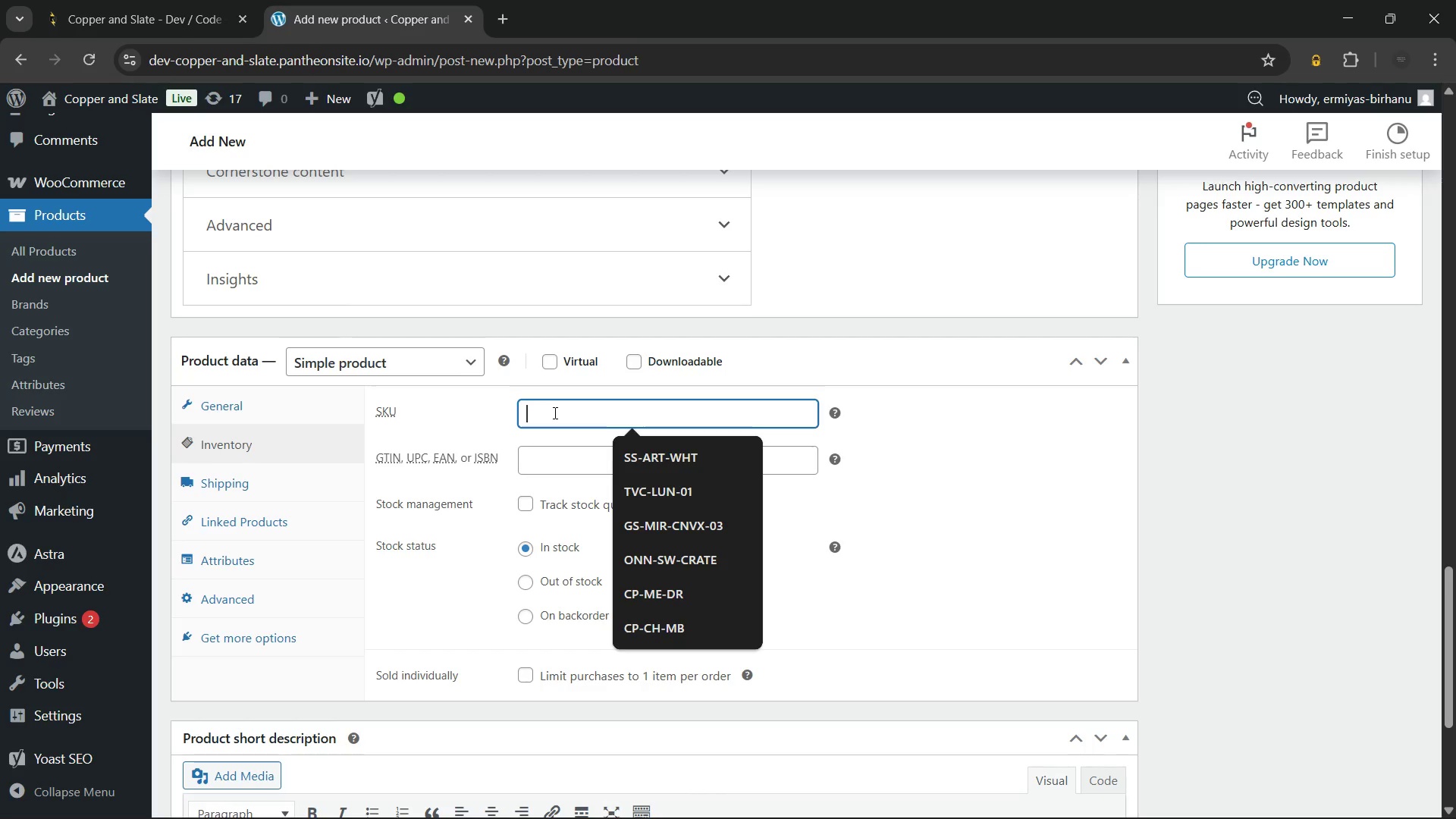 
type(RV-FXT-)
 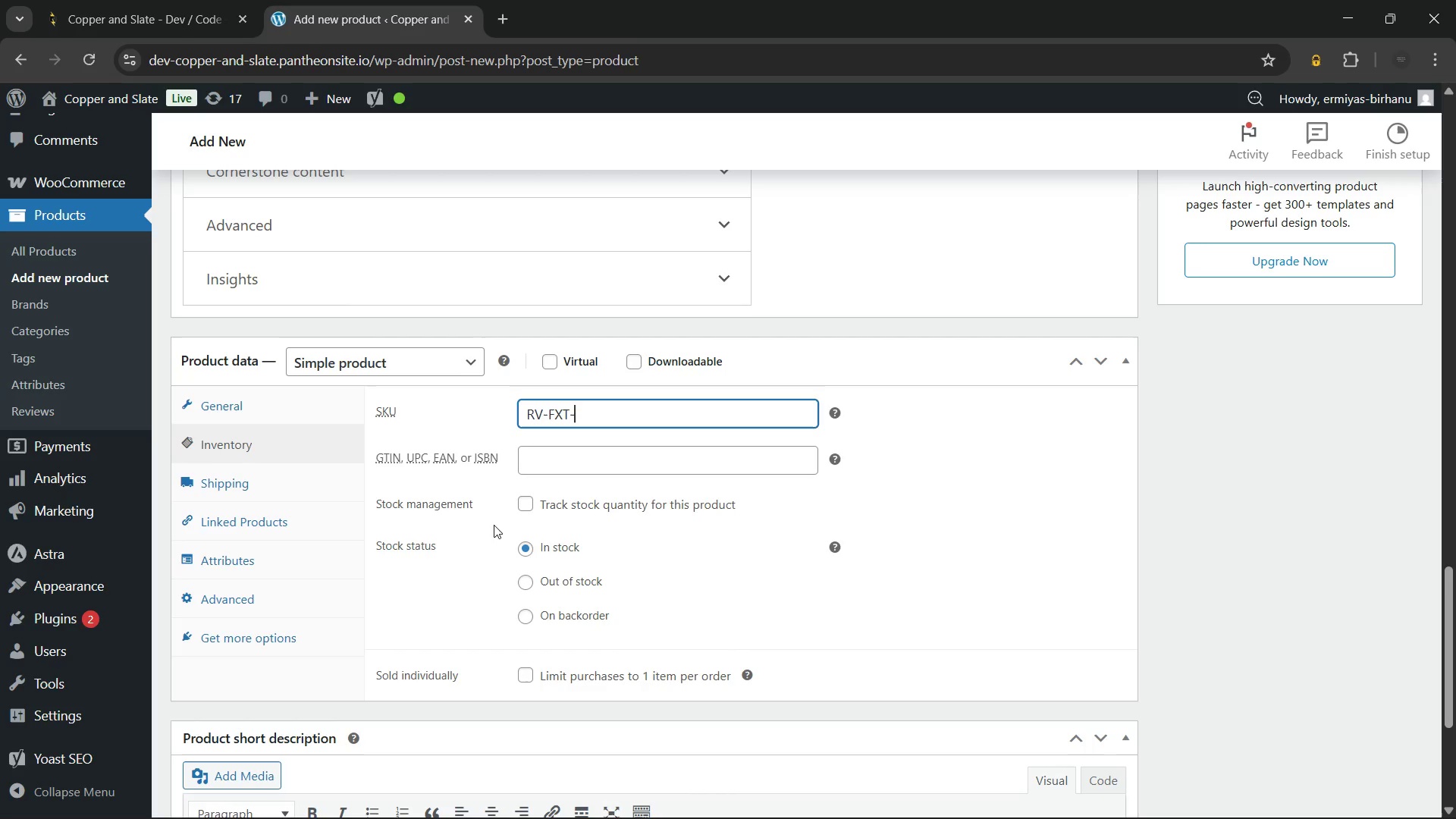 
type(BRS-007)
 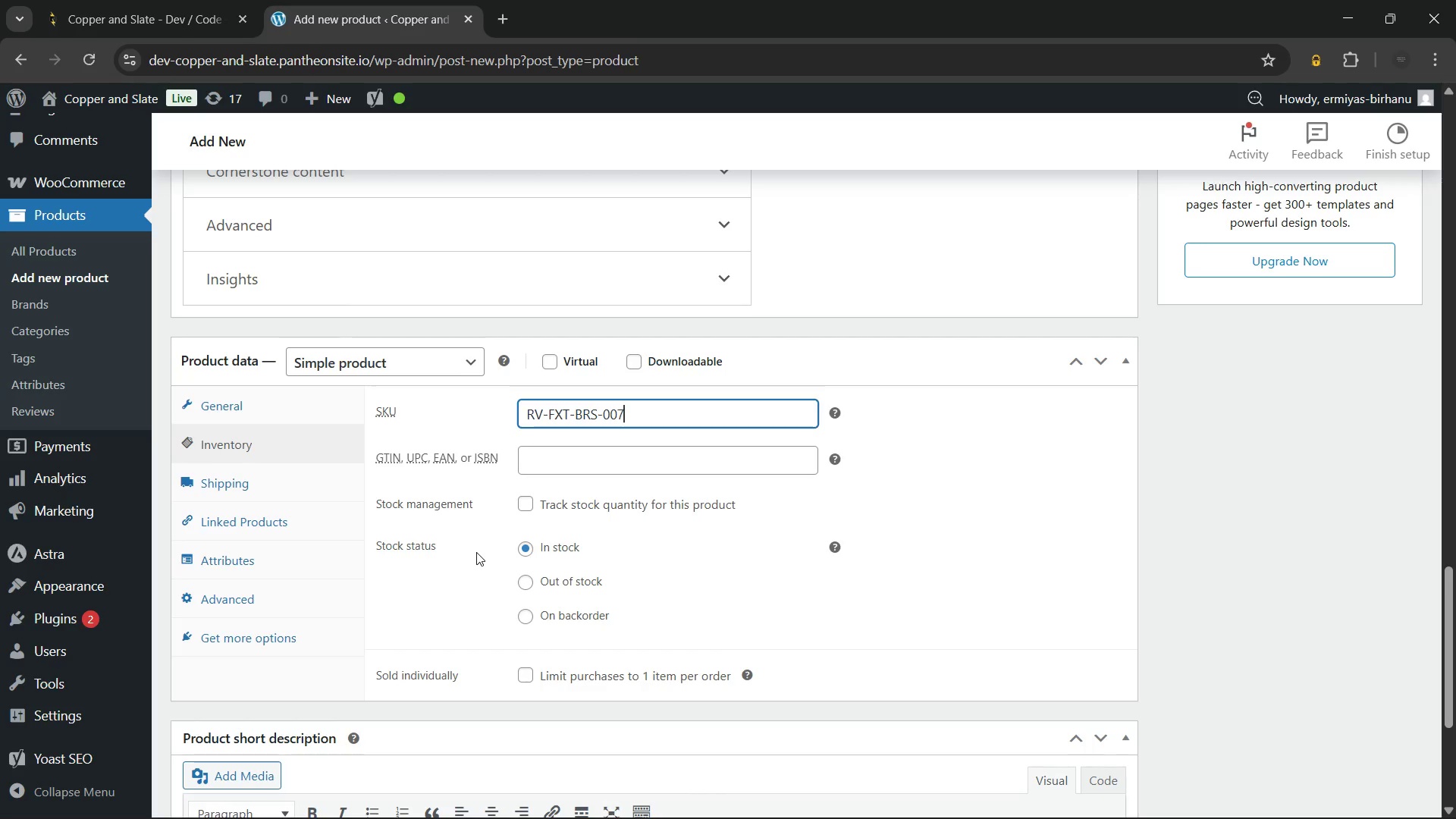 
key(CapsLock)
 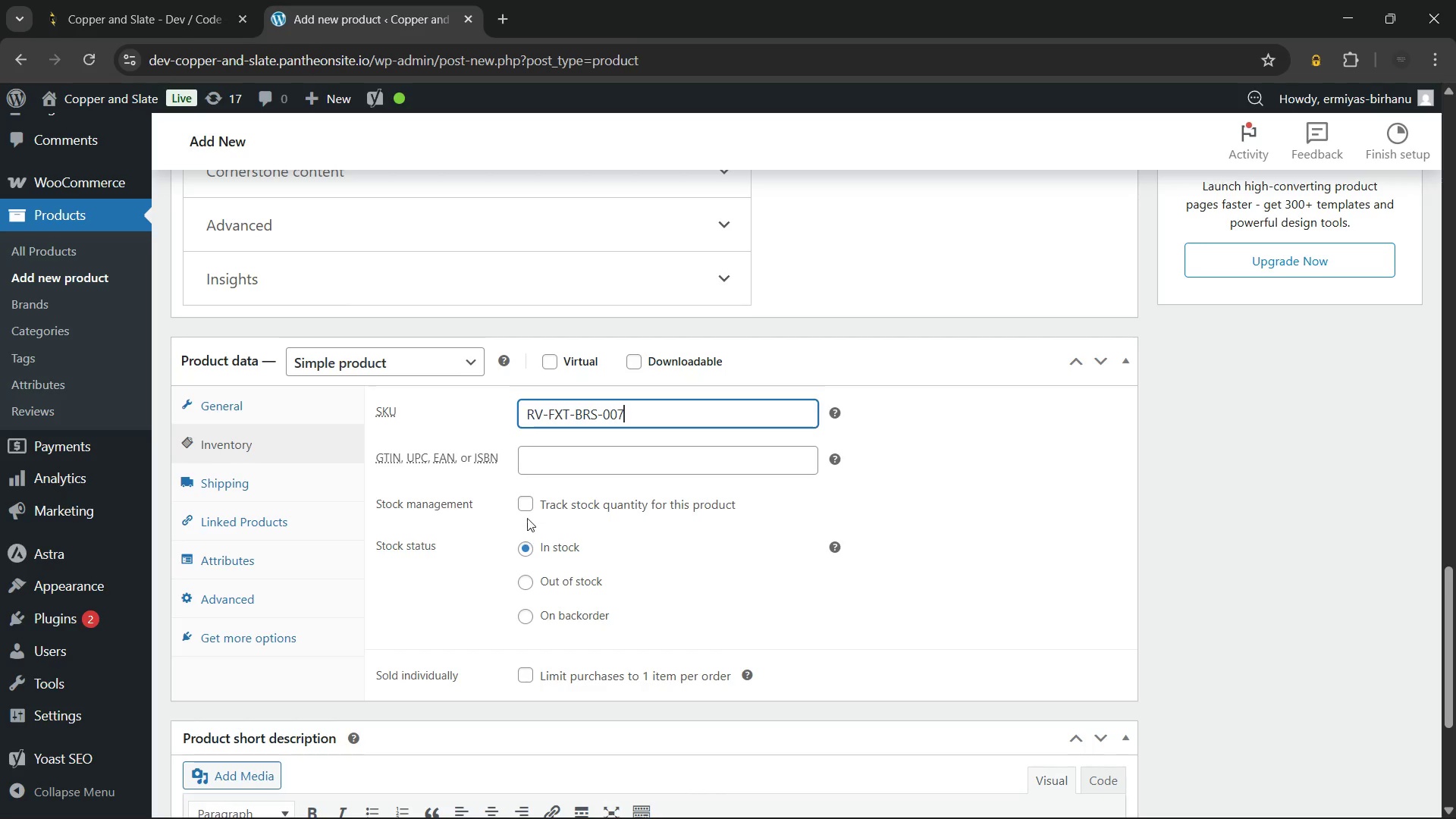 
left_click([527, 503])
 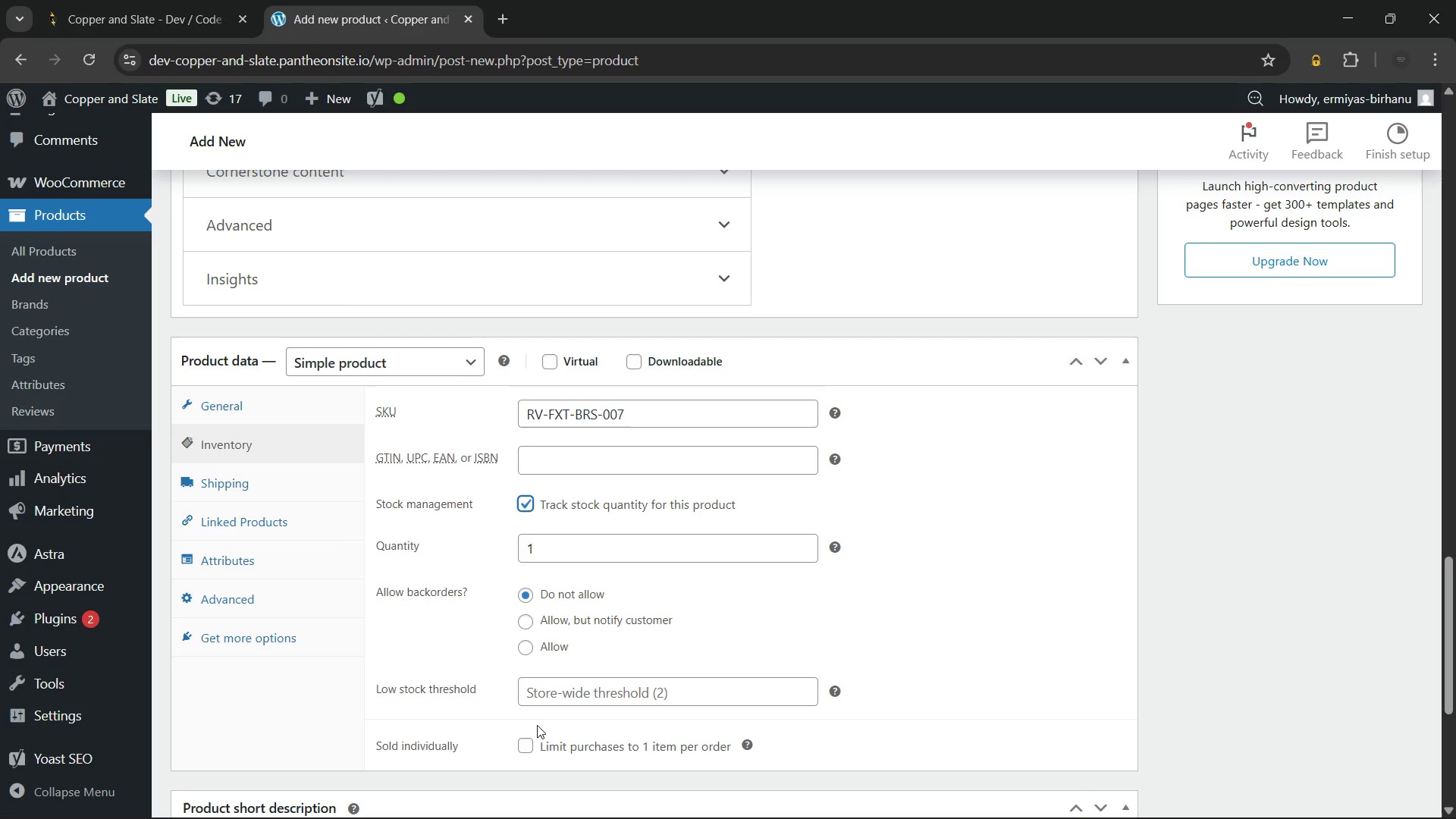 
left_click([522, 745])
 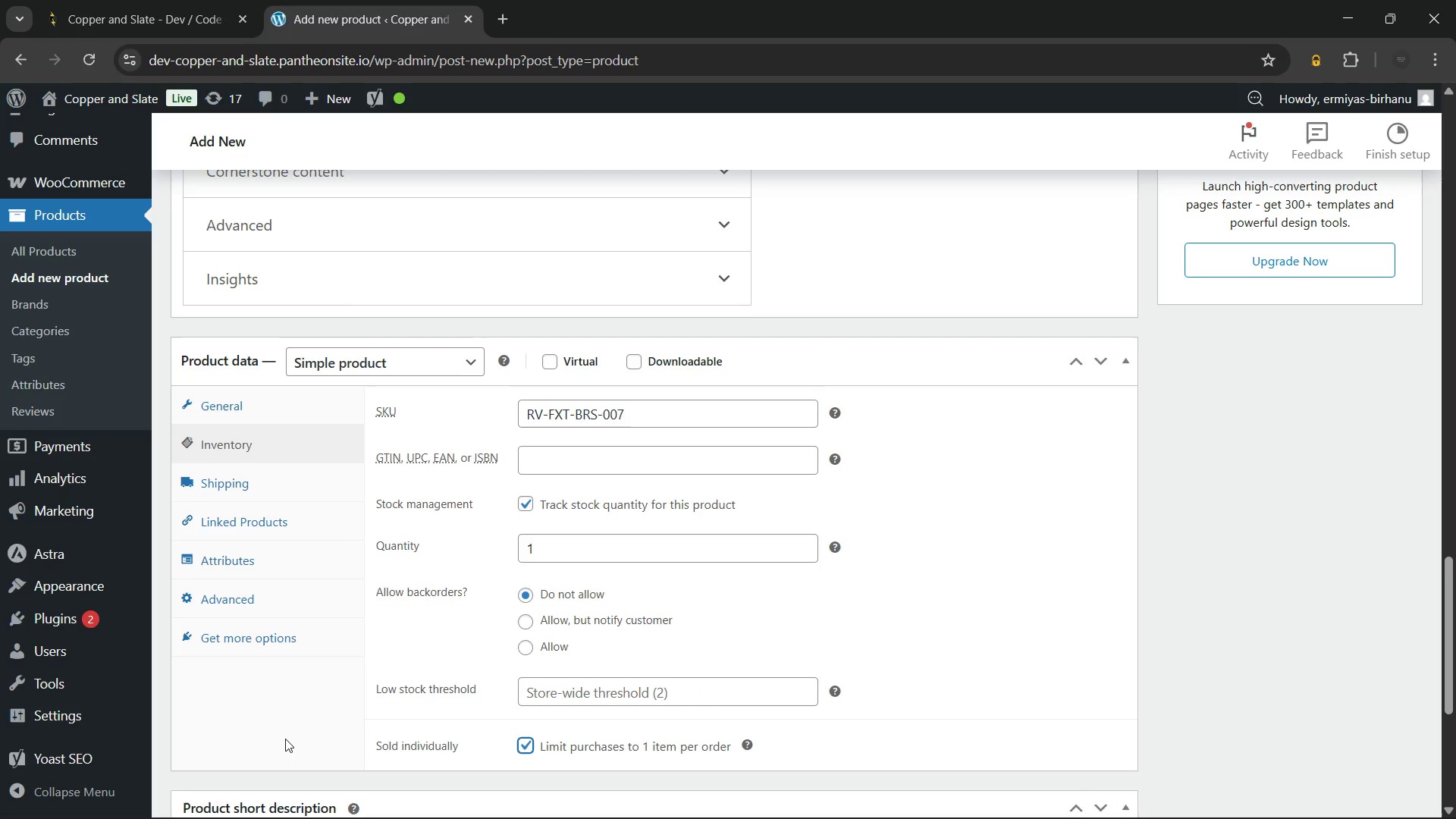 
left_click([284, 739])
 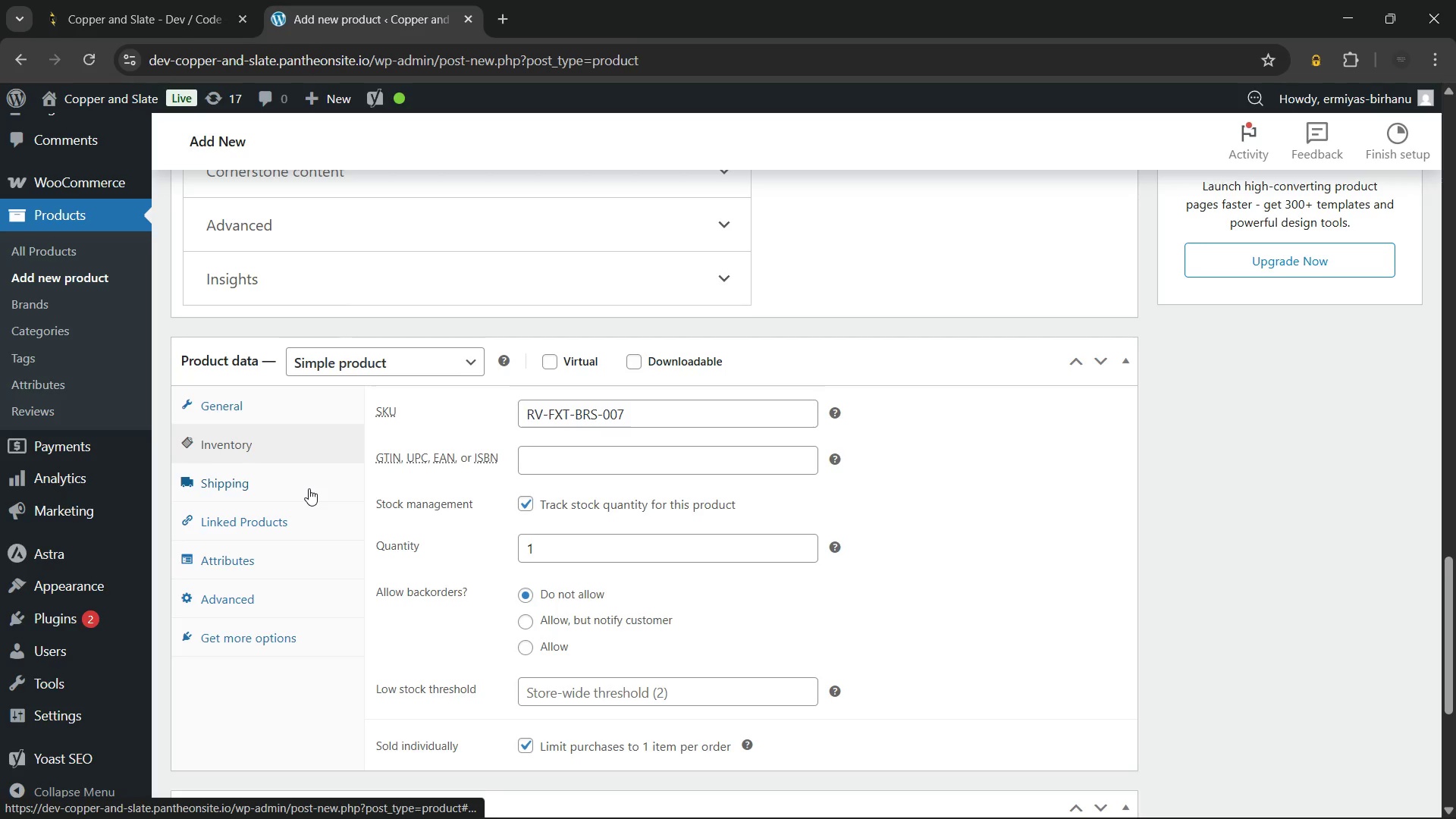 
left_click([309, 488])
 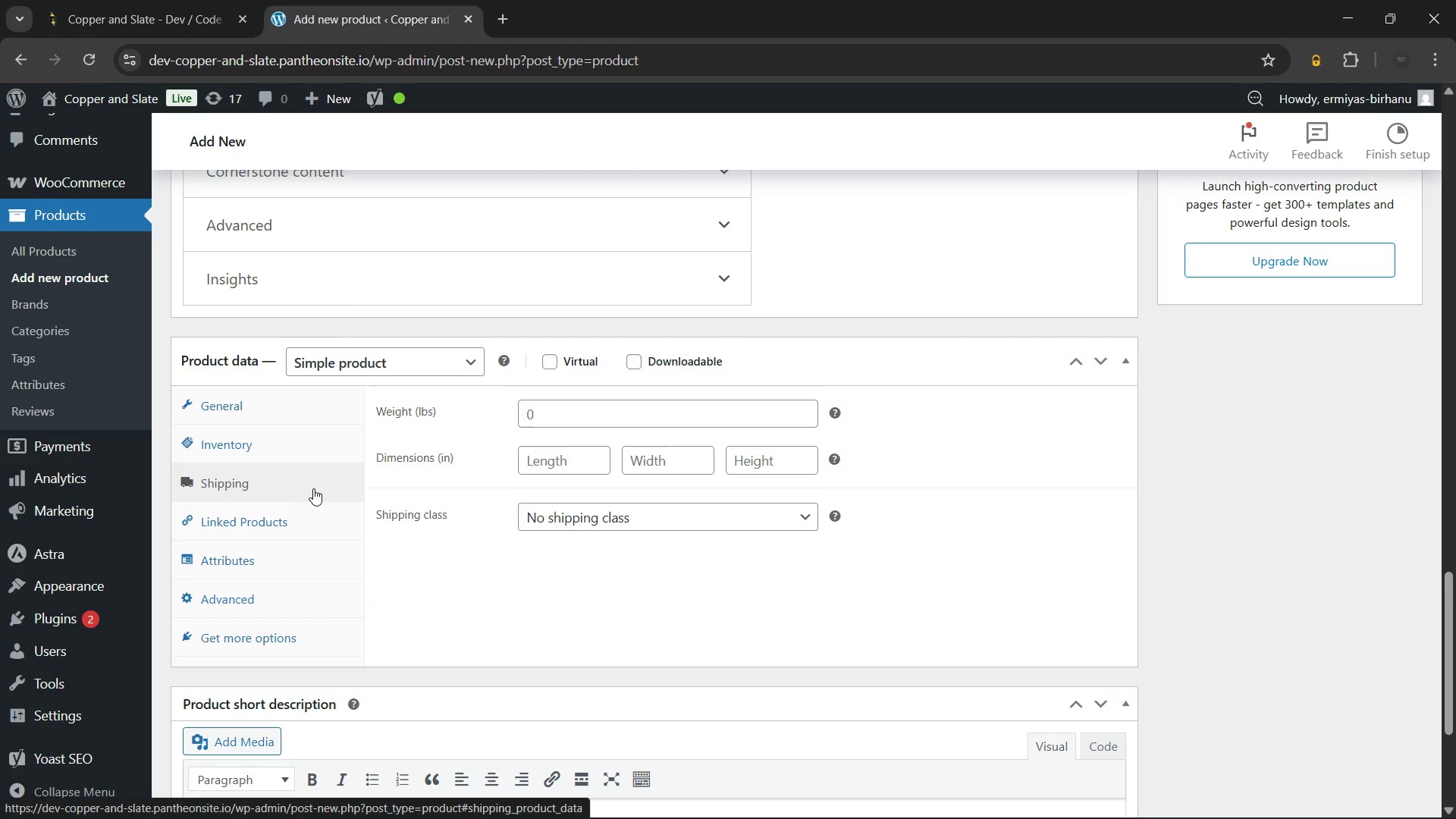 
wait(5.48)
 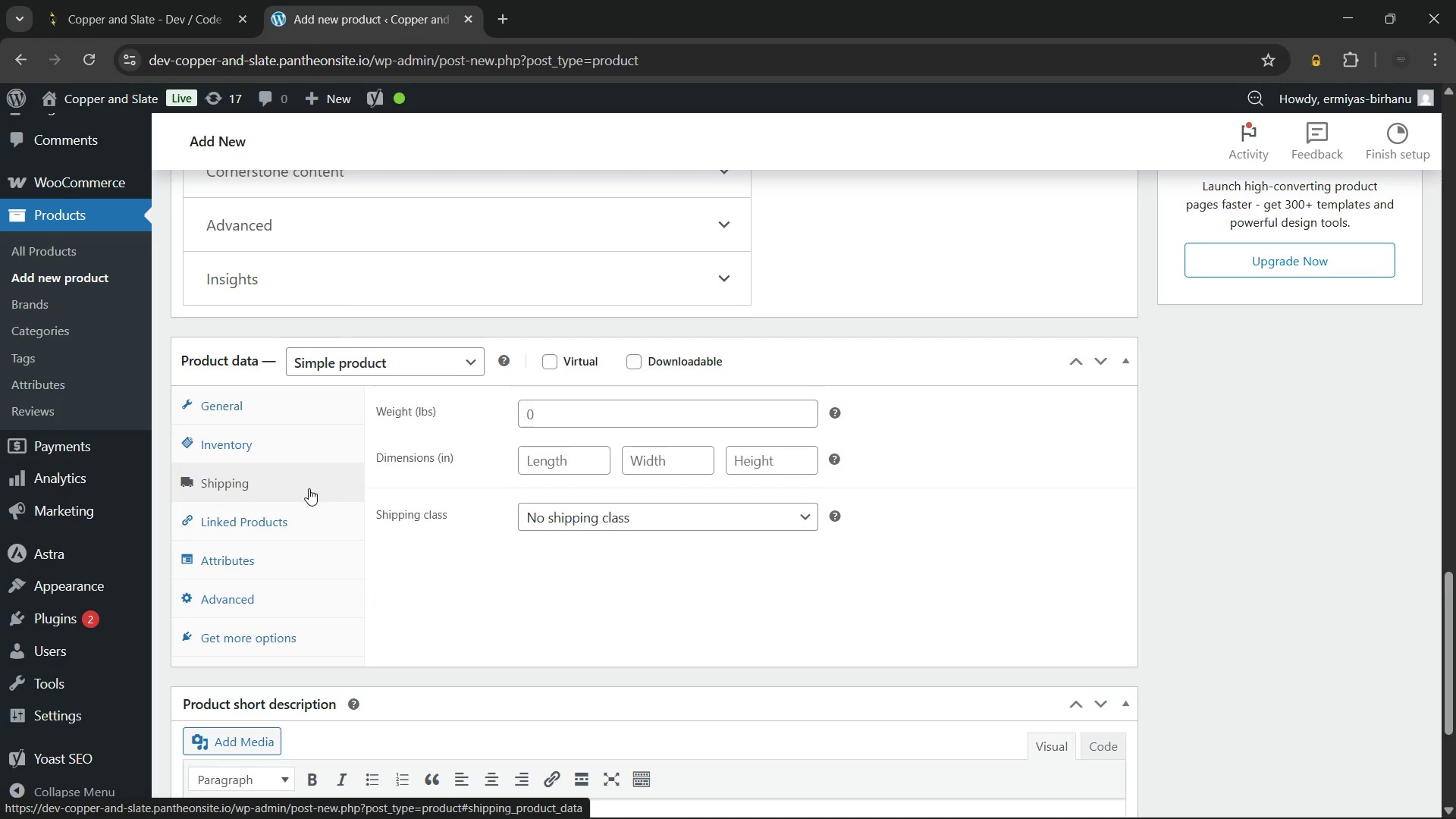 
left_click([561, 517])
 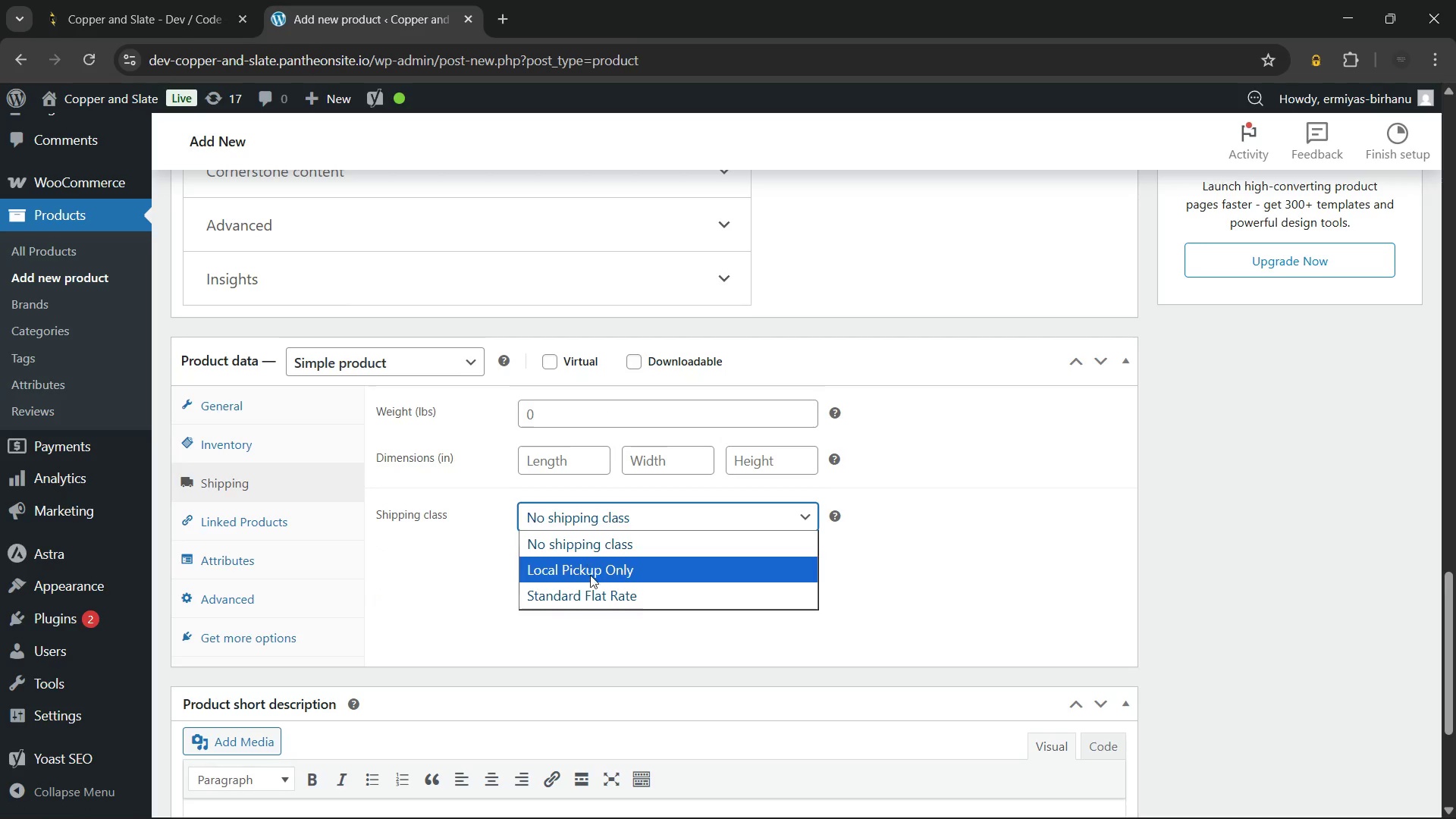 
left_click([585, 598])
 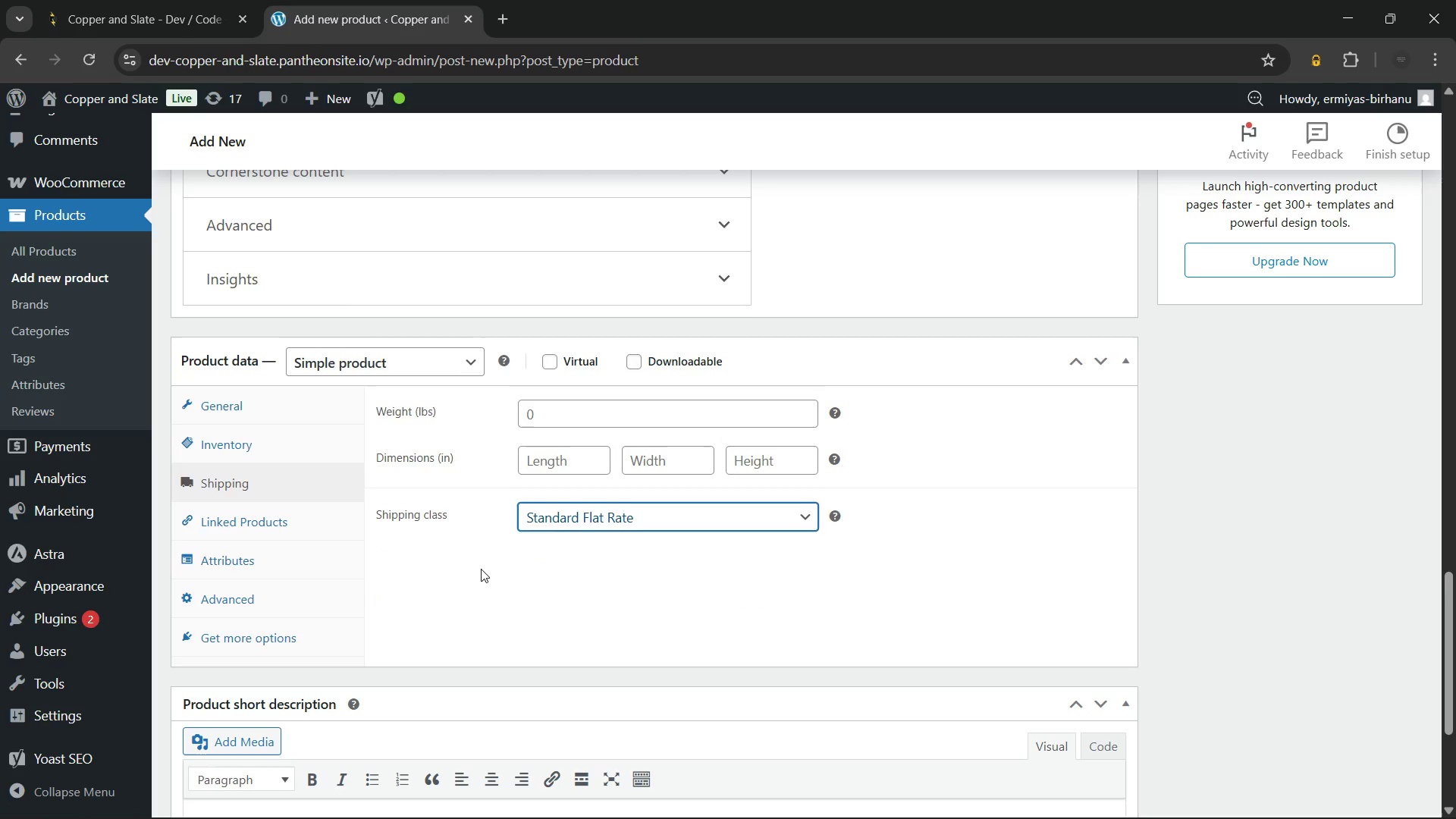 
left_click([481, 569])
 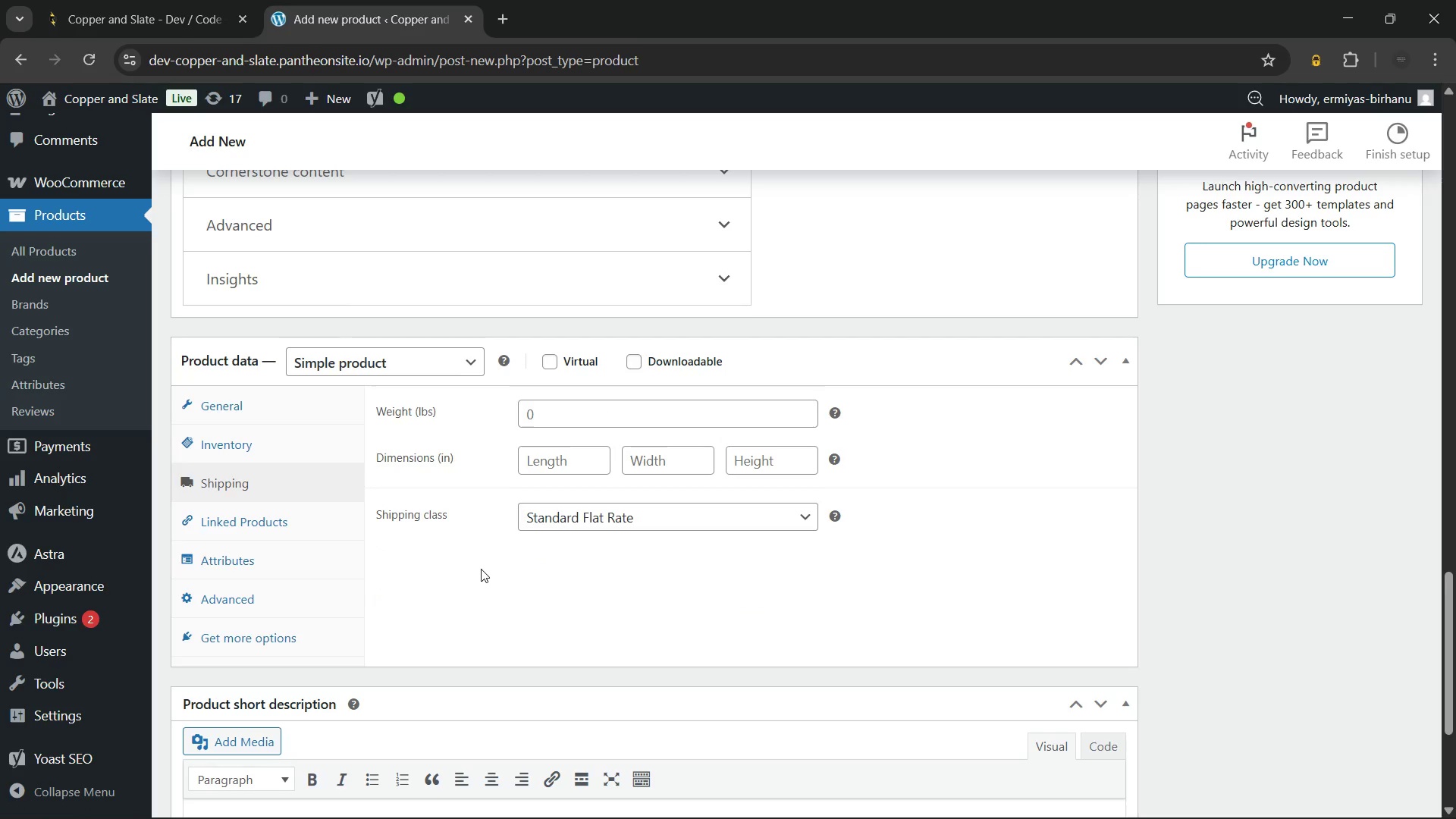 
wait(8.08)
 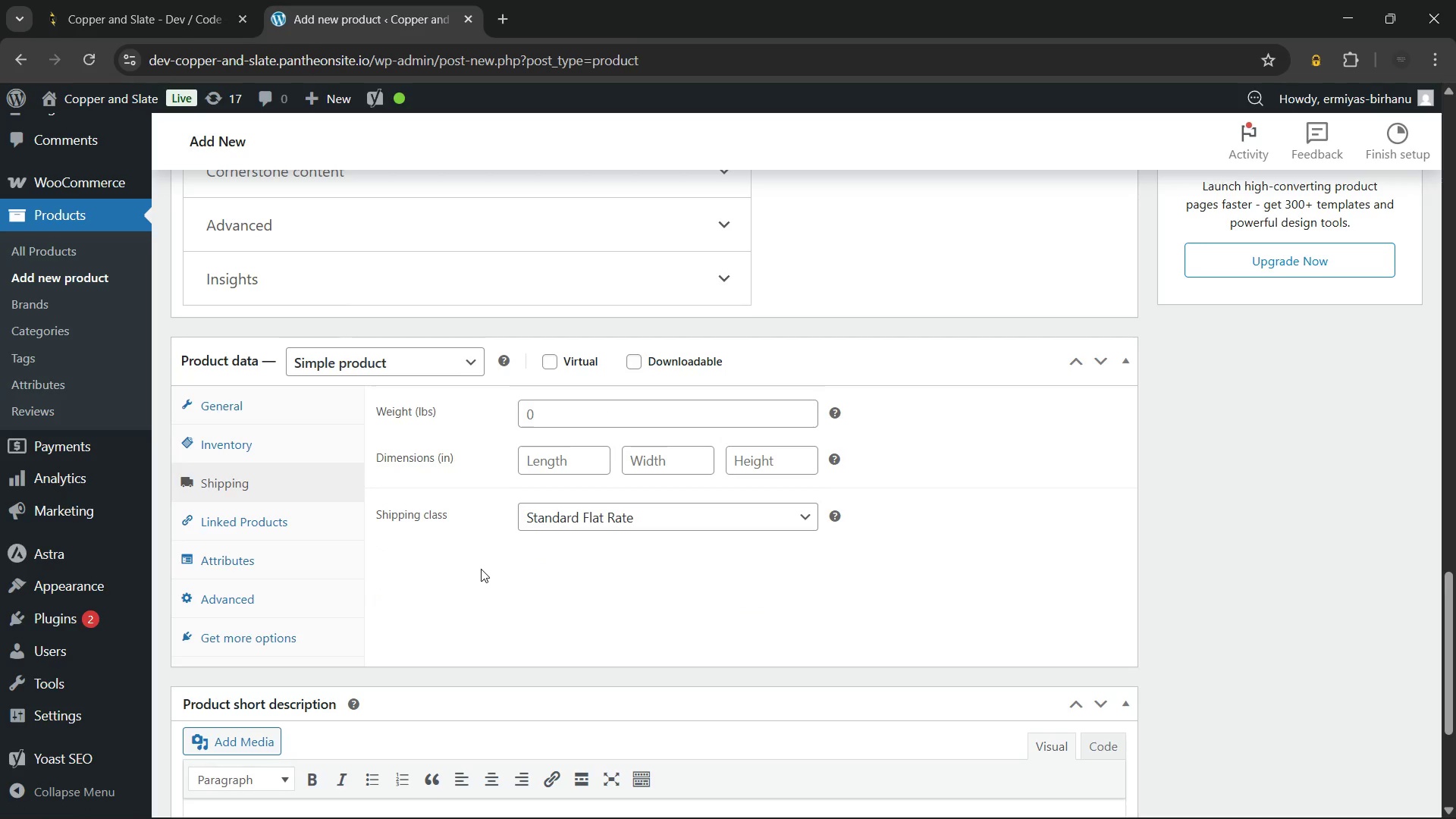 
left_click([305, 428])
 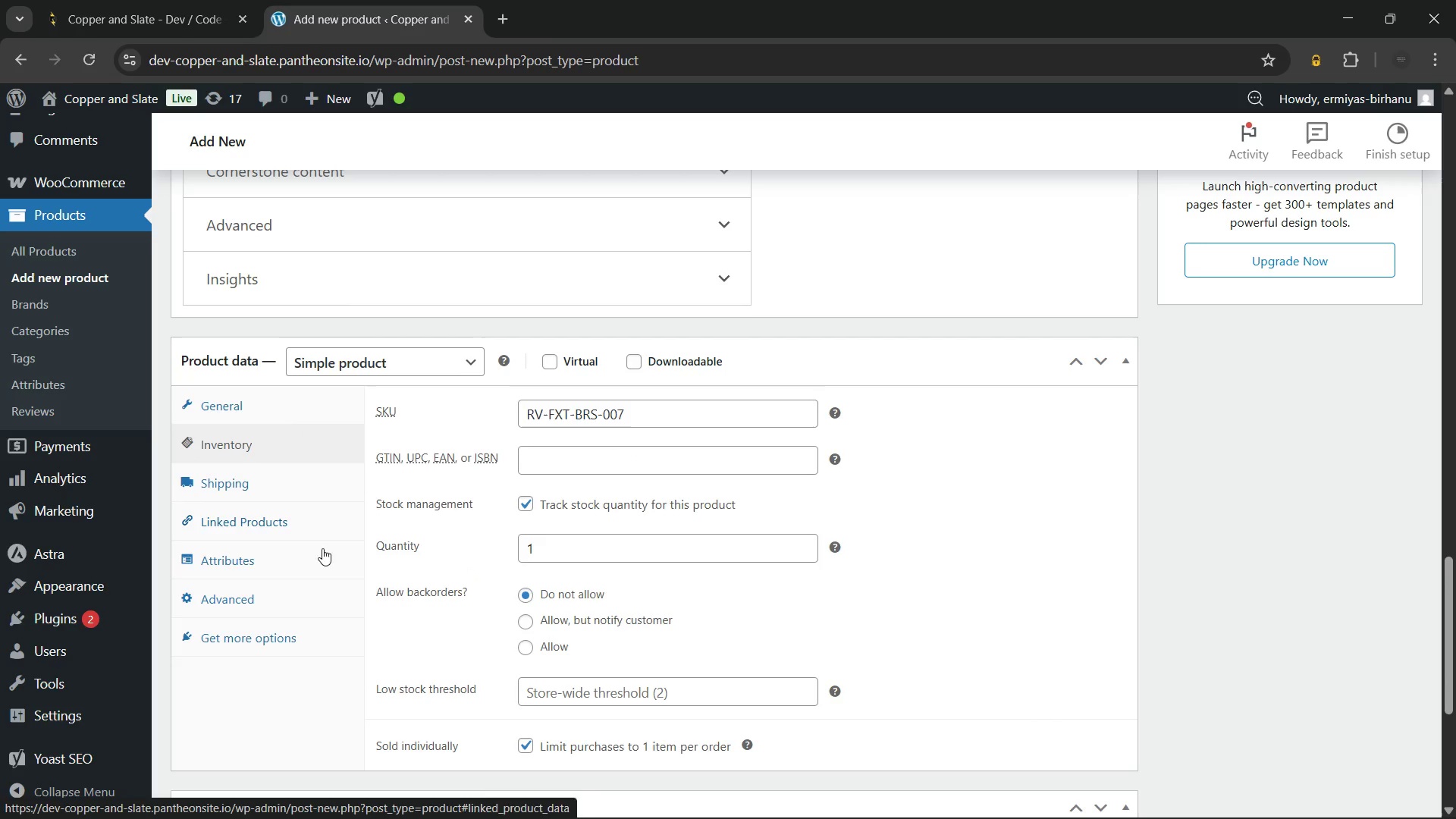 
left_click([244, 558])
 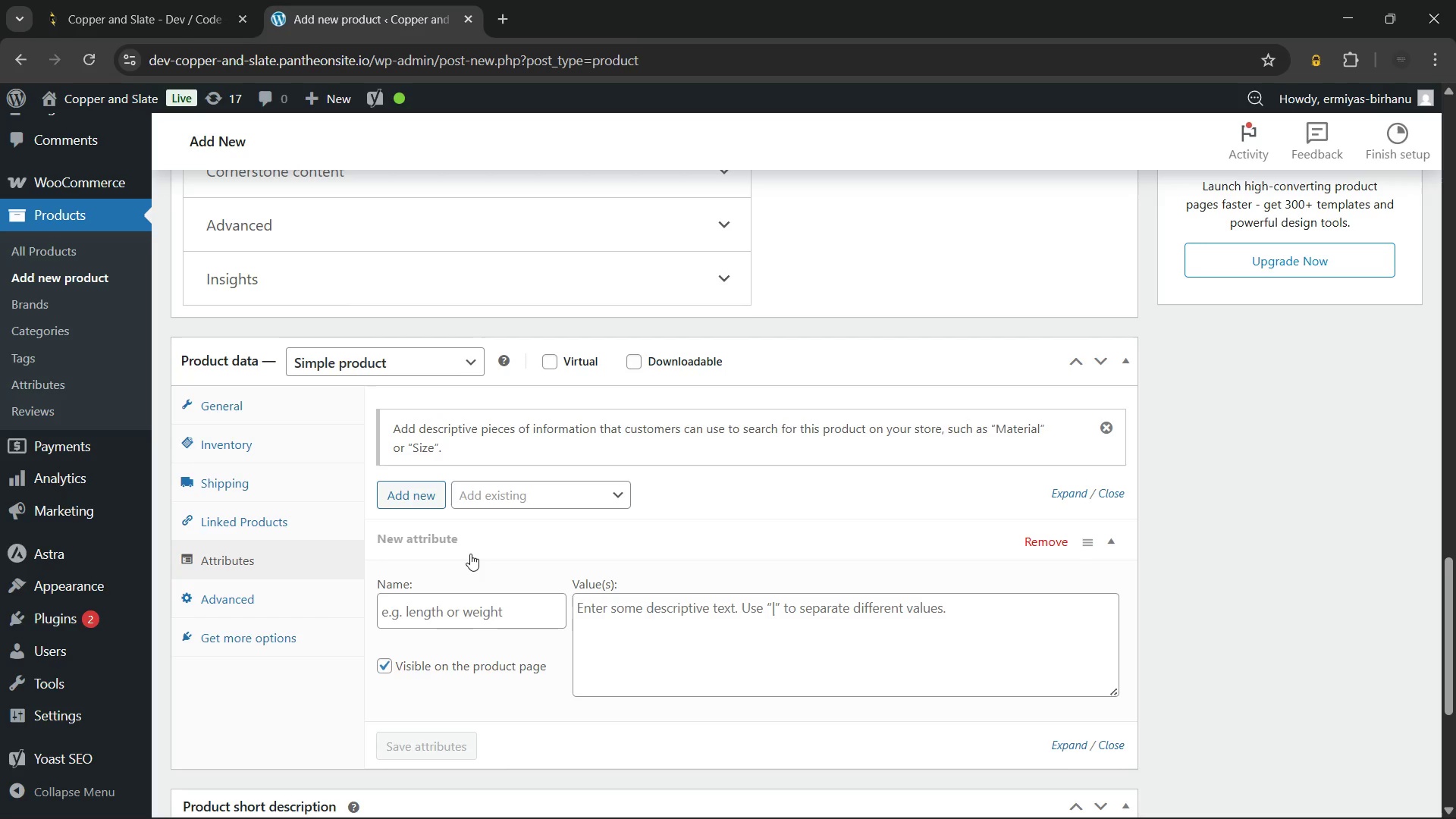 
wait(144.09)
 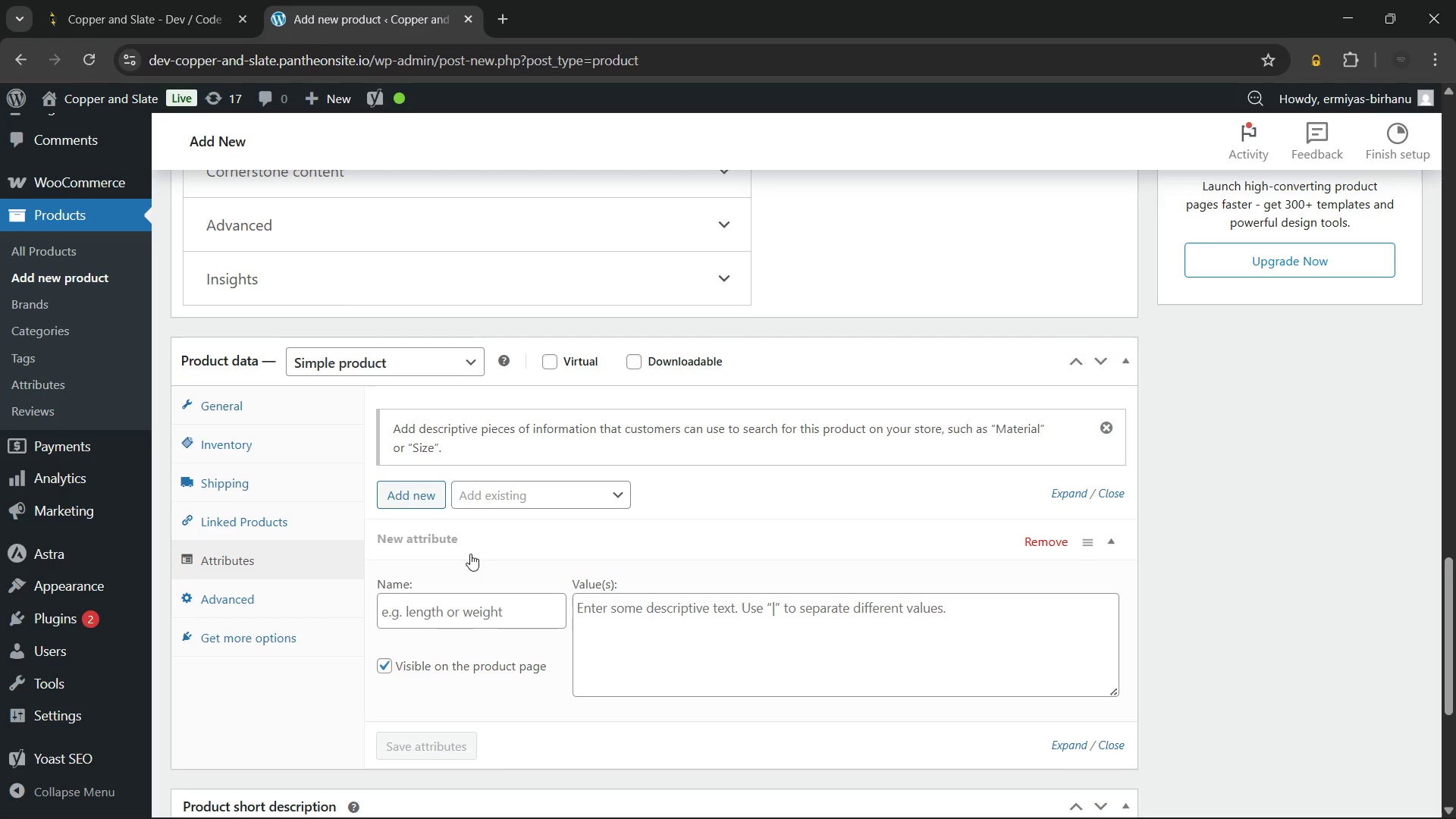 
left_click([568, 486])
 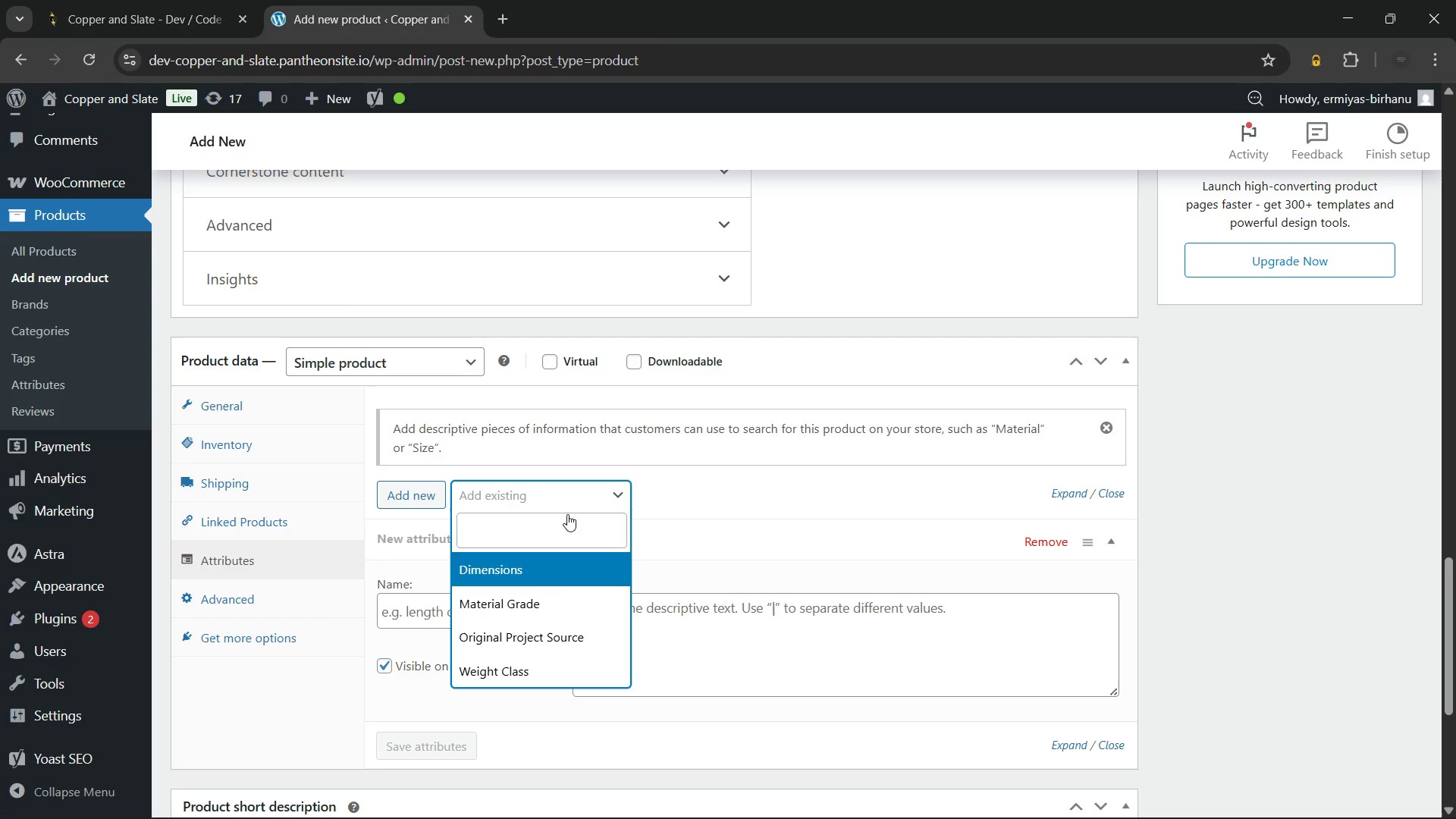 
wait(5.02)
 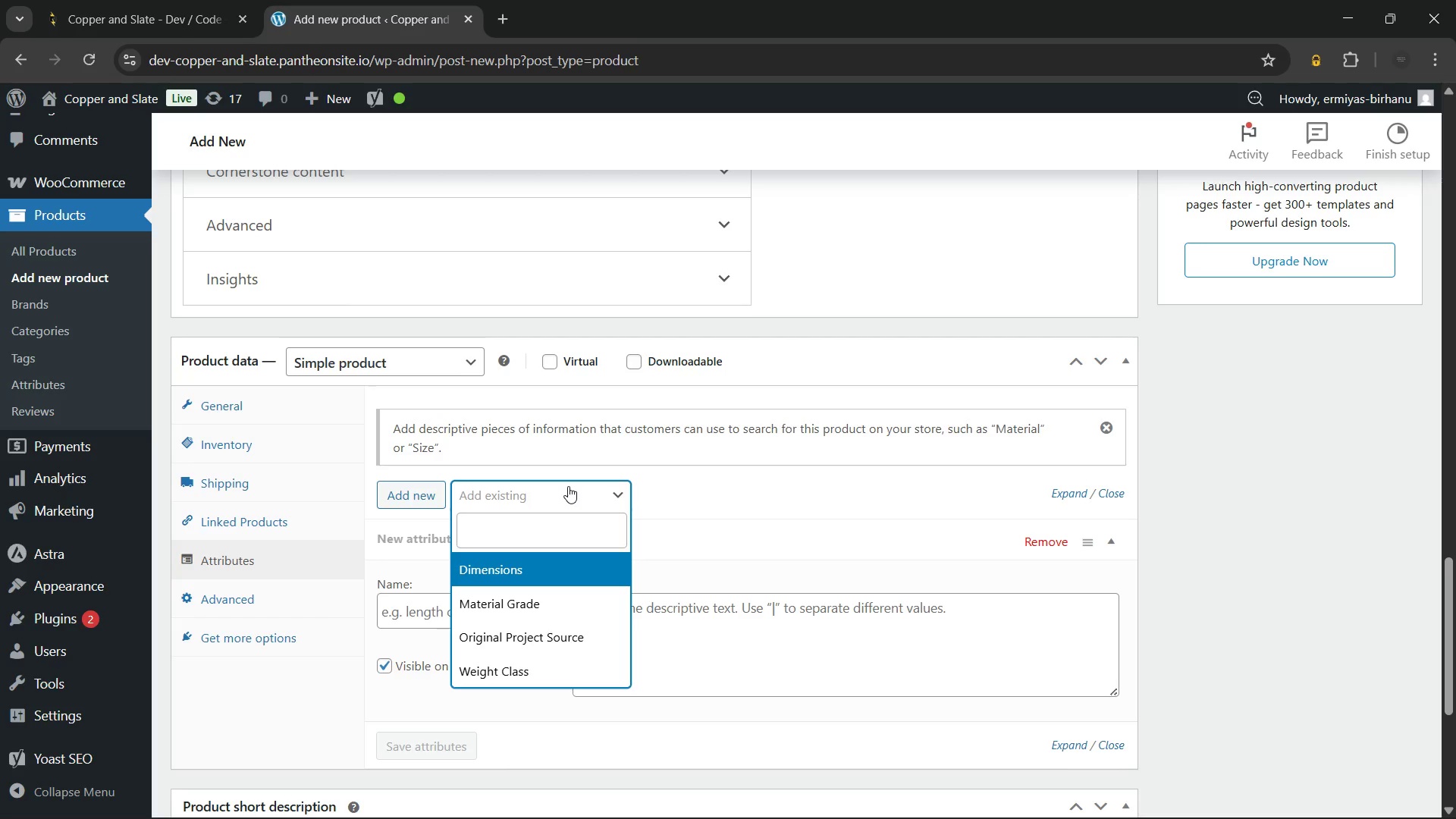 
left_click([544, 635])
 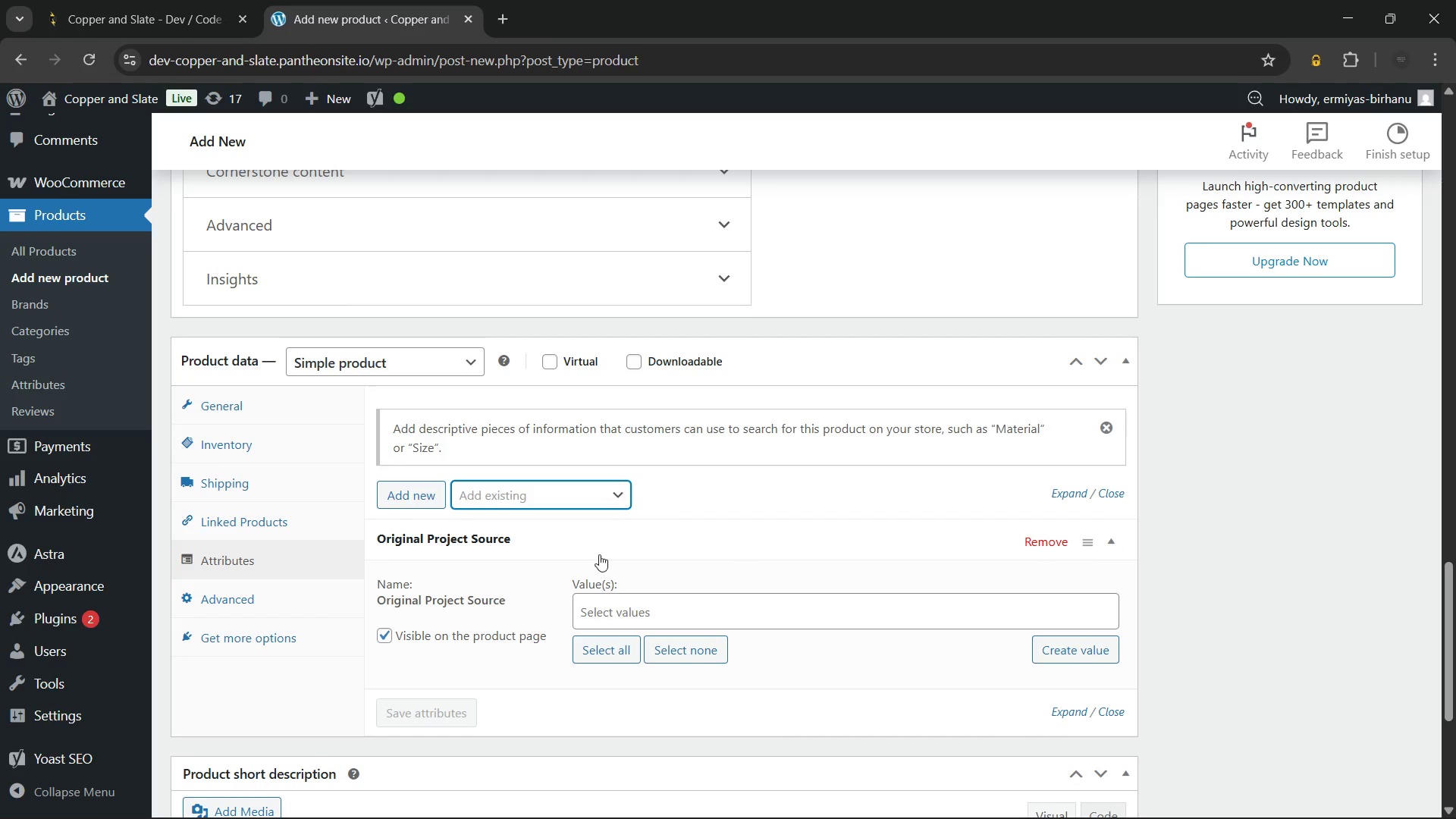 
left_click([621, 606])
 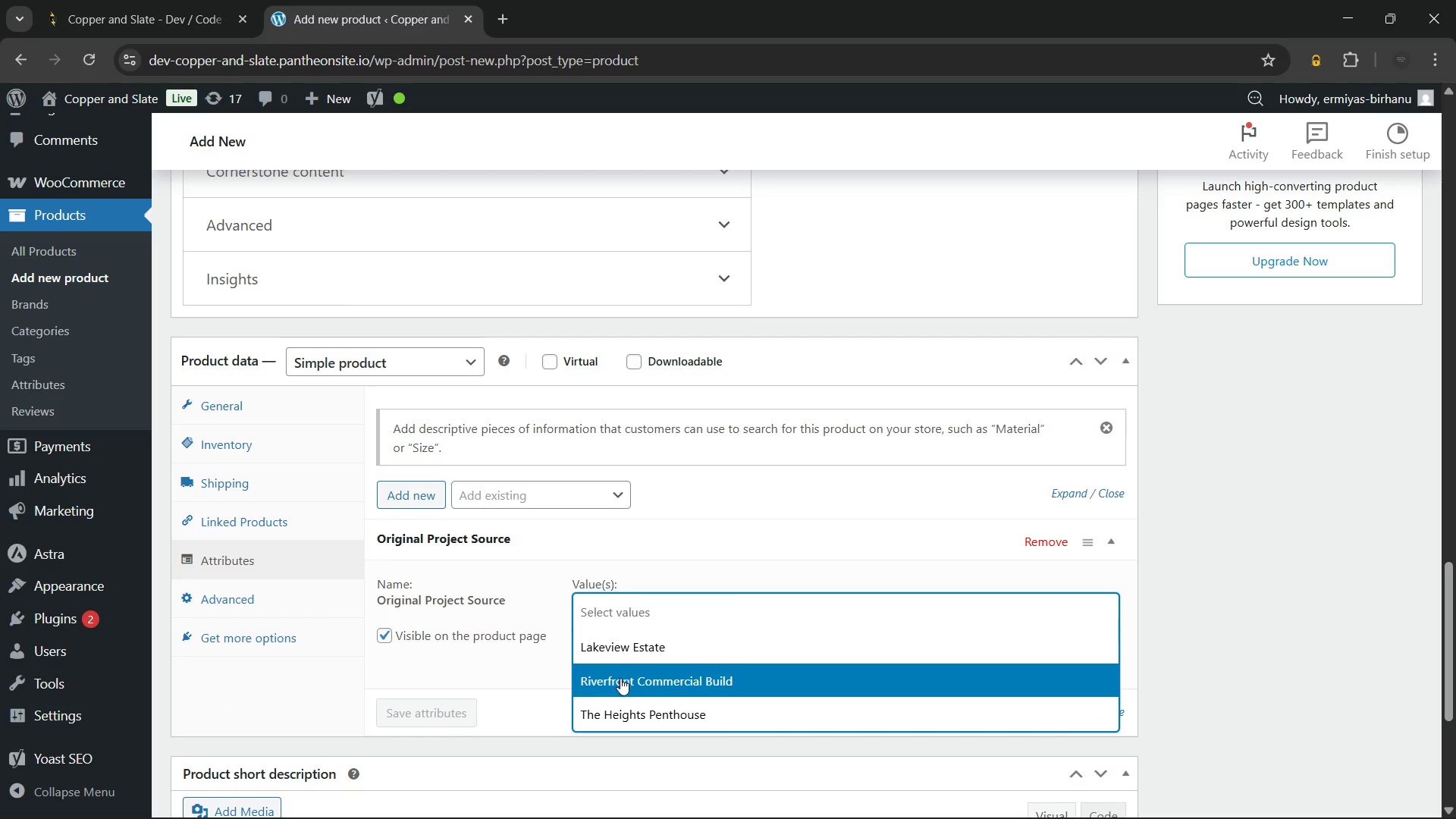 
left_click([622, 702])
 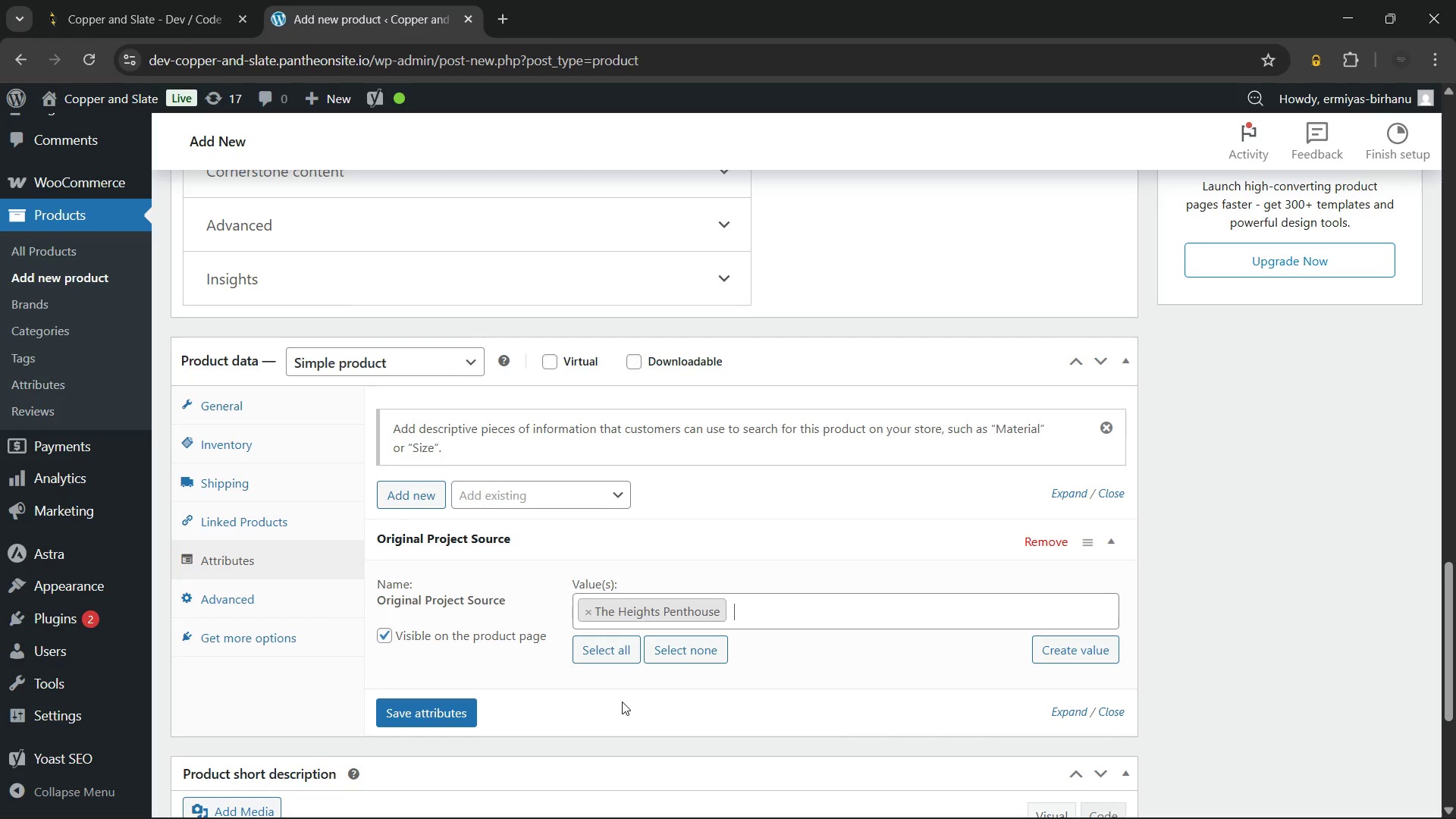 
scroll: coordinate [548, 555], scroll_direction: down, amount: 1.0
 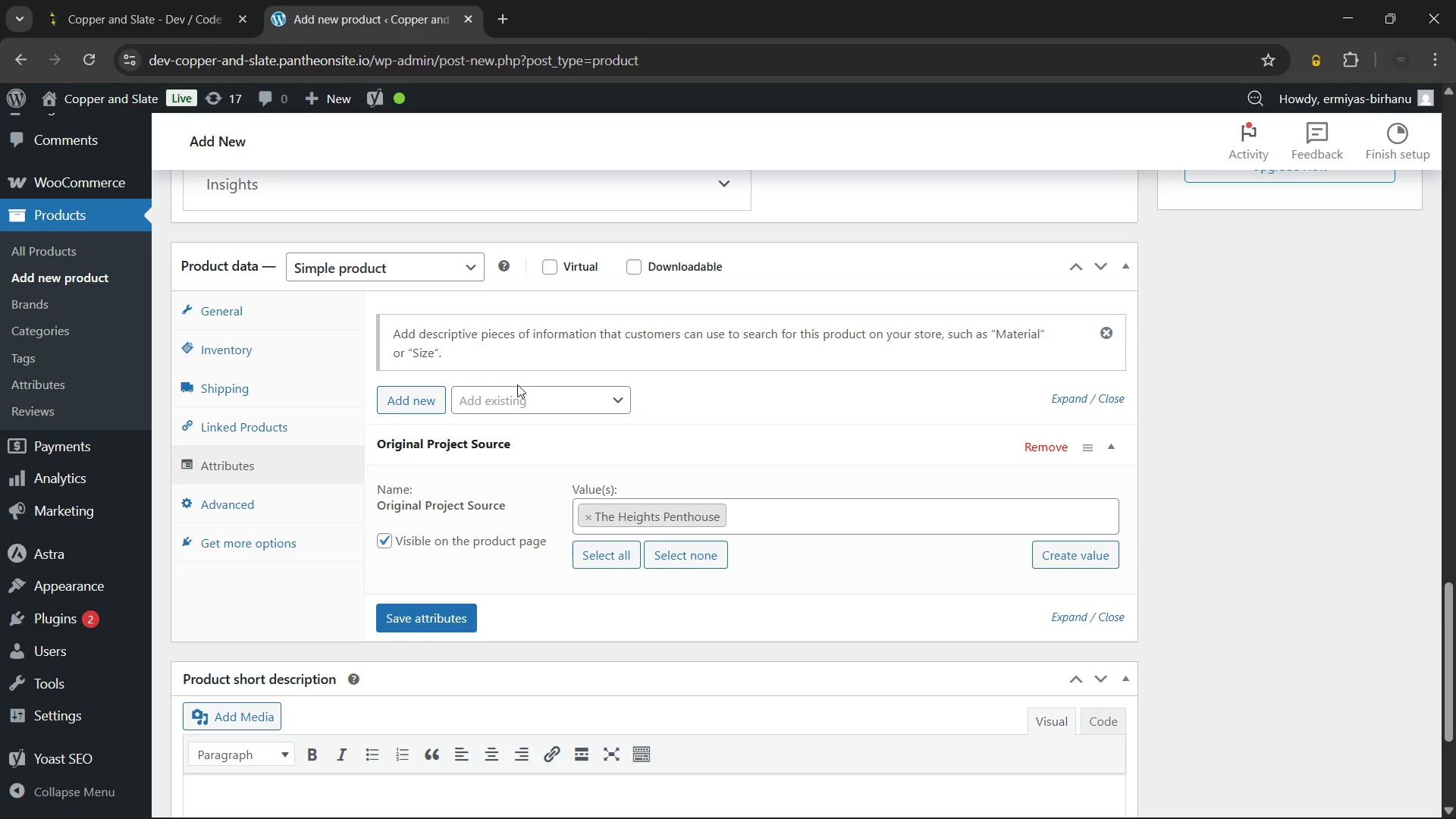 
double_click([519, 403])
 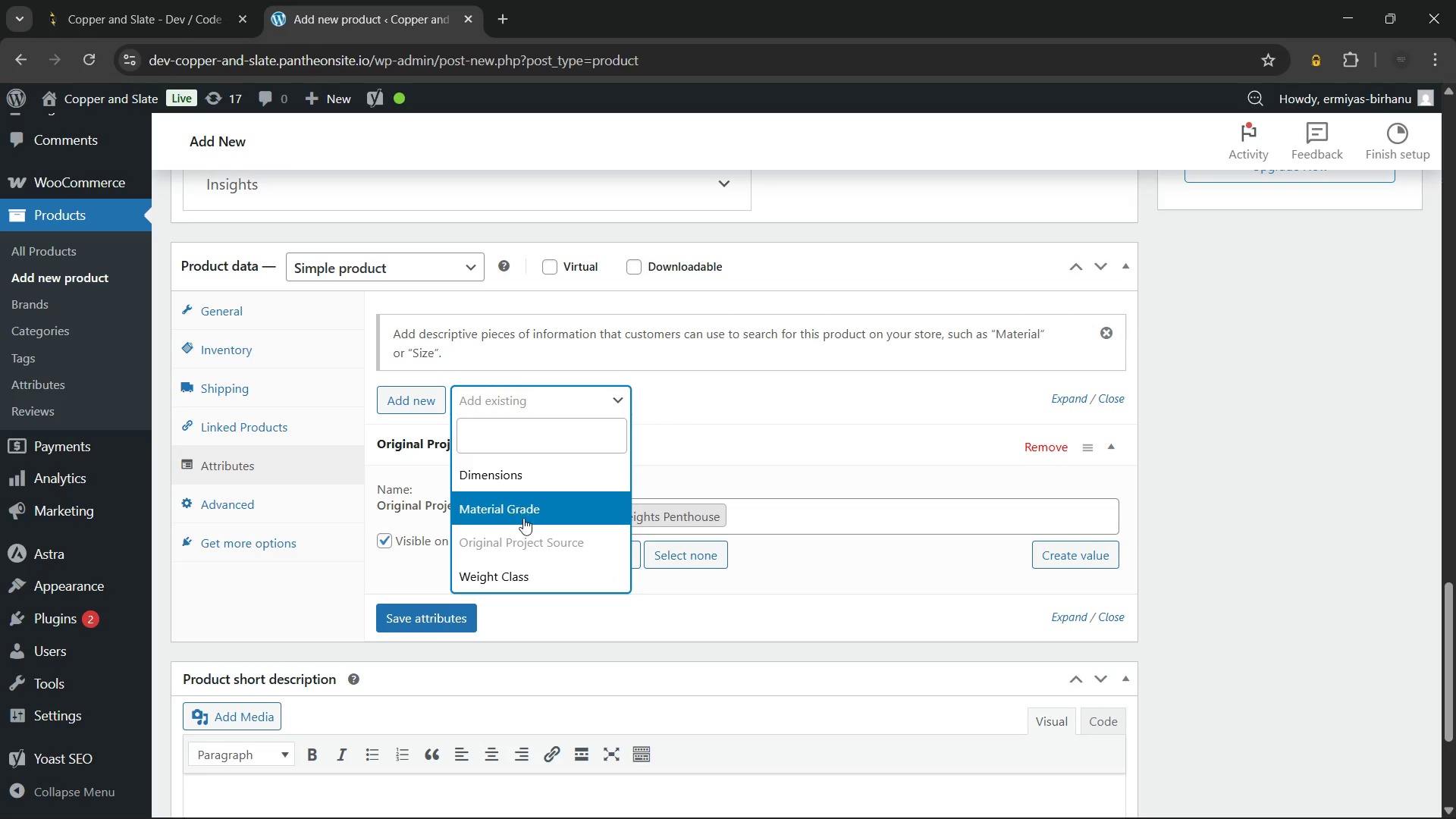 
left_click([523, 507])
 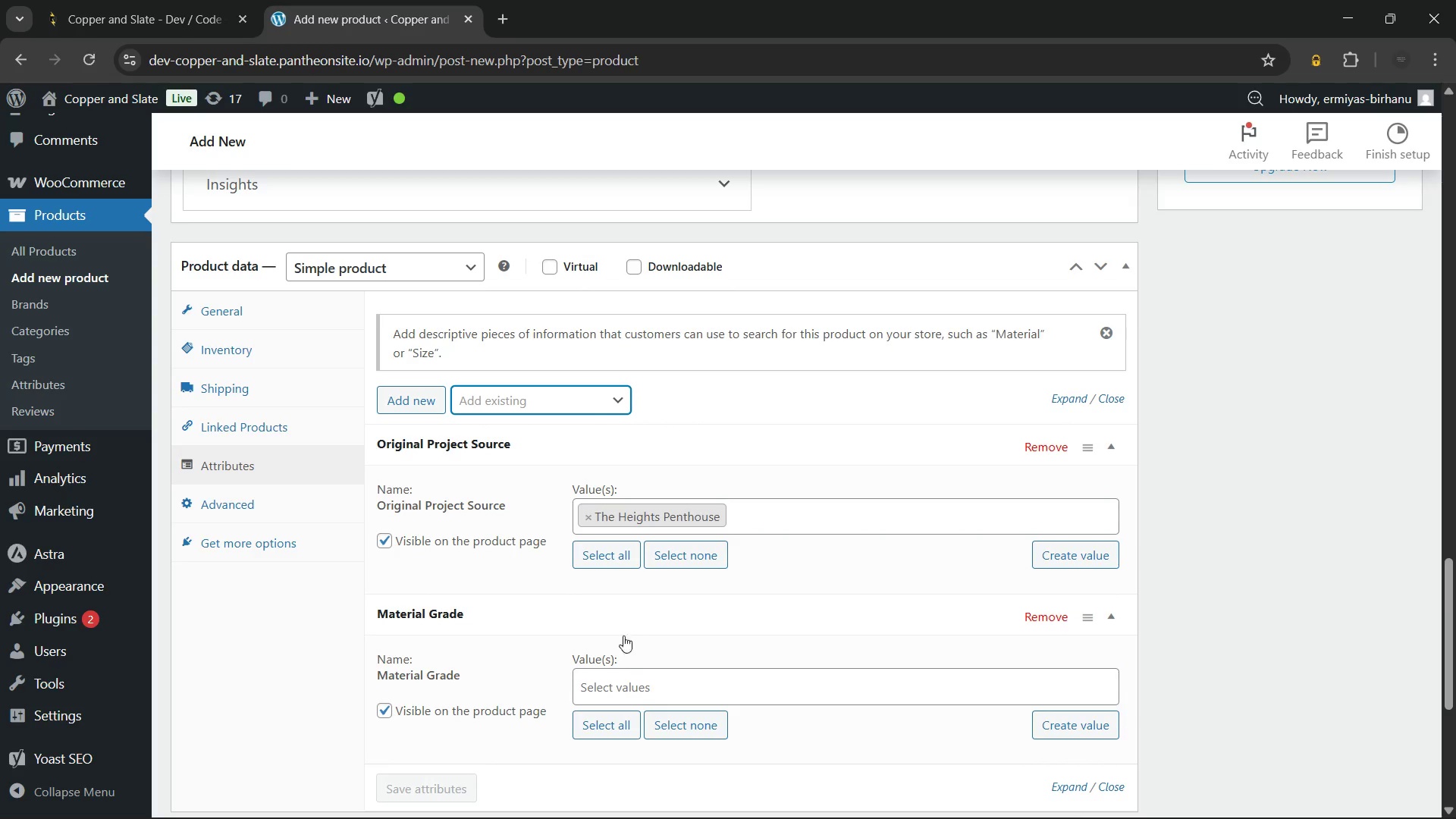 
left_click([618, 685])
 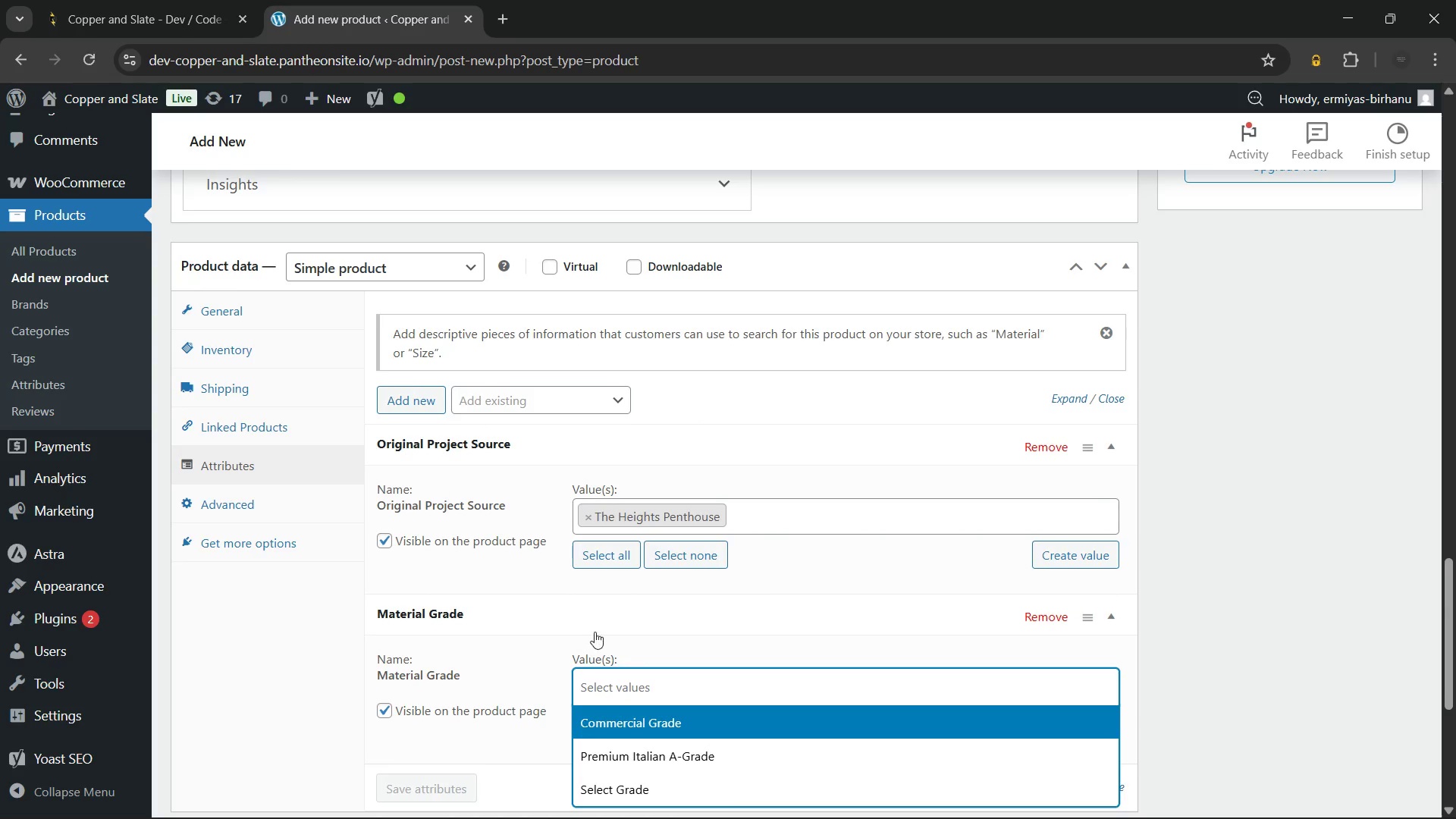 
scroll: coordinate [595, 632], scroll_direction: down, amount: 1.0
 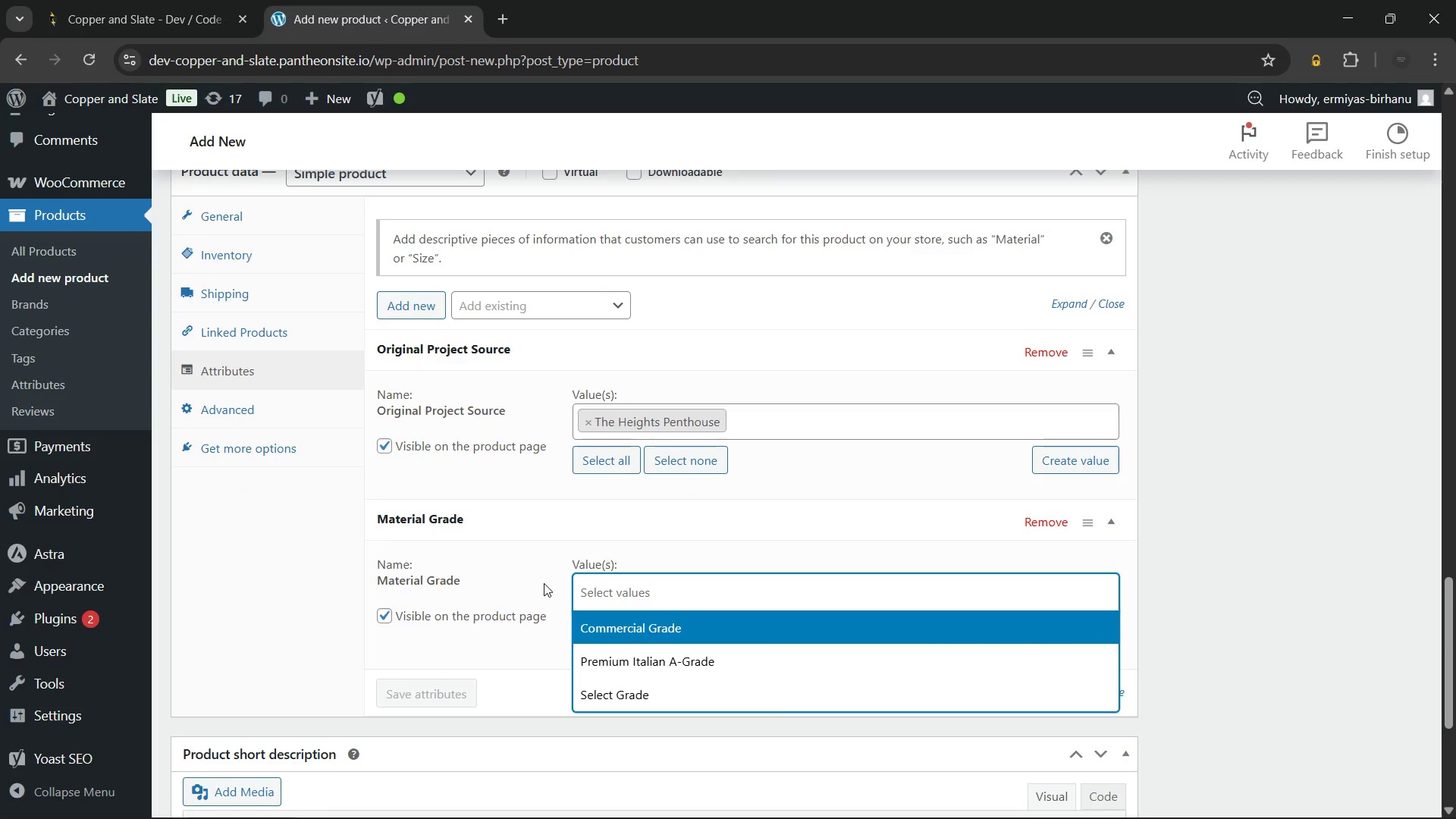 
left_click([544, 583])
 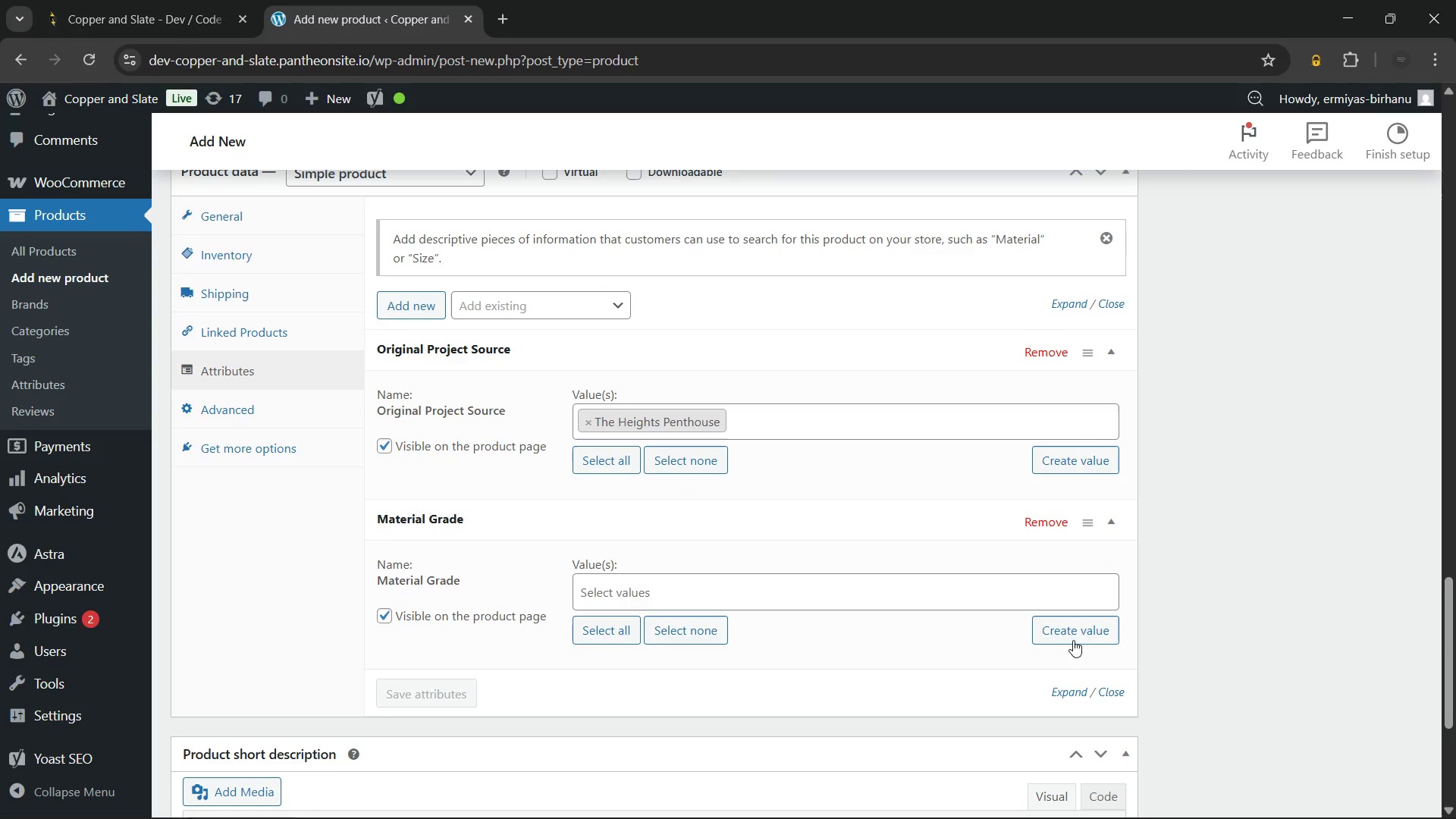 
left_click([1081, 629])
 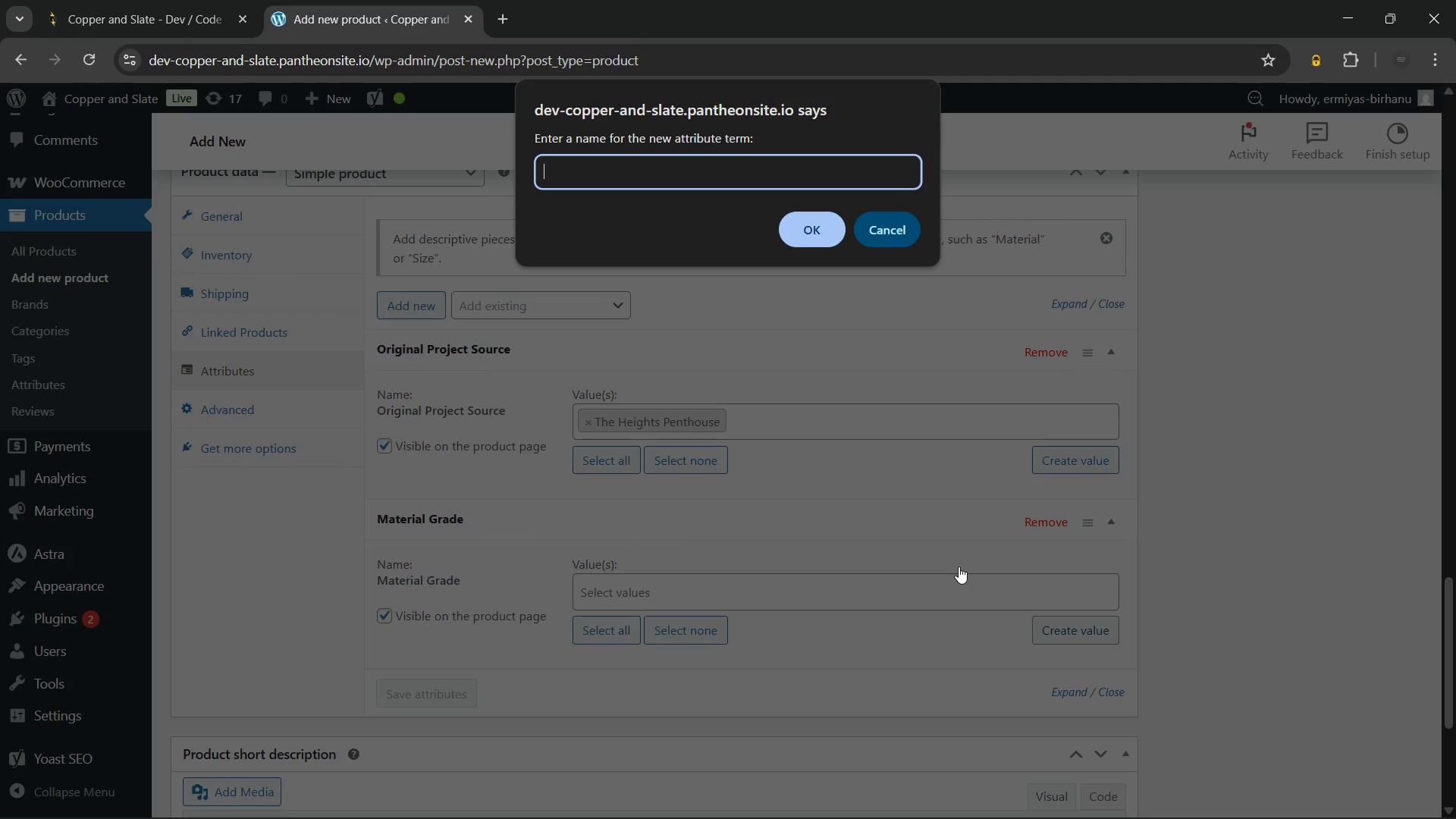 
type(Premium Fixture Grade)
 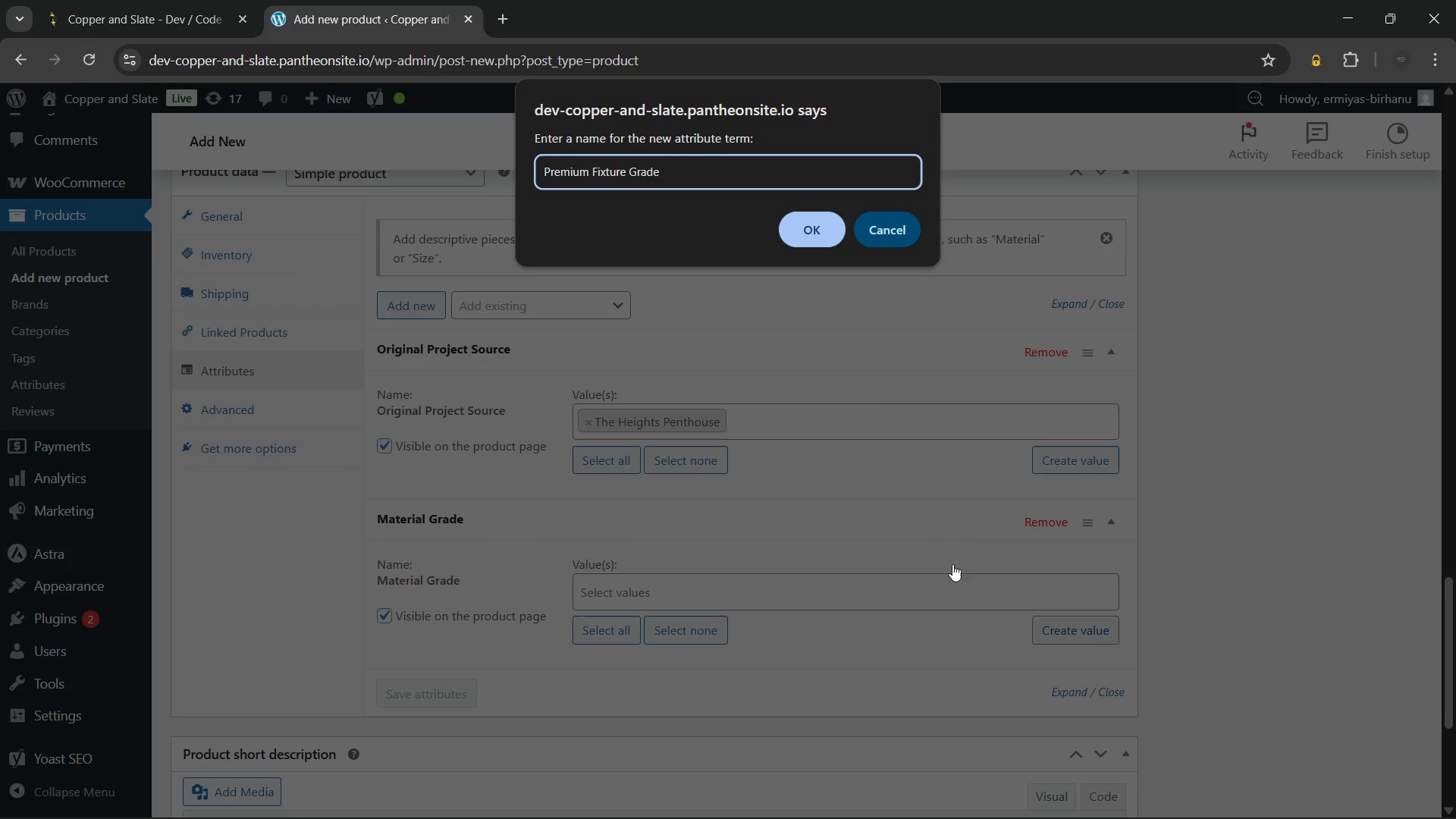 
left_click([820, 225])
 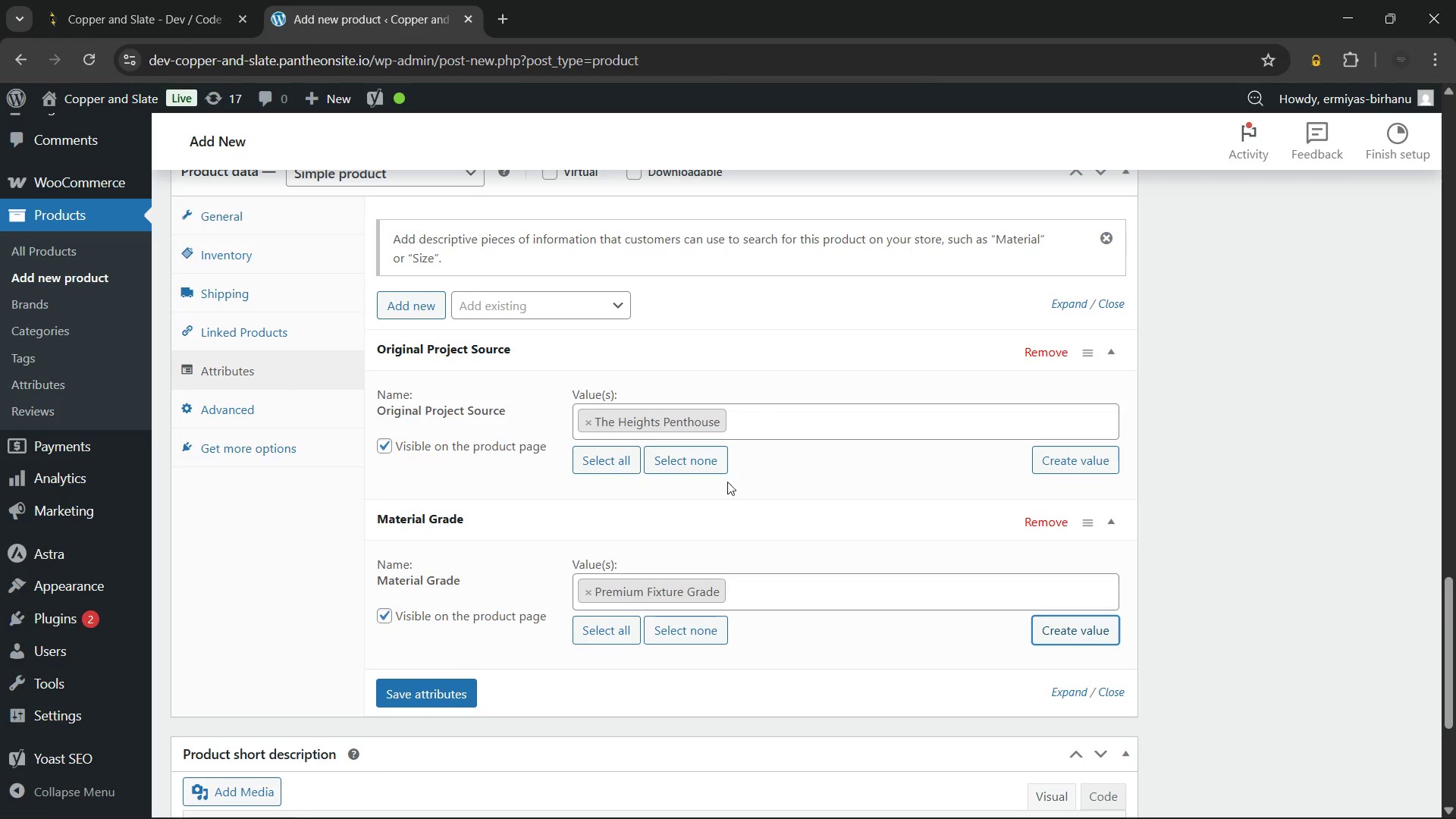 
scroll: coordinate [707, 516], scroll_direction: down, amount: 1.0
 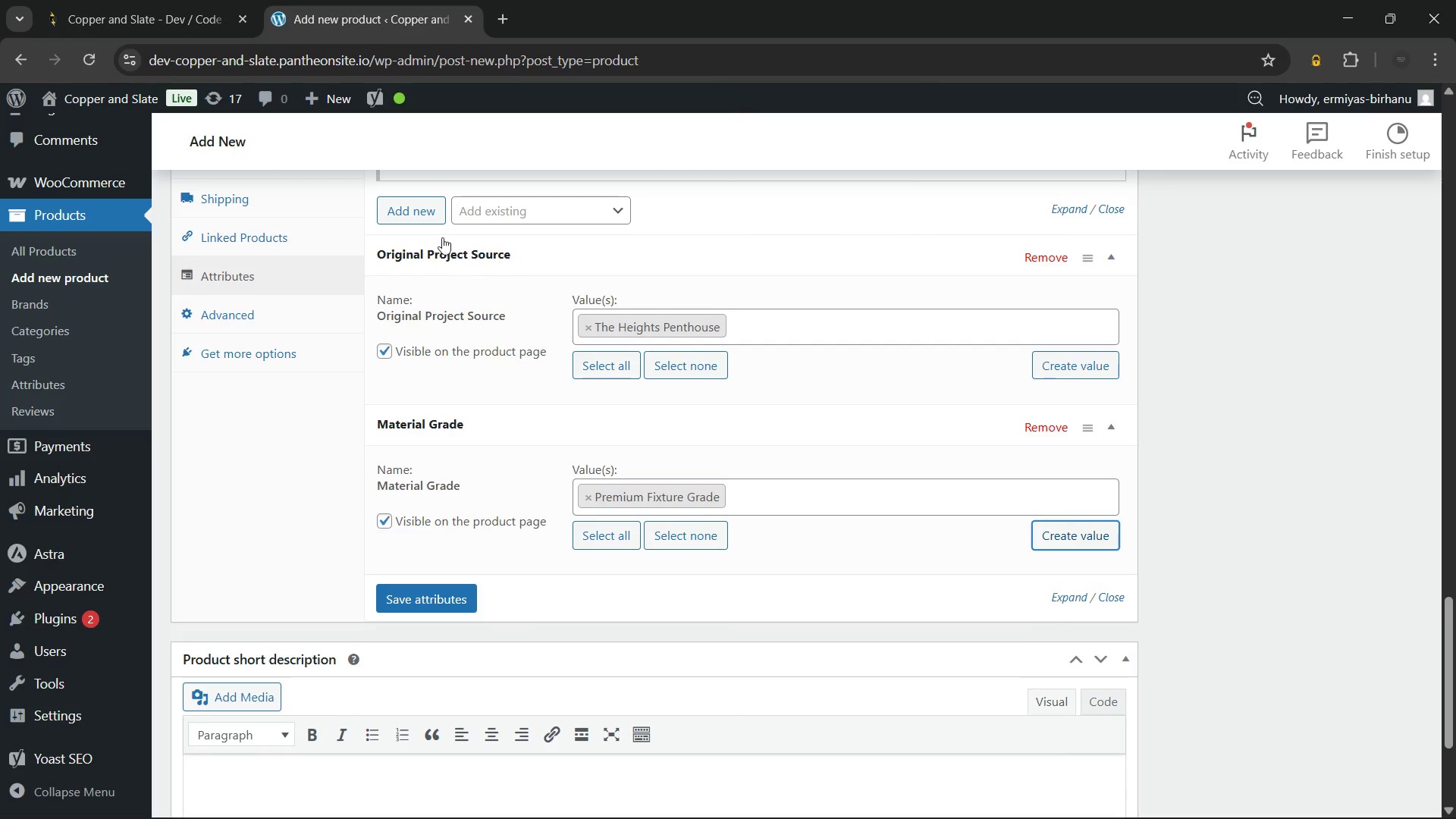 
left_click([479, 214])
 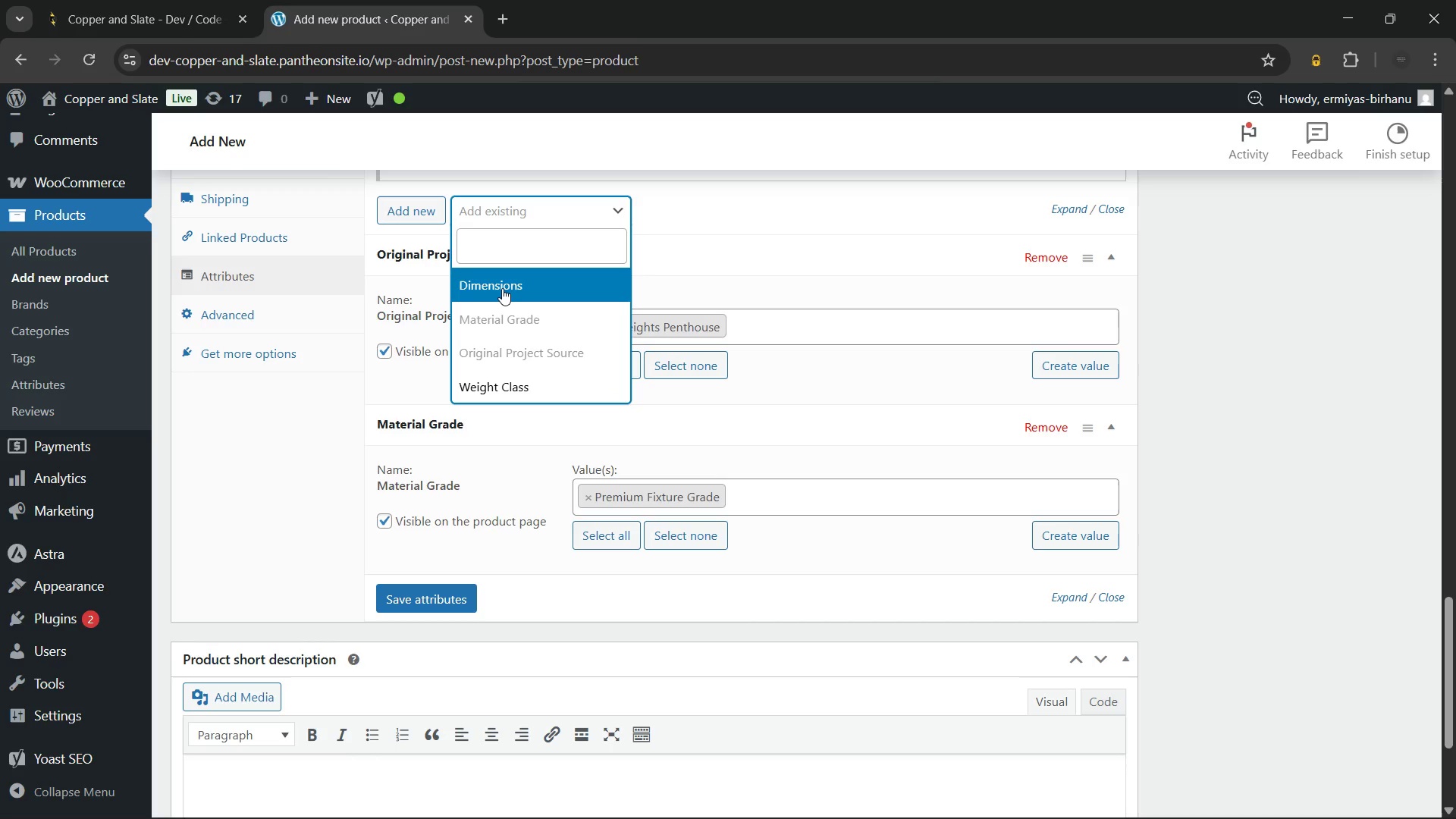 
left_click([502, 288])
 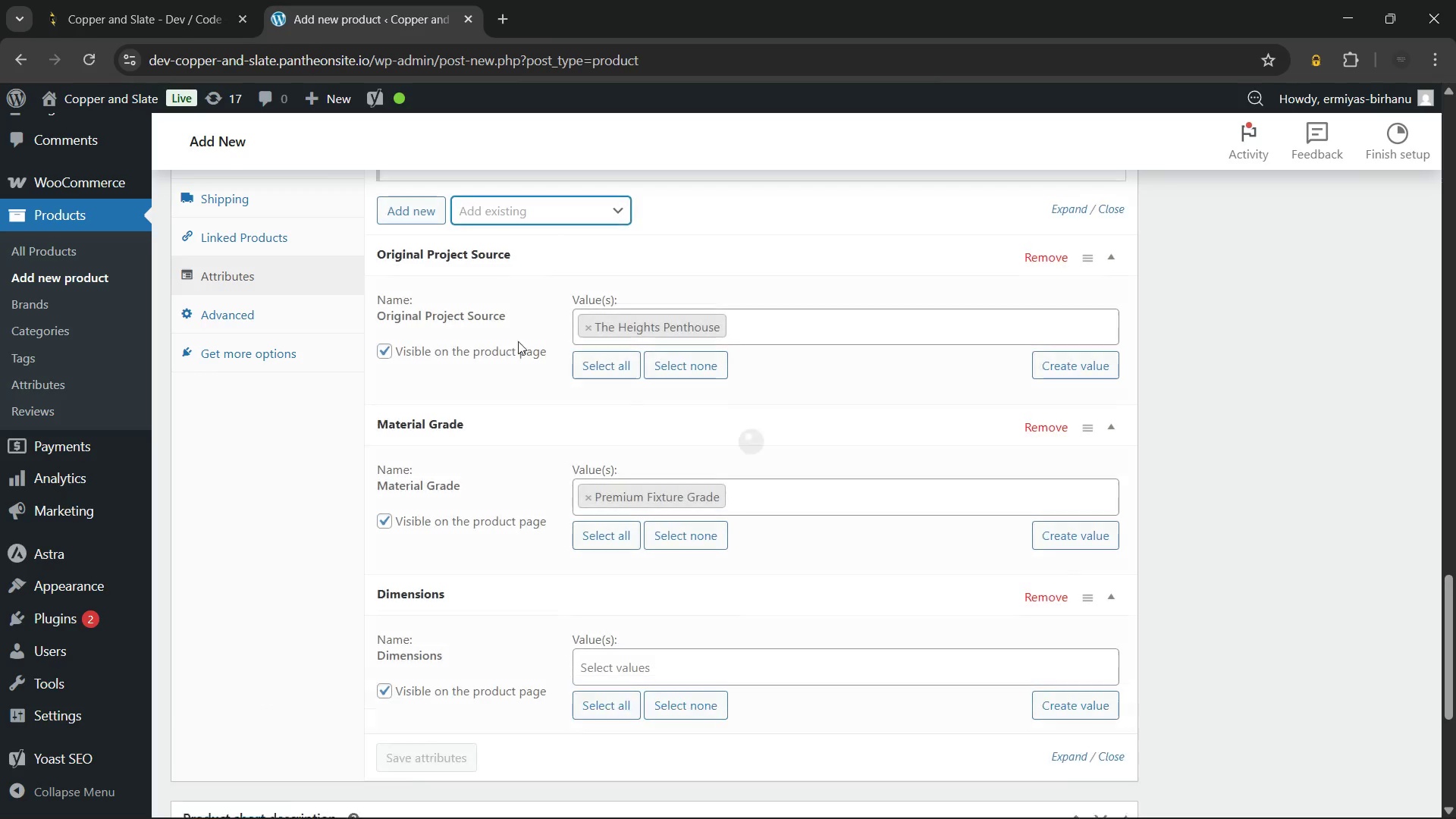 
scroll: coordinate [554, 446], scroll_direction: down, amount: 1.0
 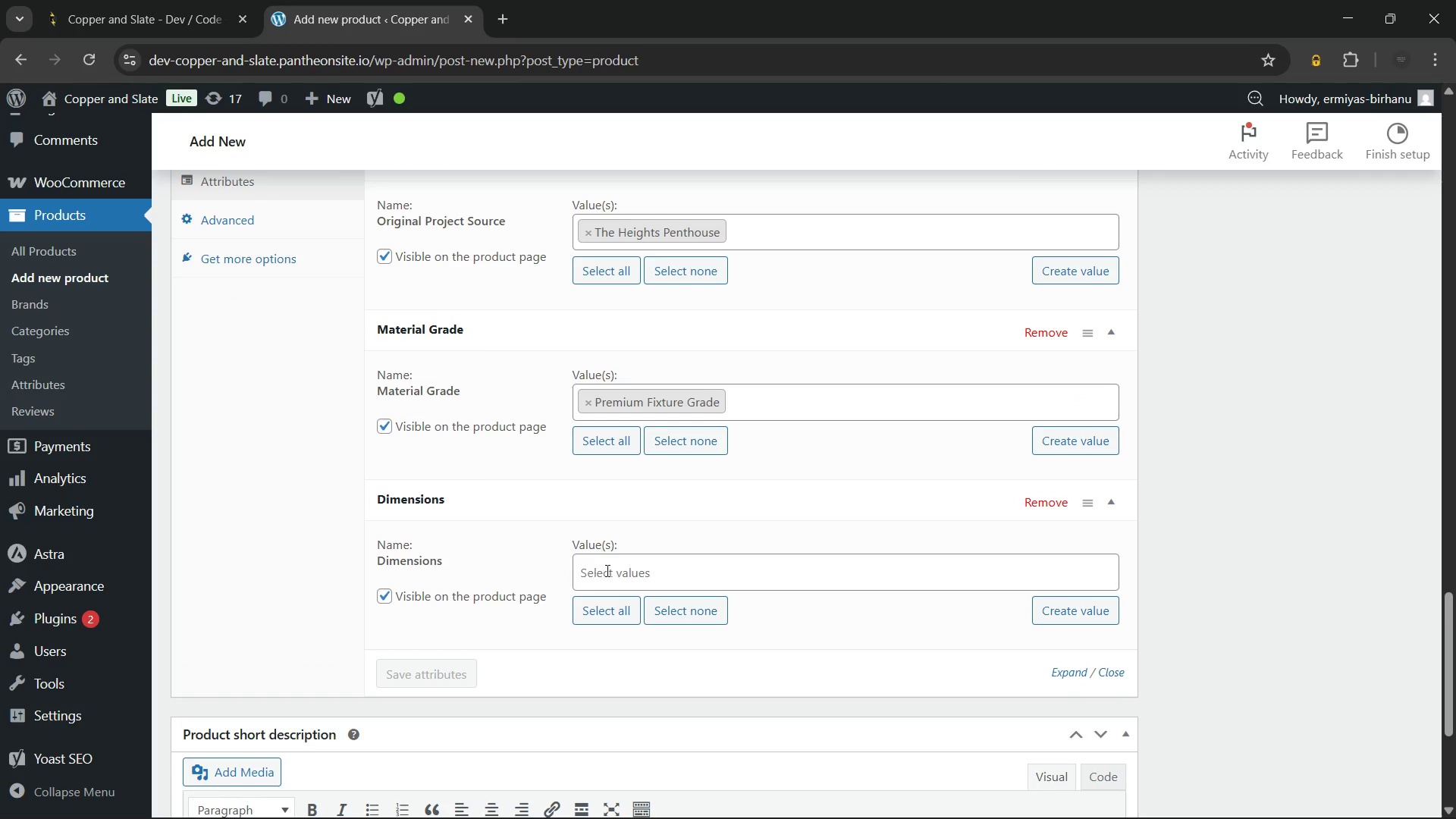 
left_click([607, 570])
 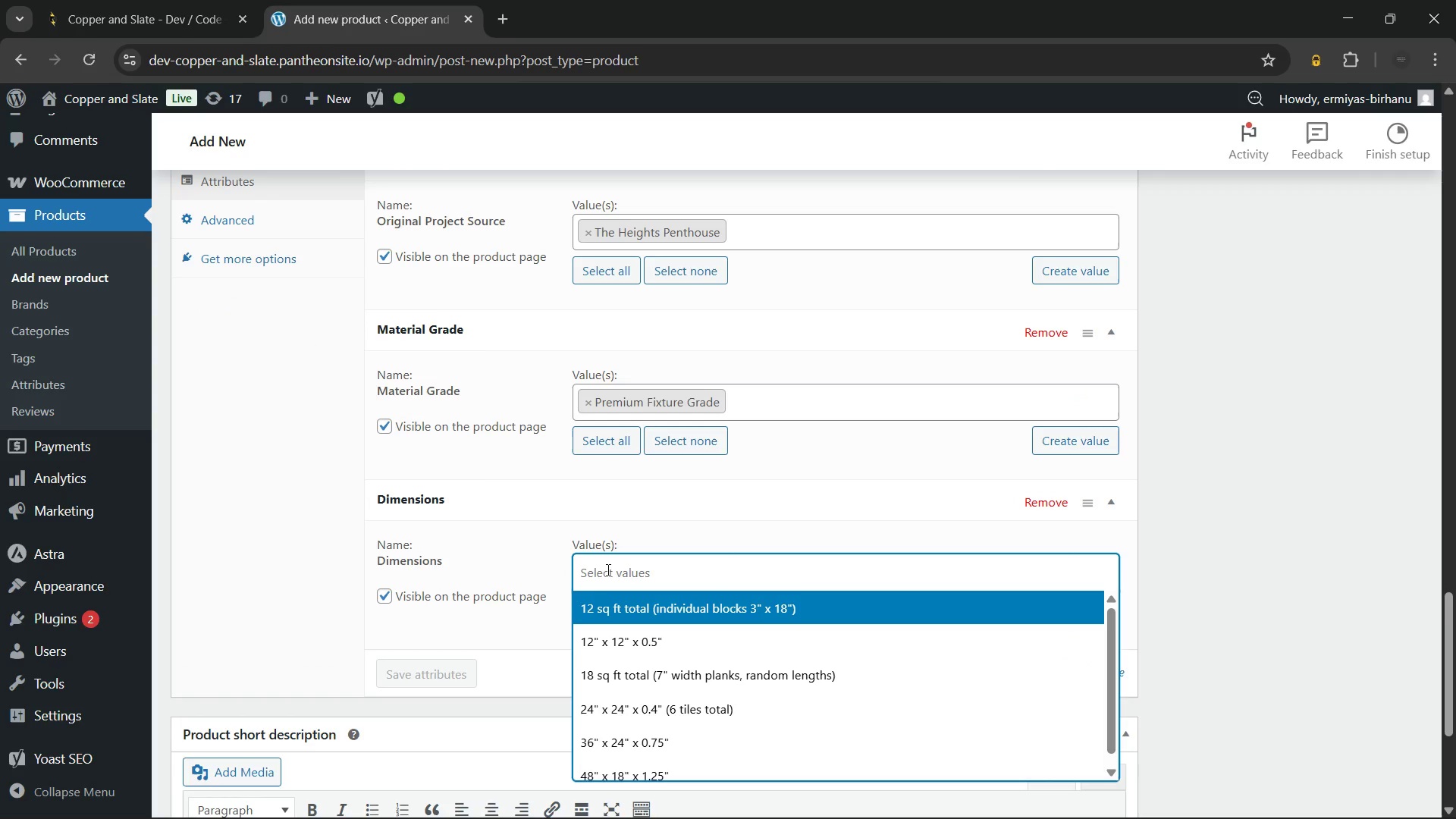 
wait(62.25)
 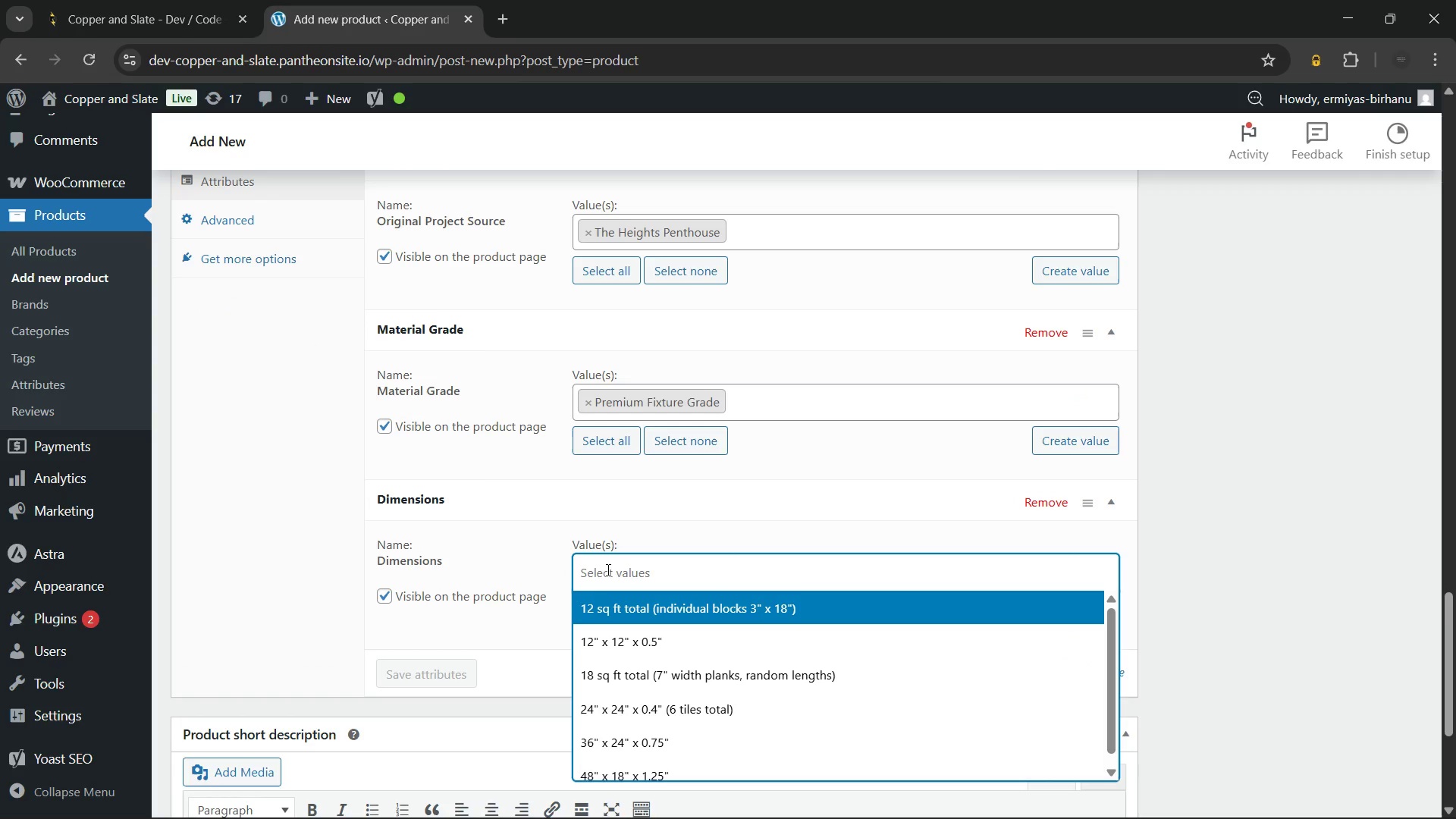 
left_click([607, 570])
 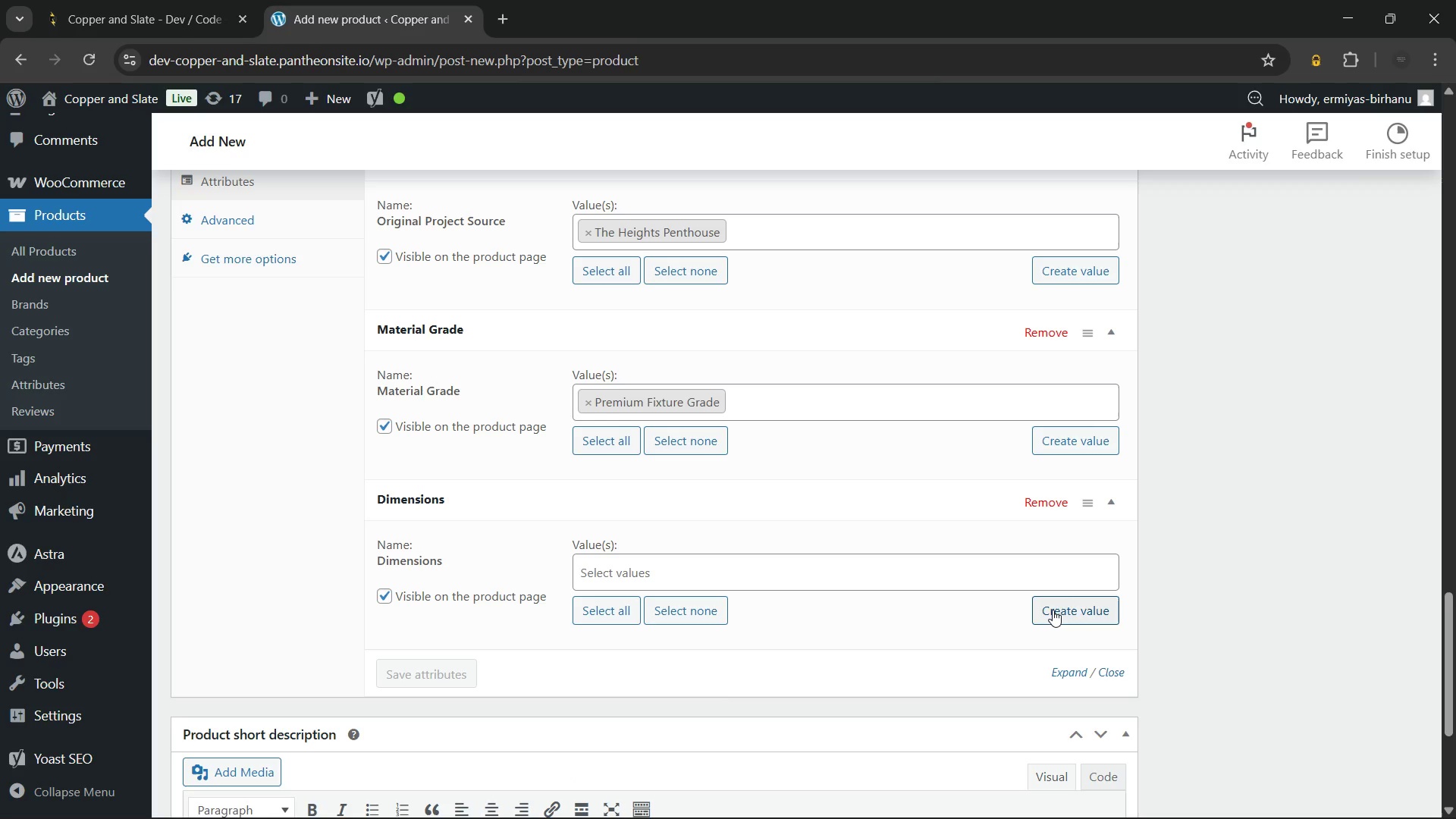 
left_click([1053, 610])
 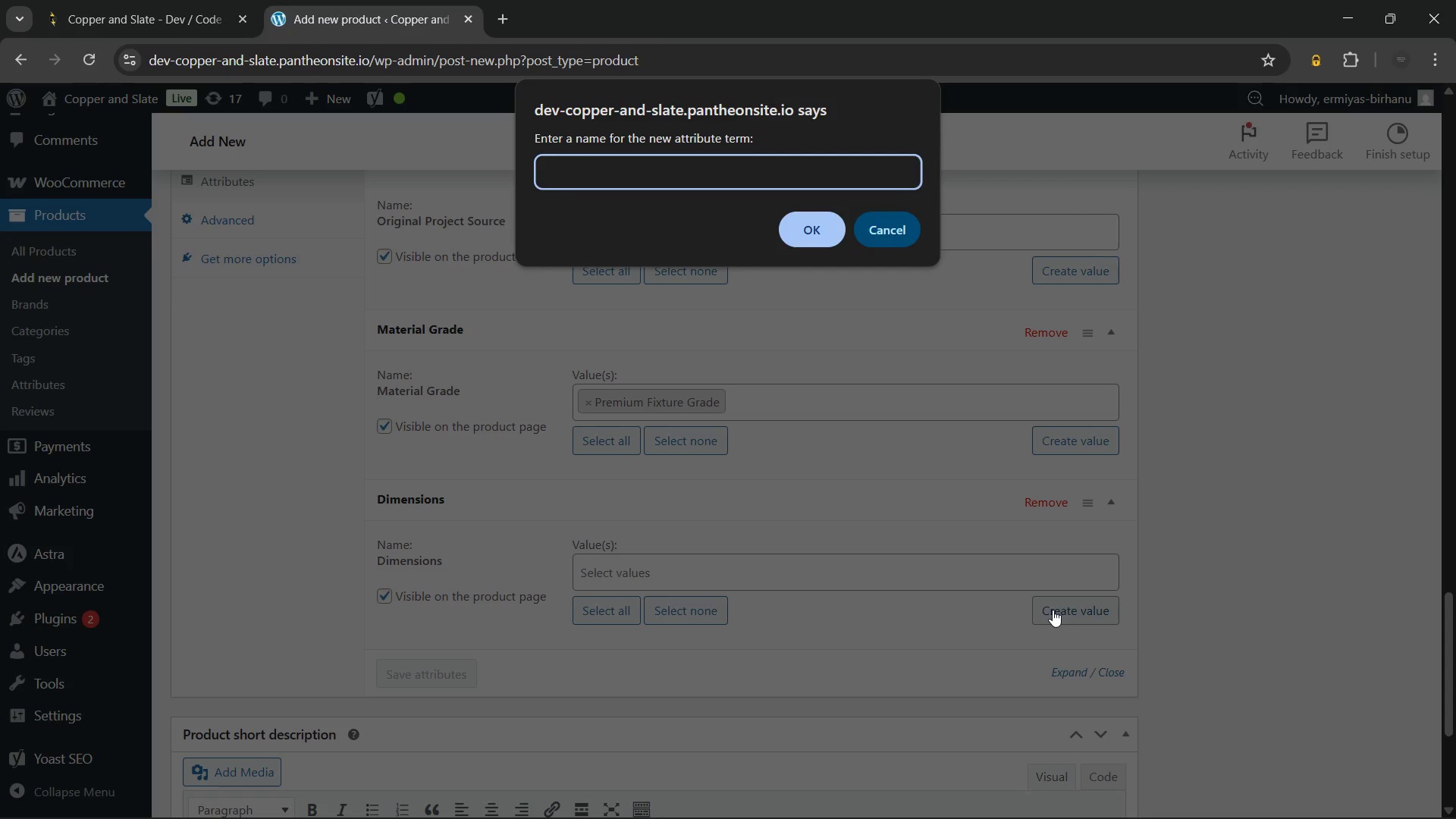 
type(6" H x 5" Reach)
 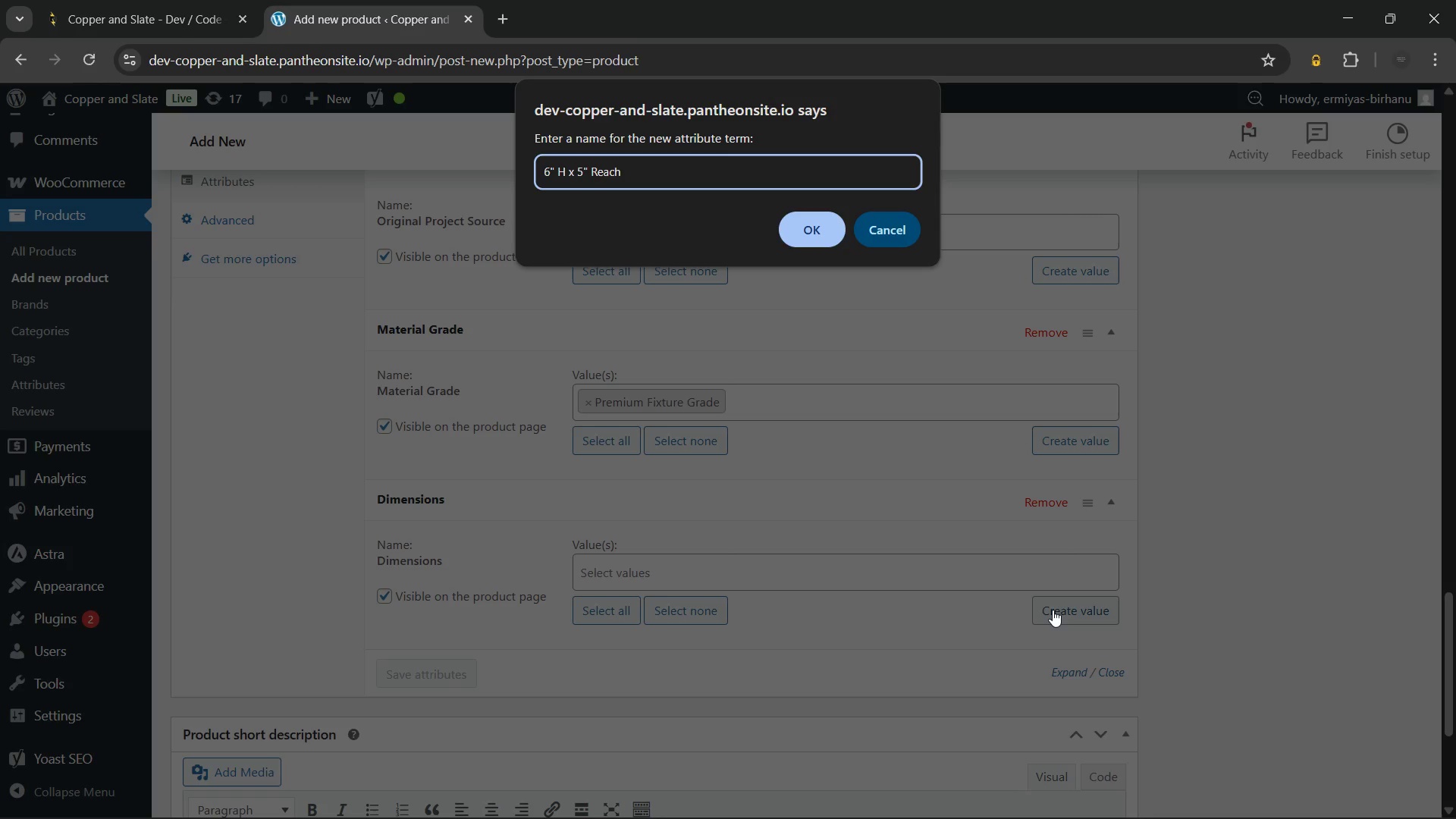 
left_click([794, 215])
 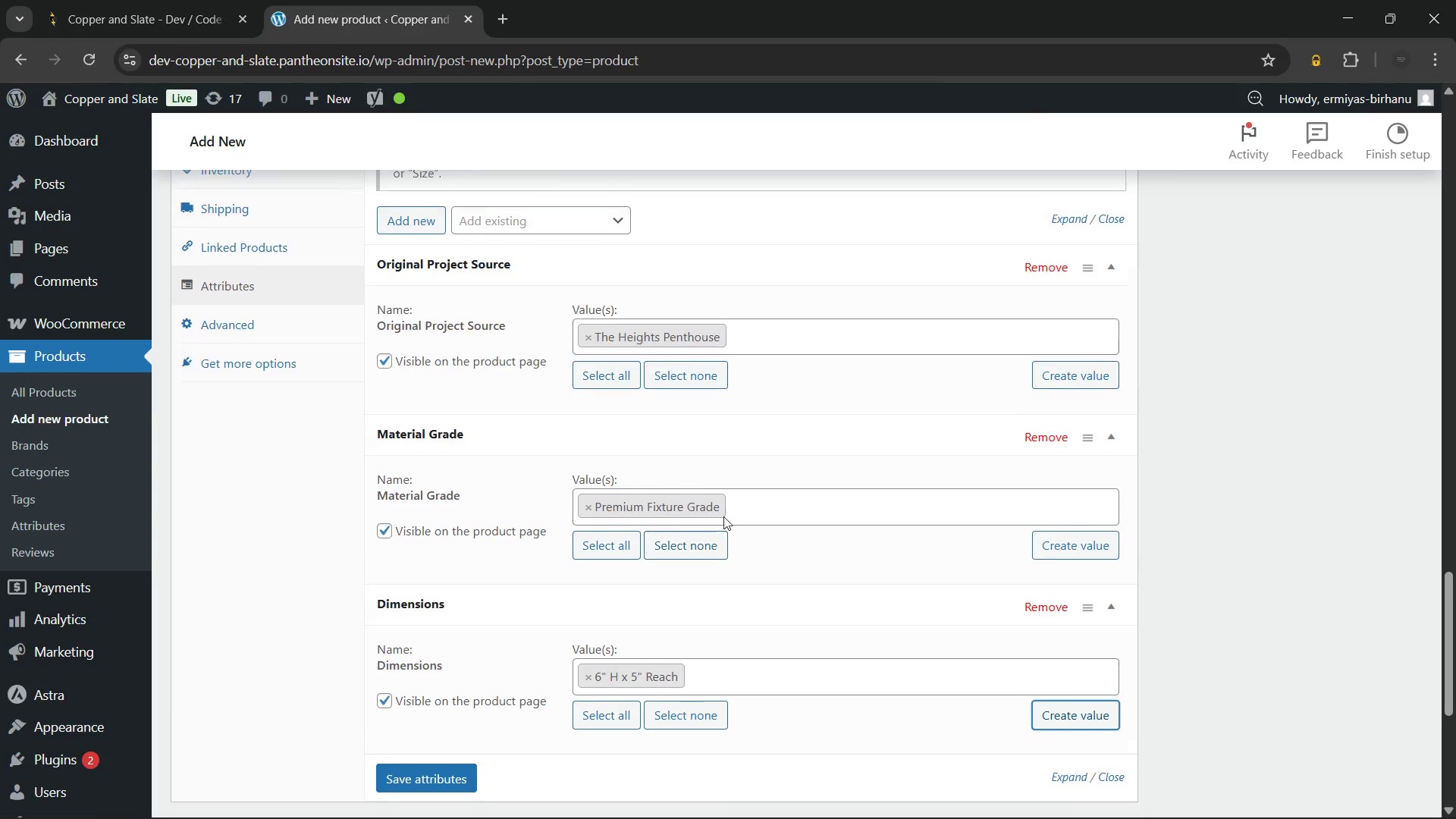 
left_click([535, 251])
 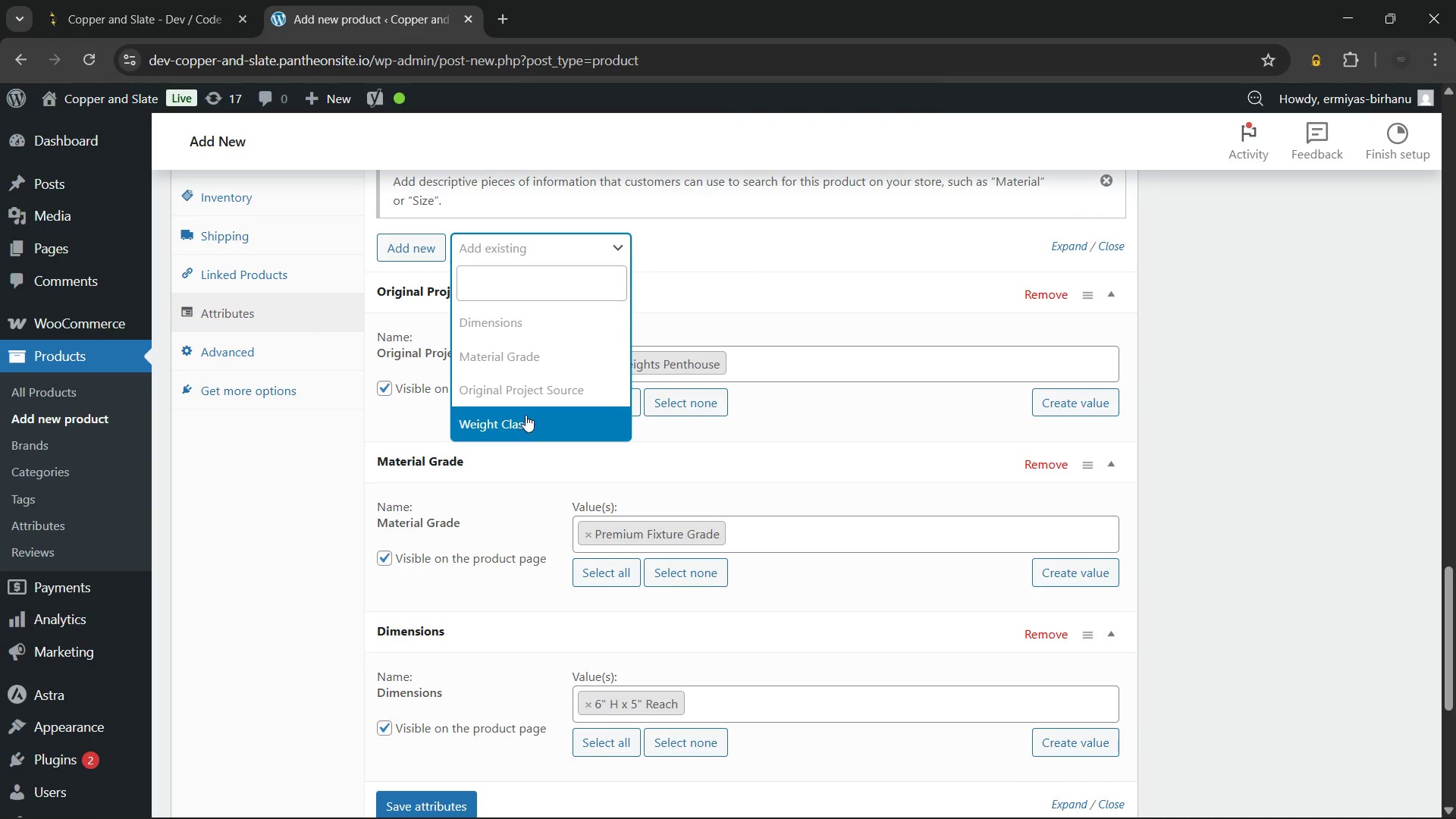 
left_click([527, 412])
 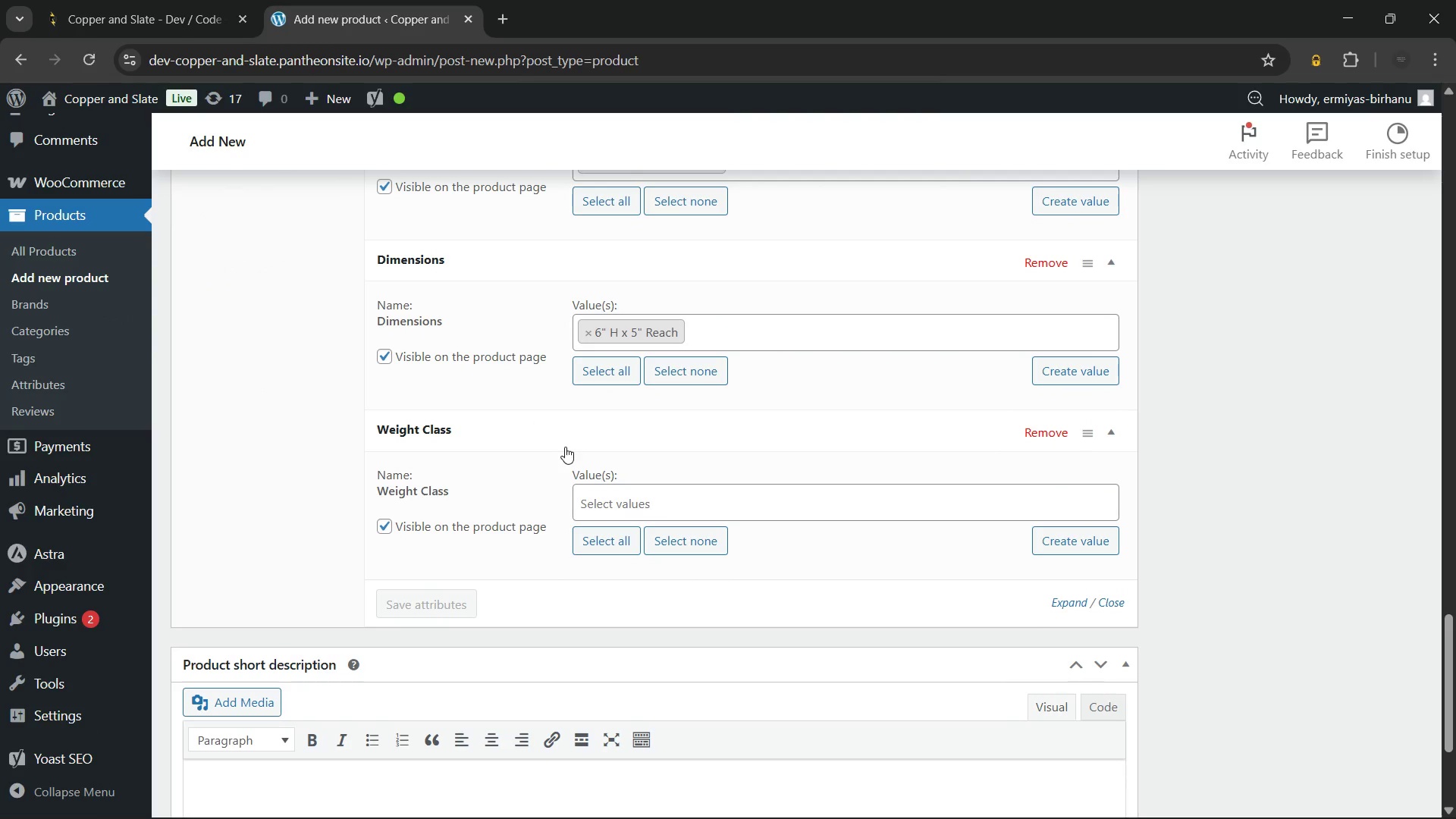 
left_click([611, 495])
 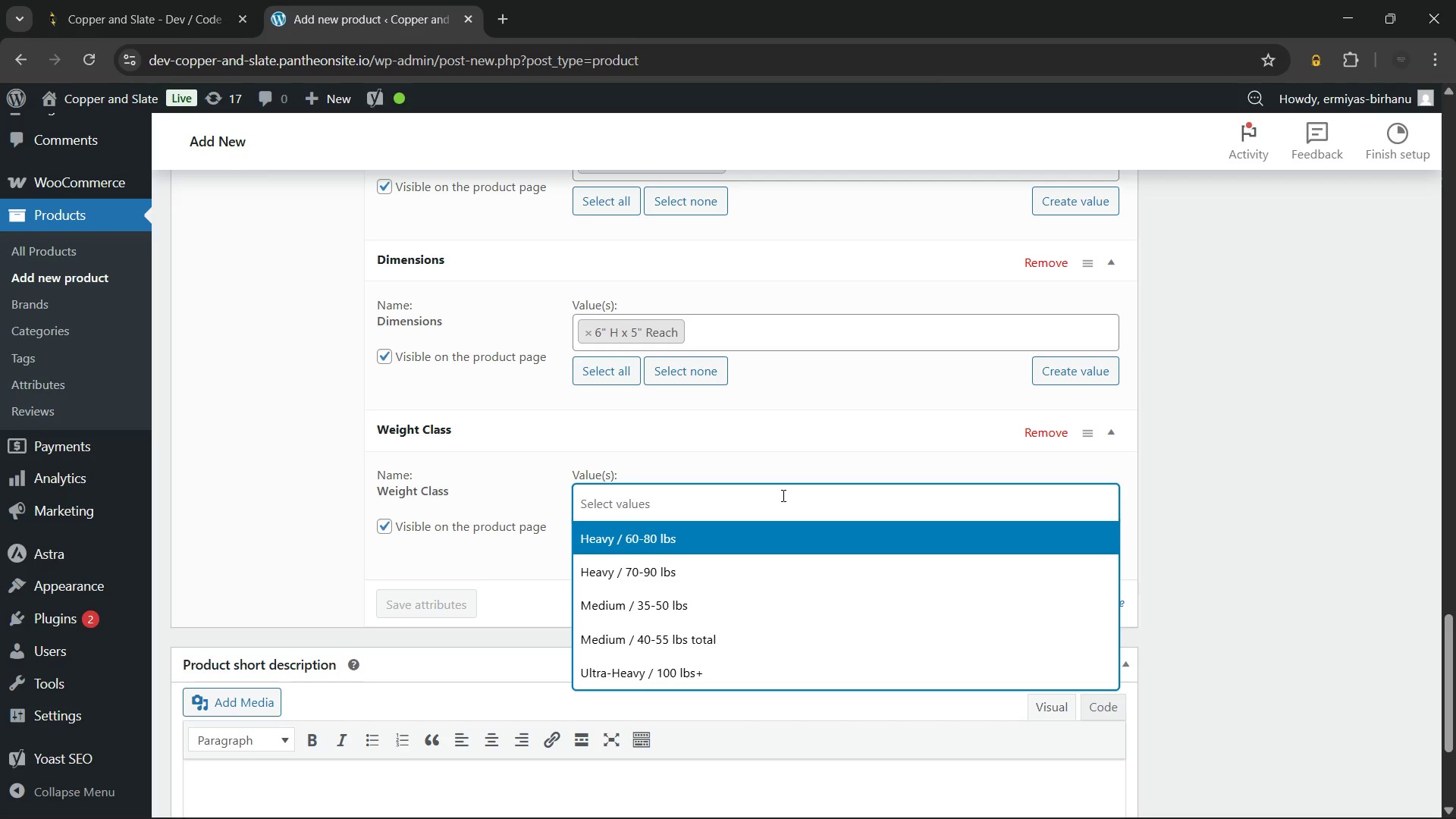 
left_click([777, 494])
 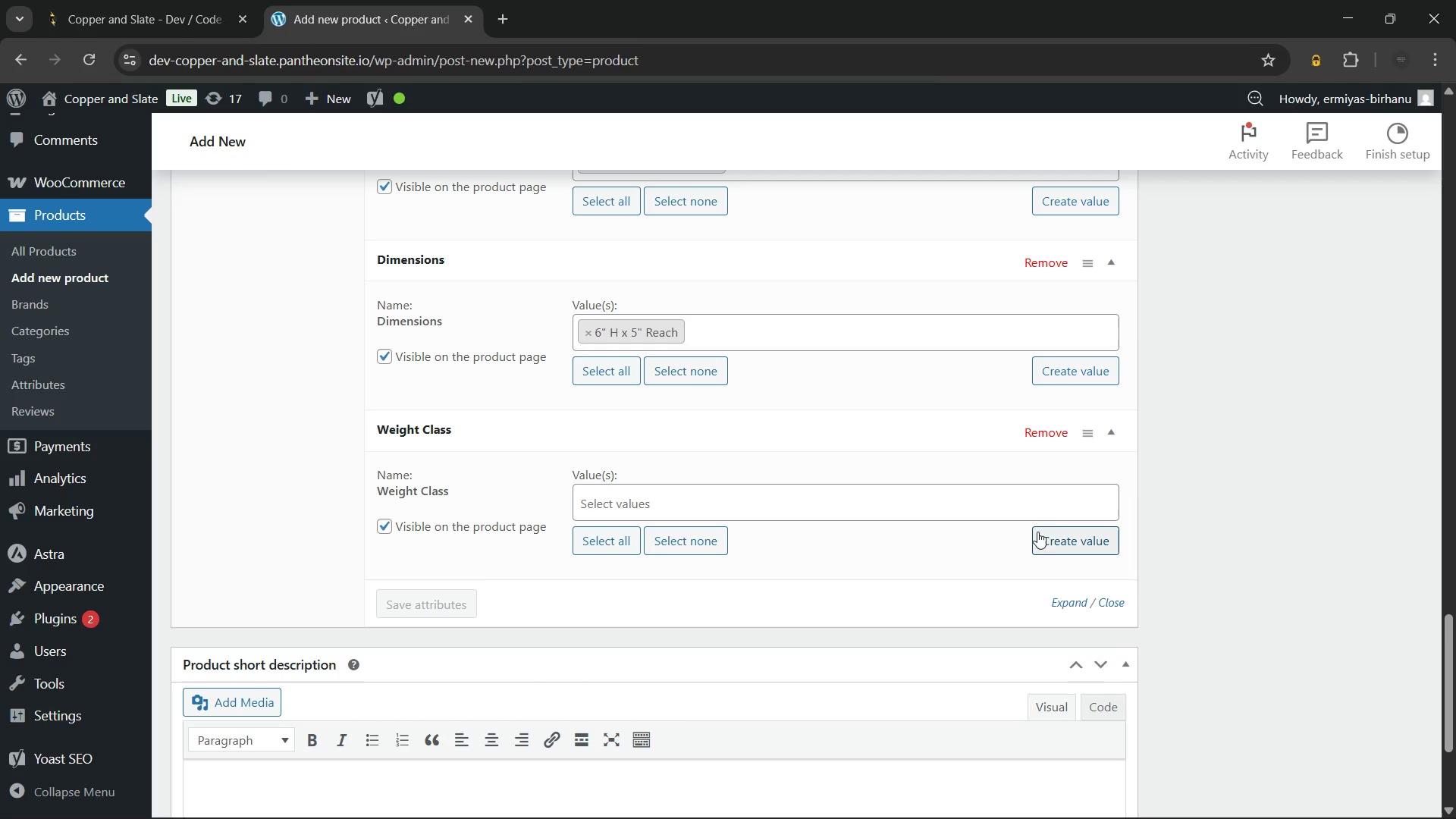 
left_click([1062, 527])
 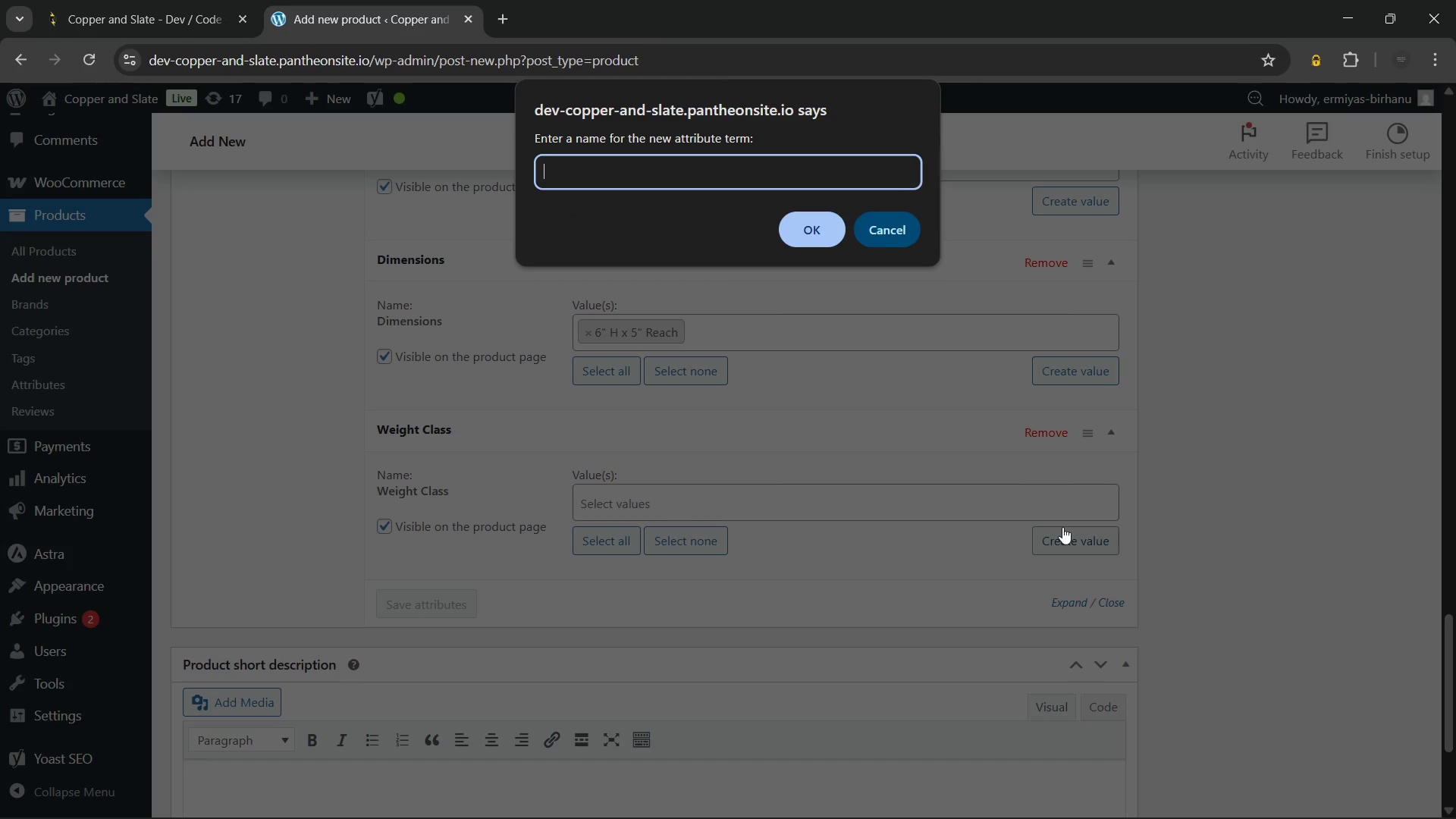 
type(Light / 5-8 lbs)
 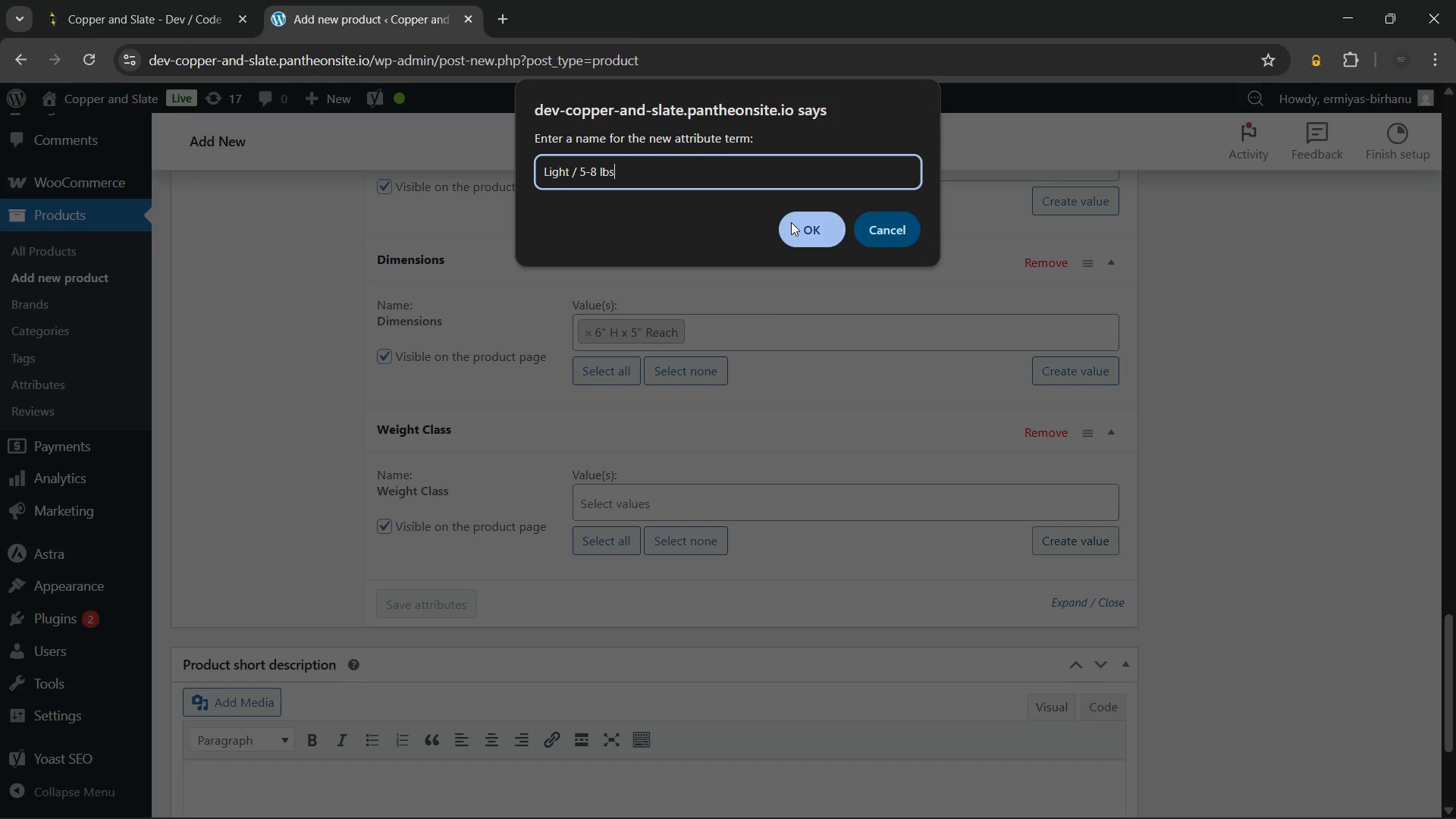 
left_click([791, 222])
 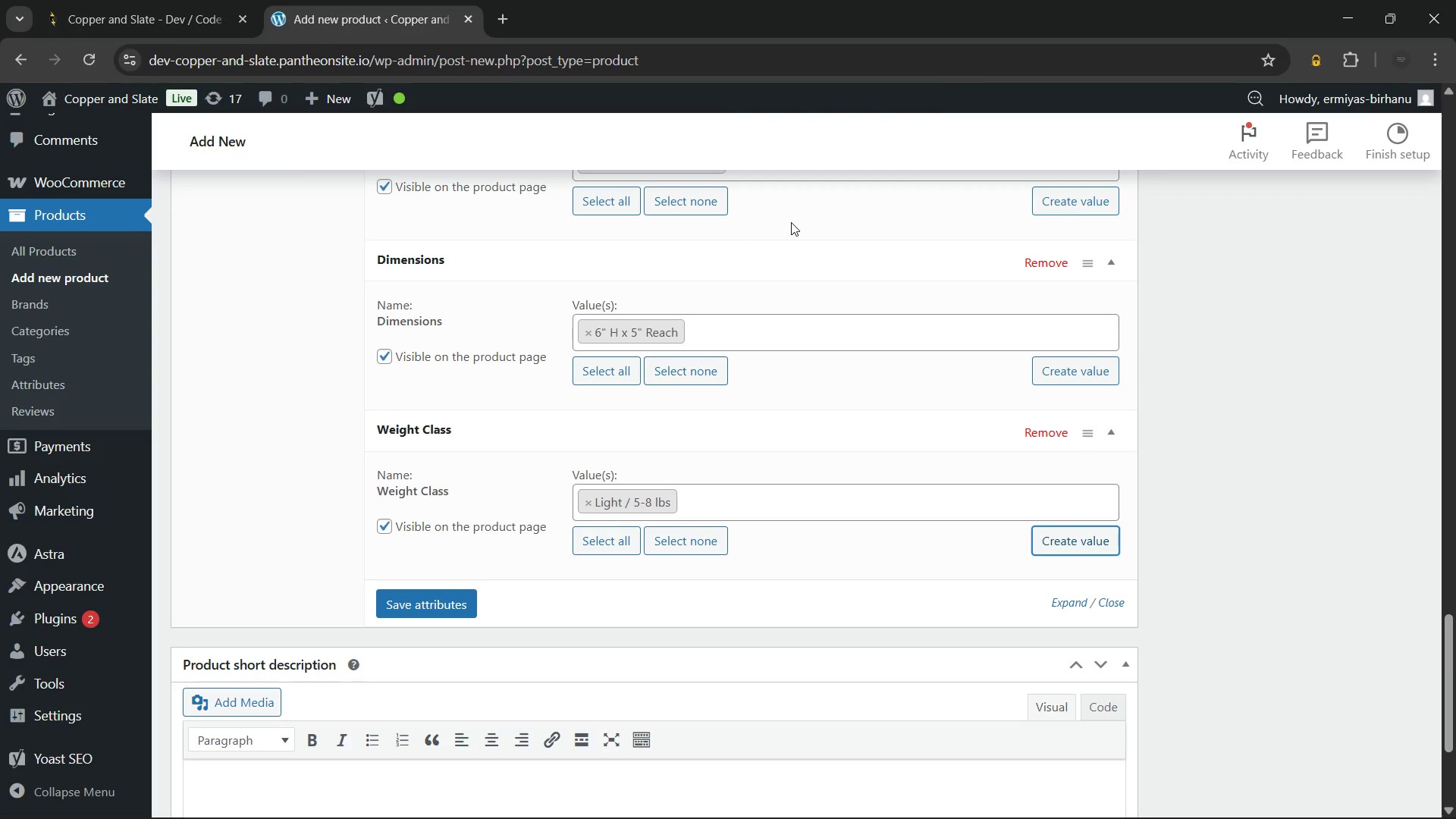 
scroll: coordinate [791, 222], scroll_direction: none, amount: 0.0
 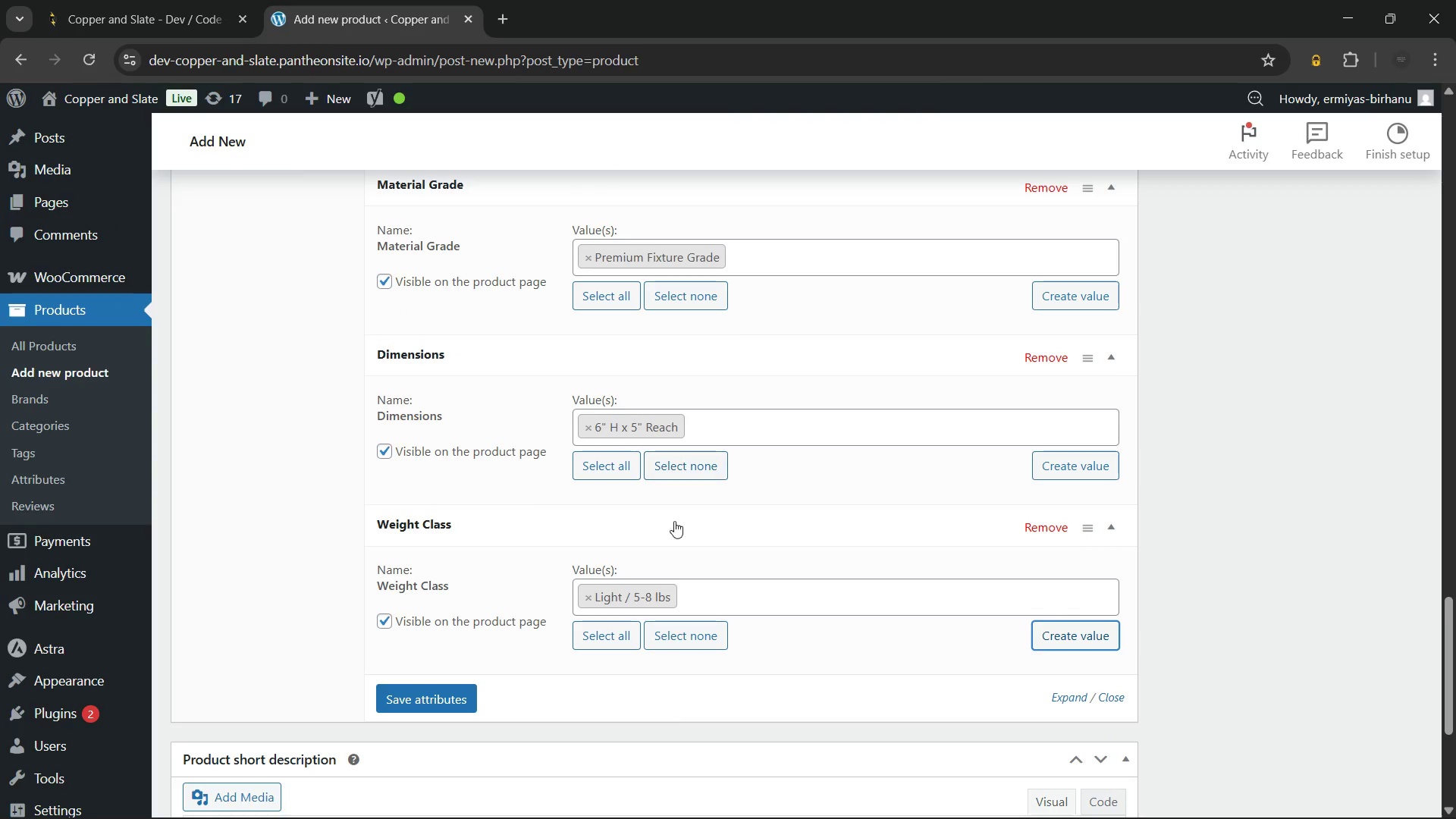 
scroll: coordinate [666, 582], scroll_direction: up, amount: 3.0
 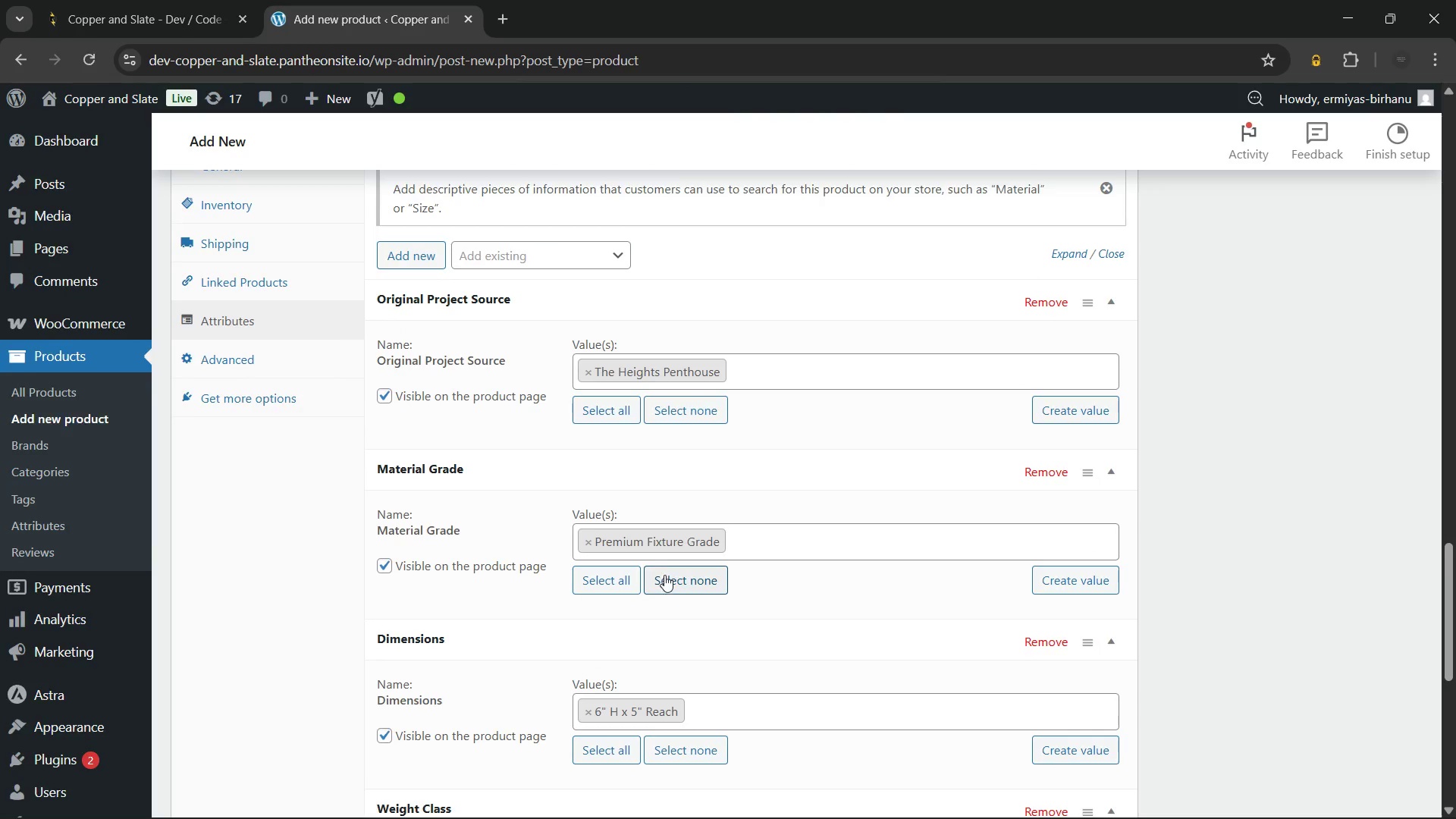 
scroll: coordinate [664, 575], scroll_direction: down, amount: 2.0
 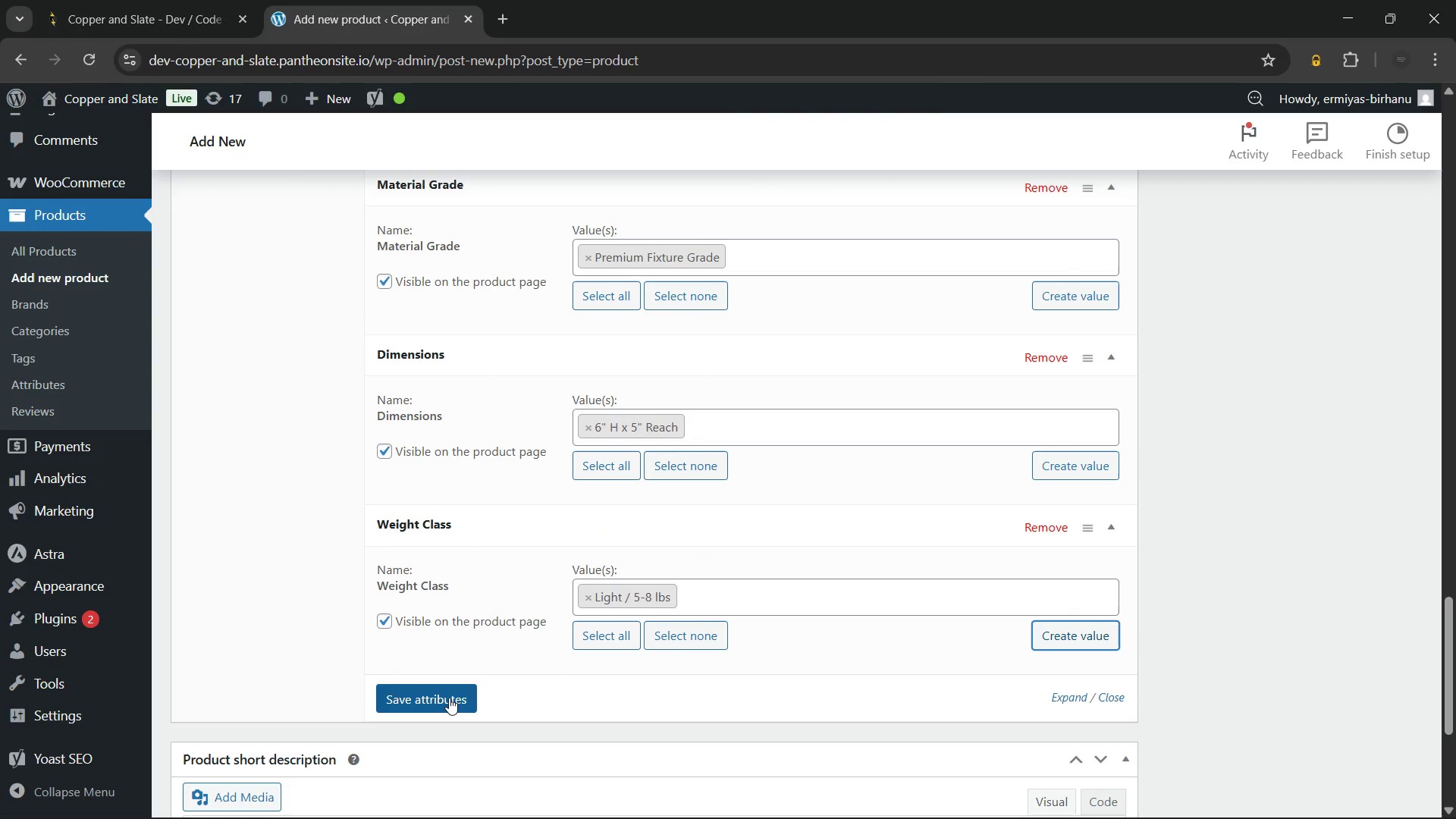 
left_click([448, 698])
 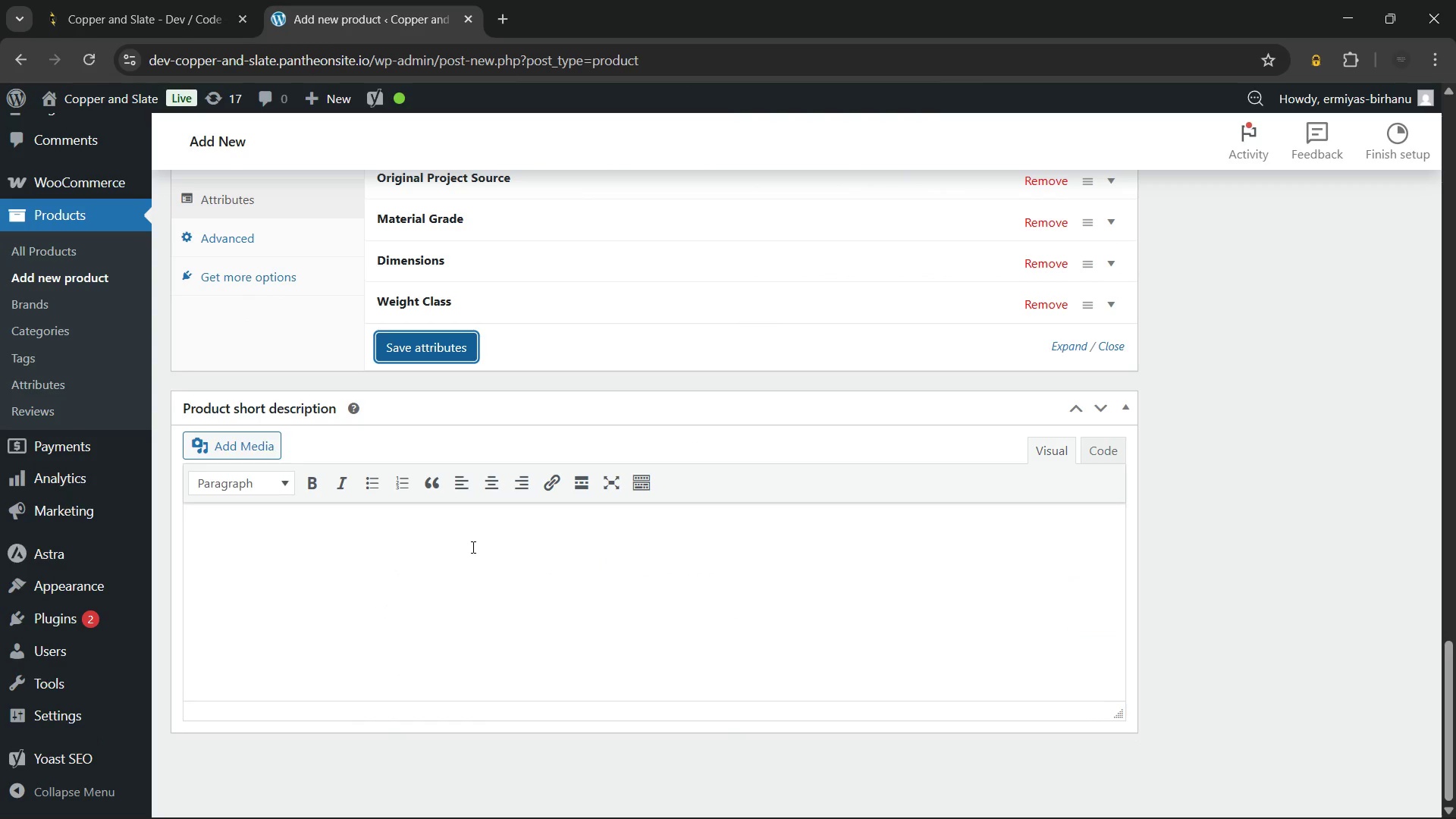 
scroll: coordinate [506, 299], scroll_direction: none, amount: 0.0
 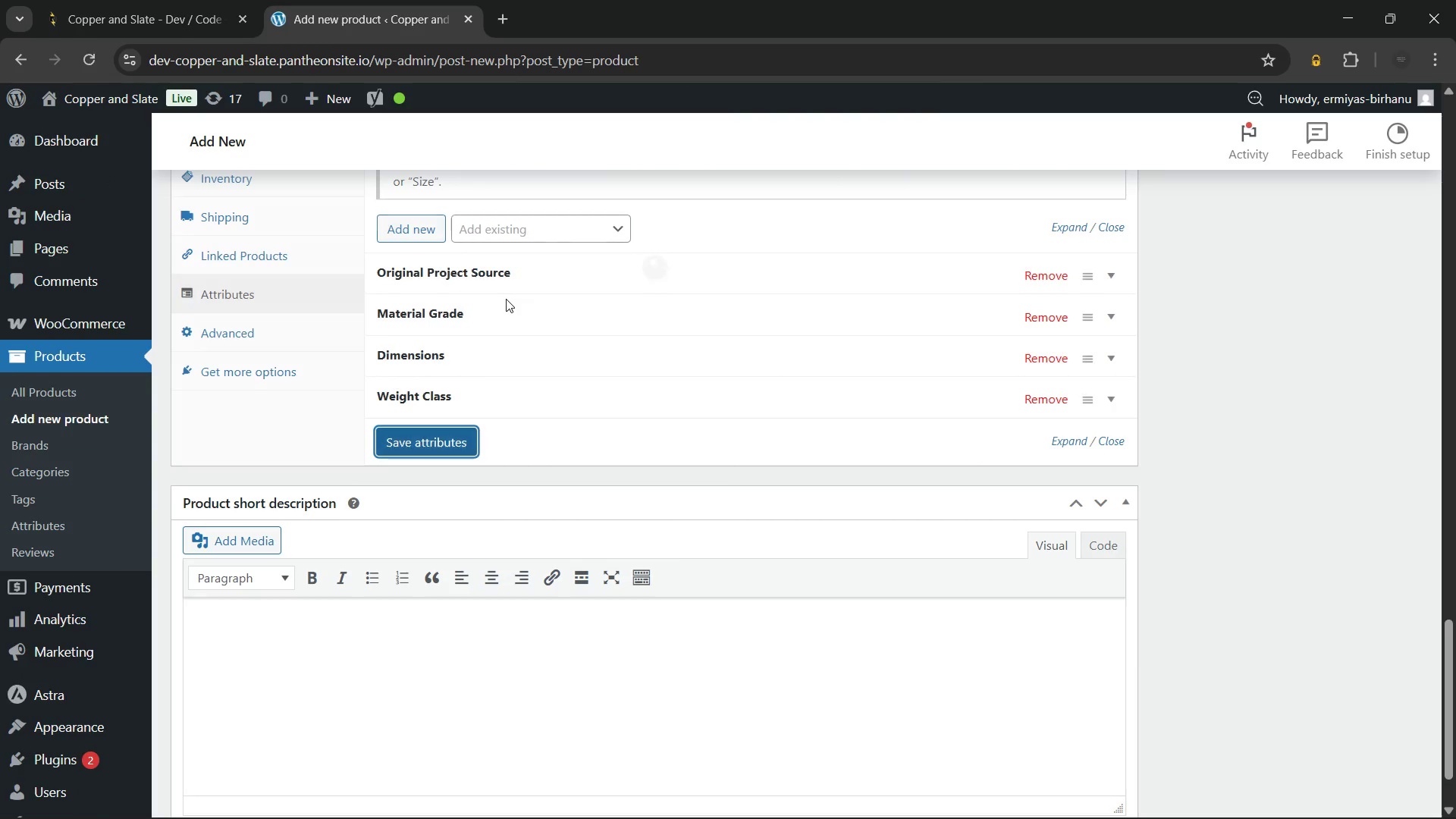 
scroll: coordinate [506, 299], scroll_direction: up, amount: 4.0
 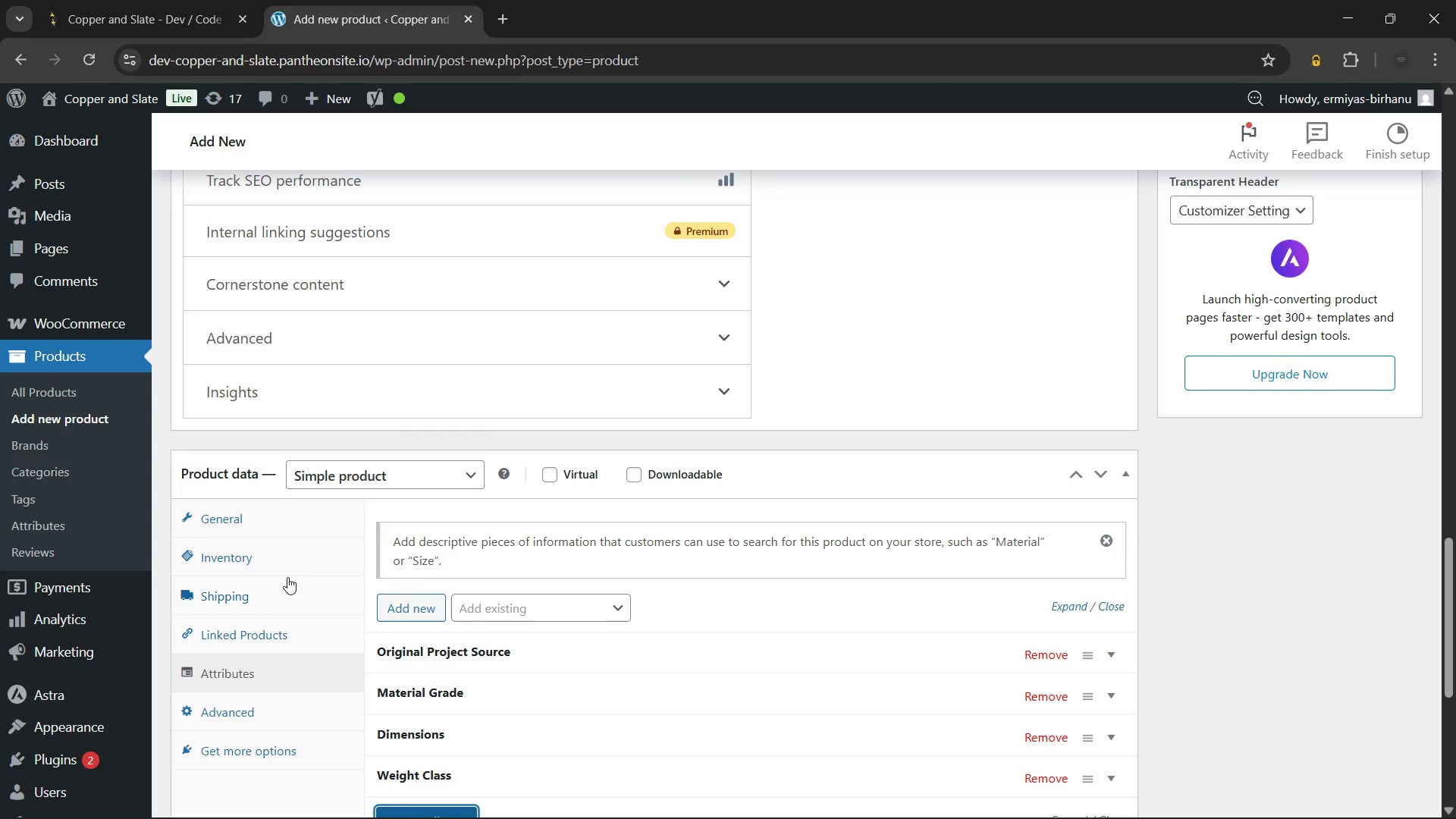 
left_click([290, 561])
 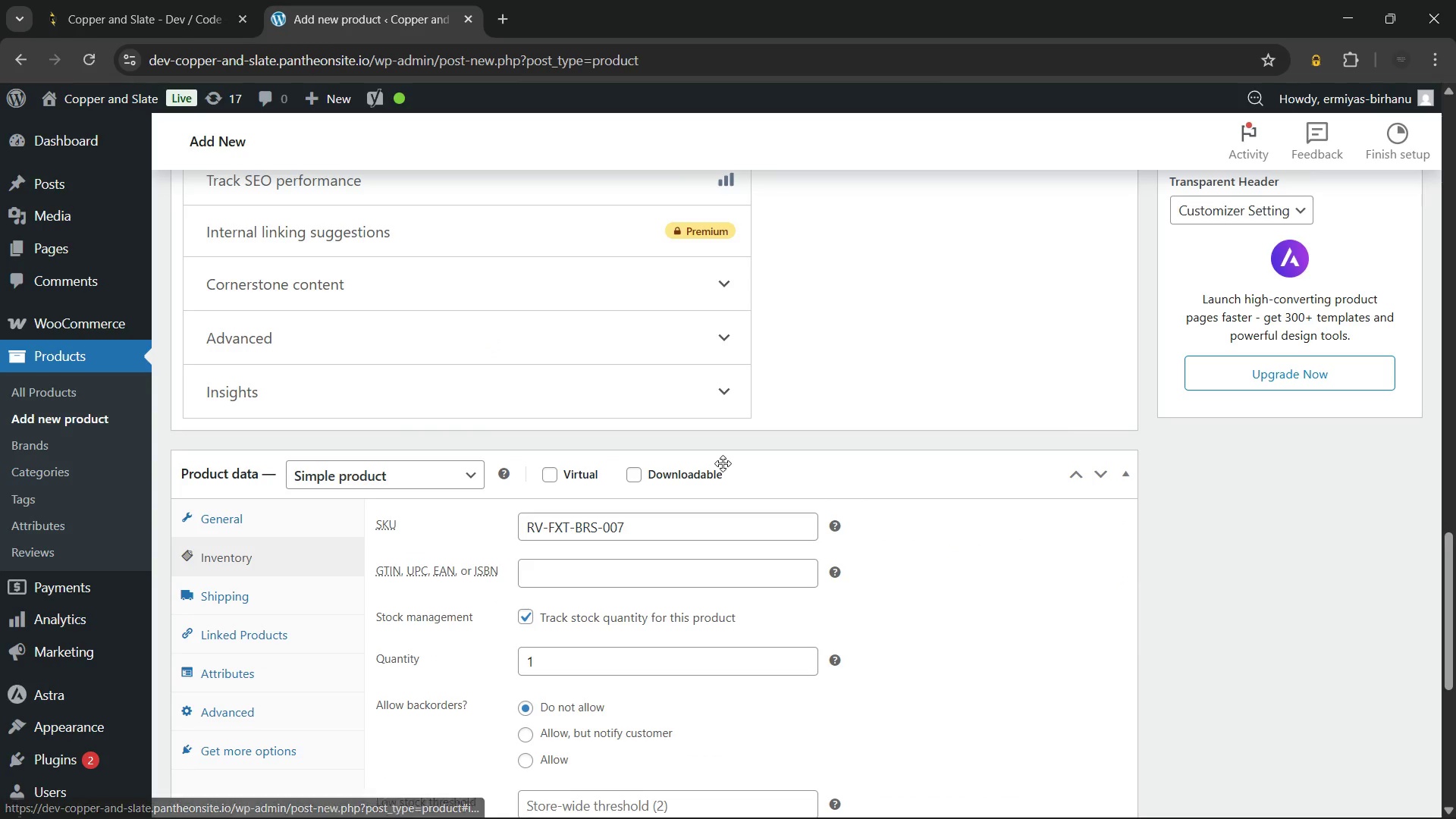 
scroll: coordinate [723, 463], scroll_direction: down, amount: 6.0
 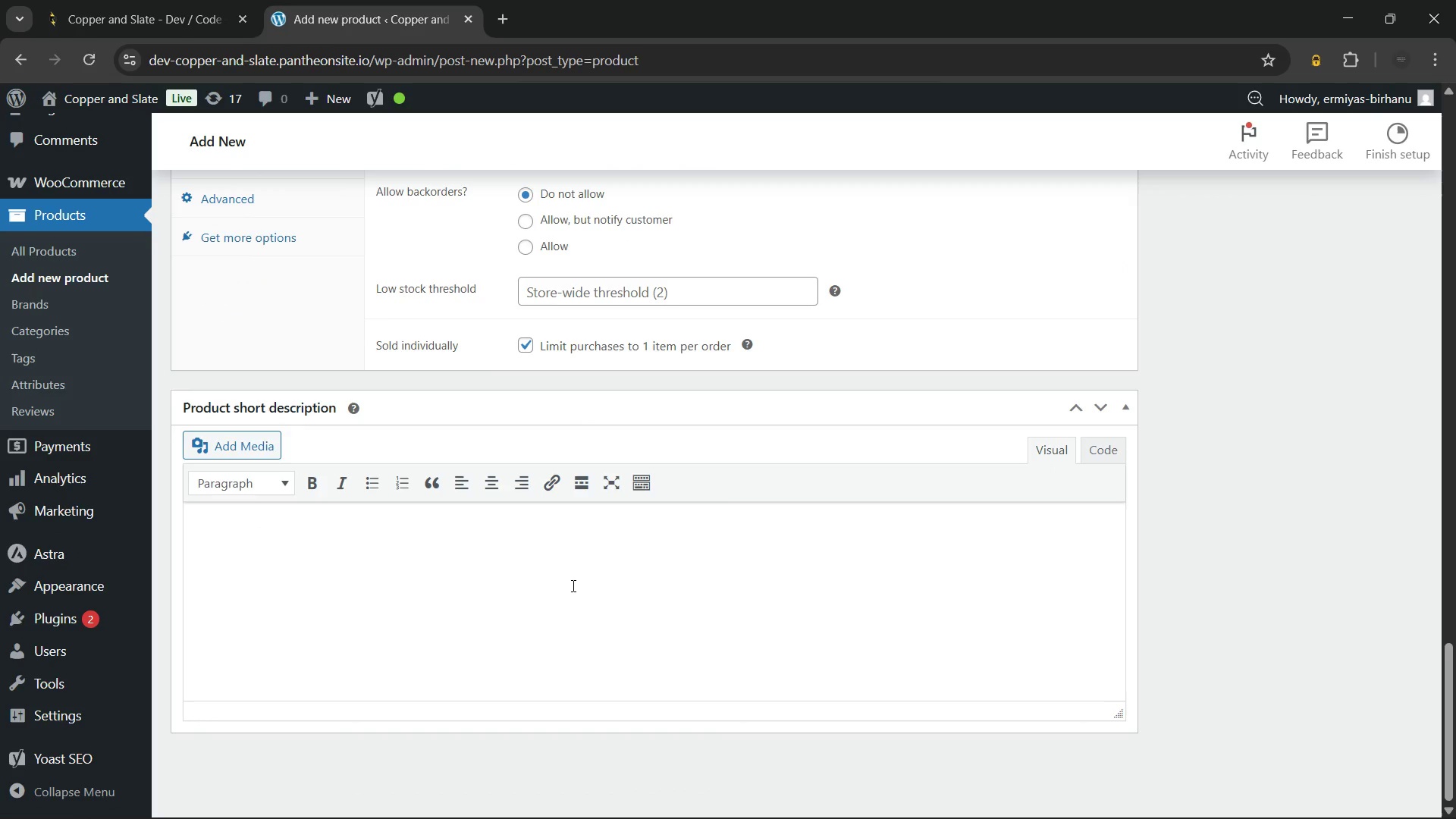 
left_click([572, 585])
 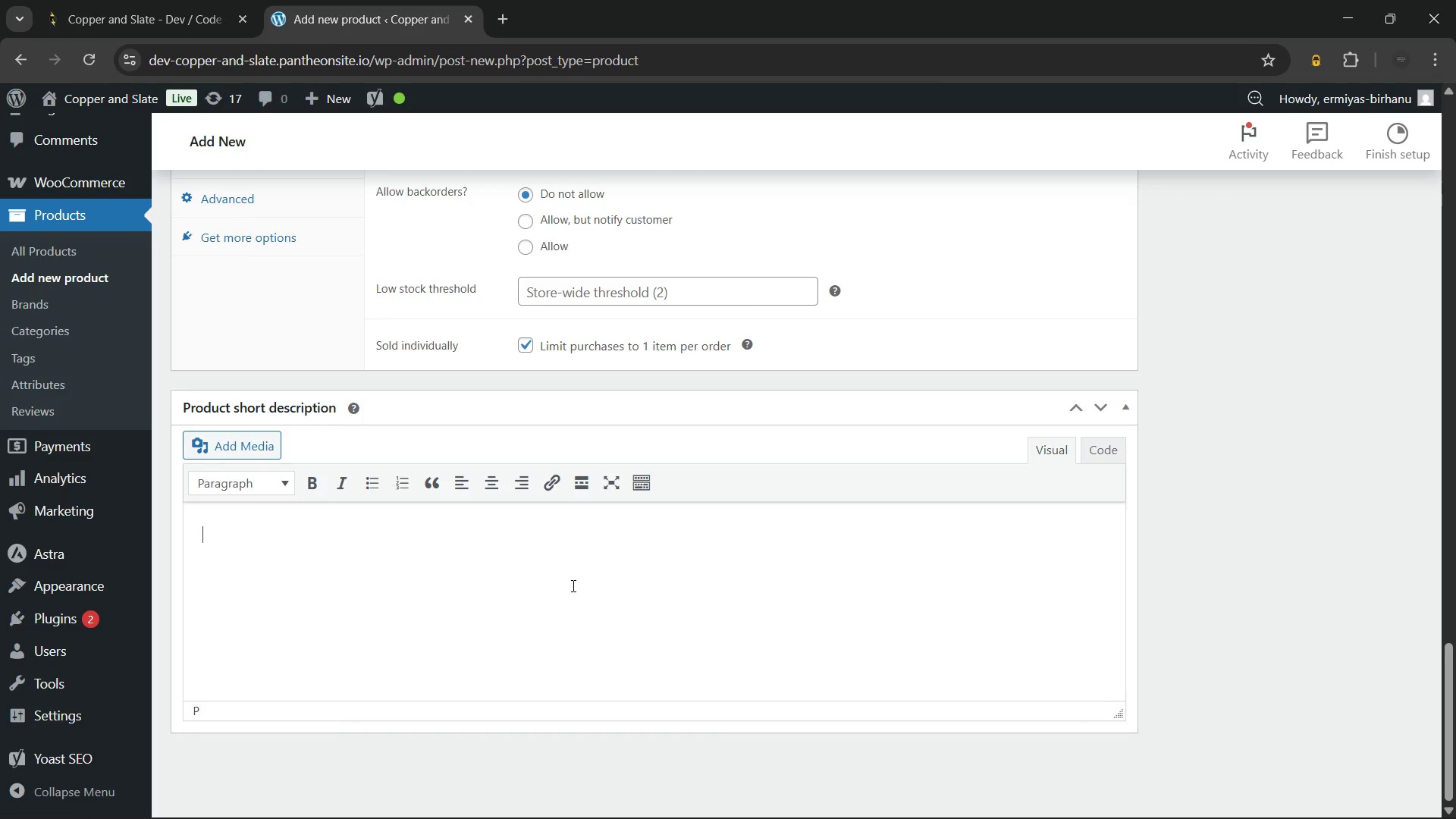 
type(A high-end designer faucet fixture combining commercial-grade durability with an elegant brushed aesthetic. Perfect for upgrading bathroom or bar sink installations with a premium, reliable component)
 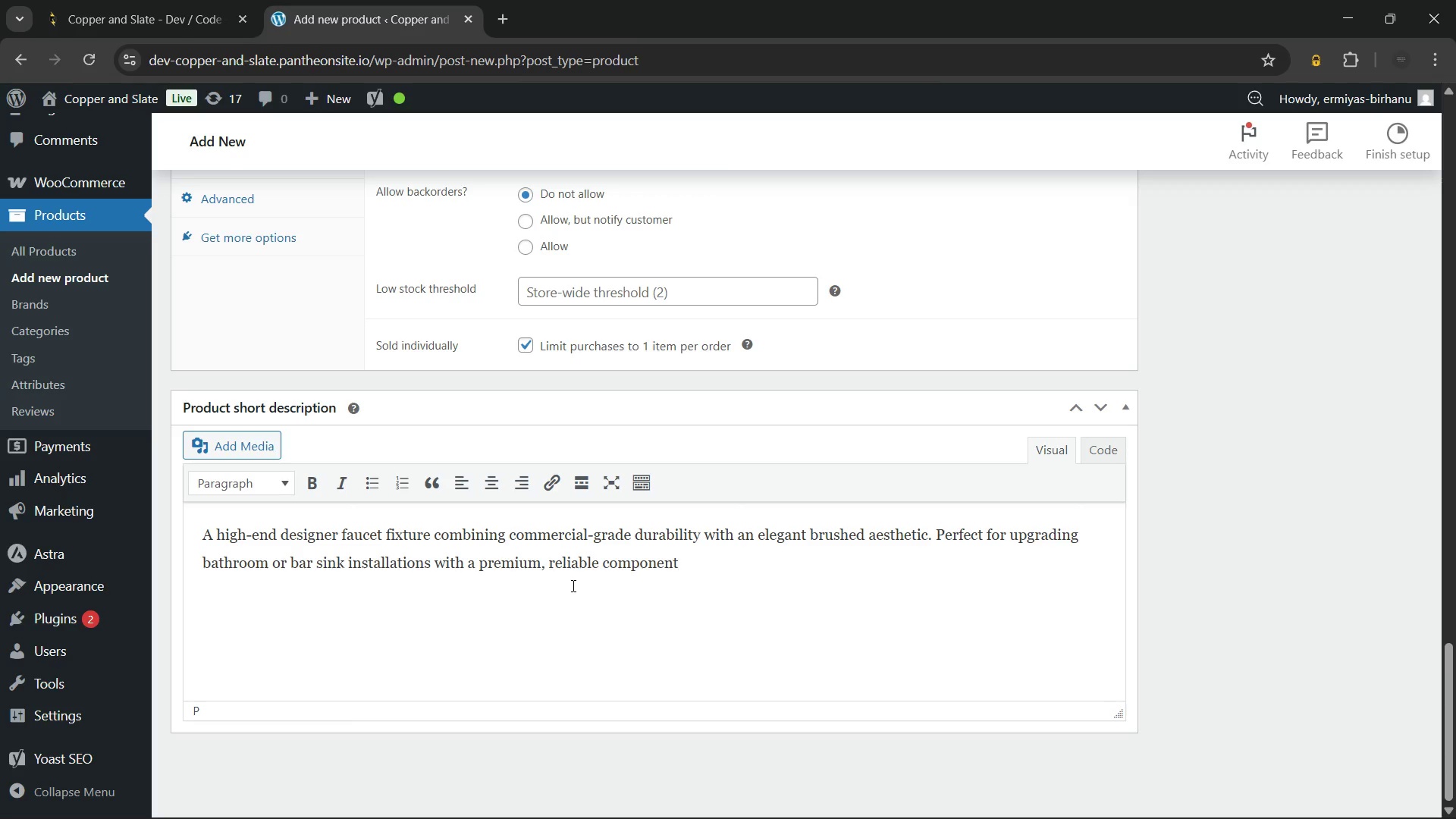 
wait(23.41)
 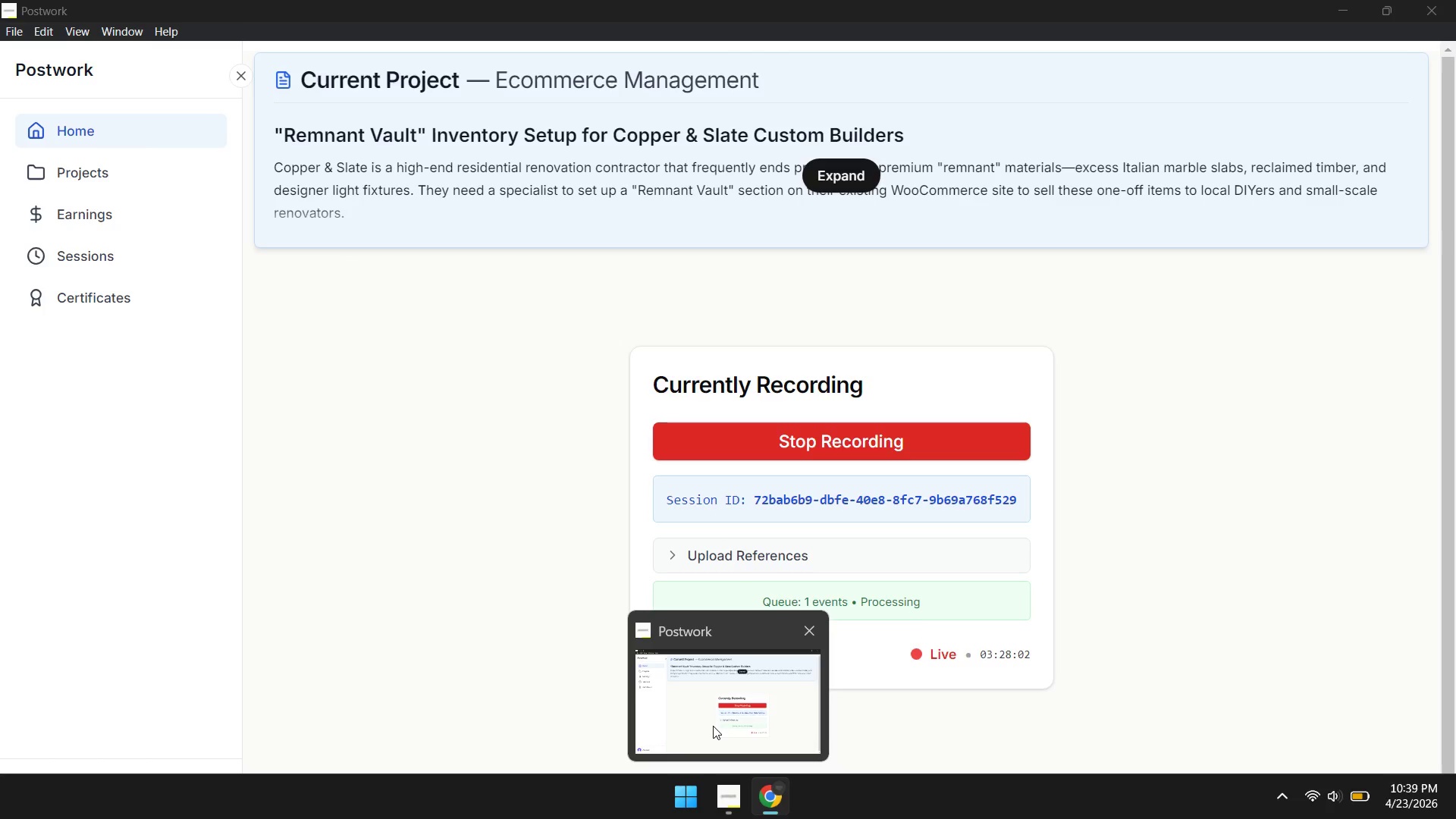 
key(Period)
 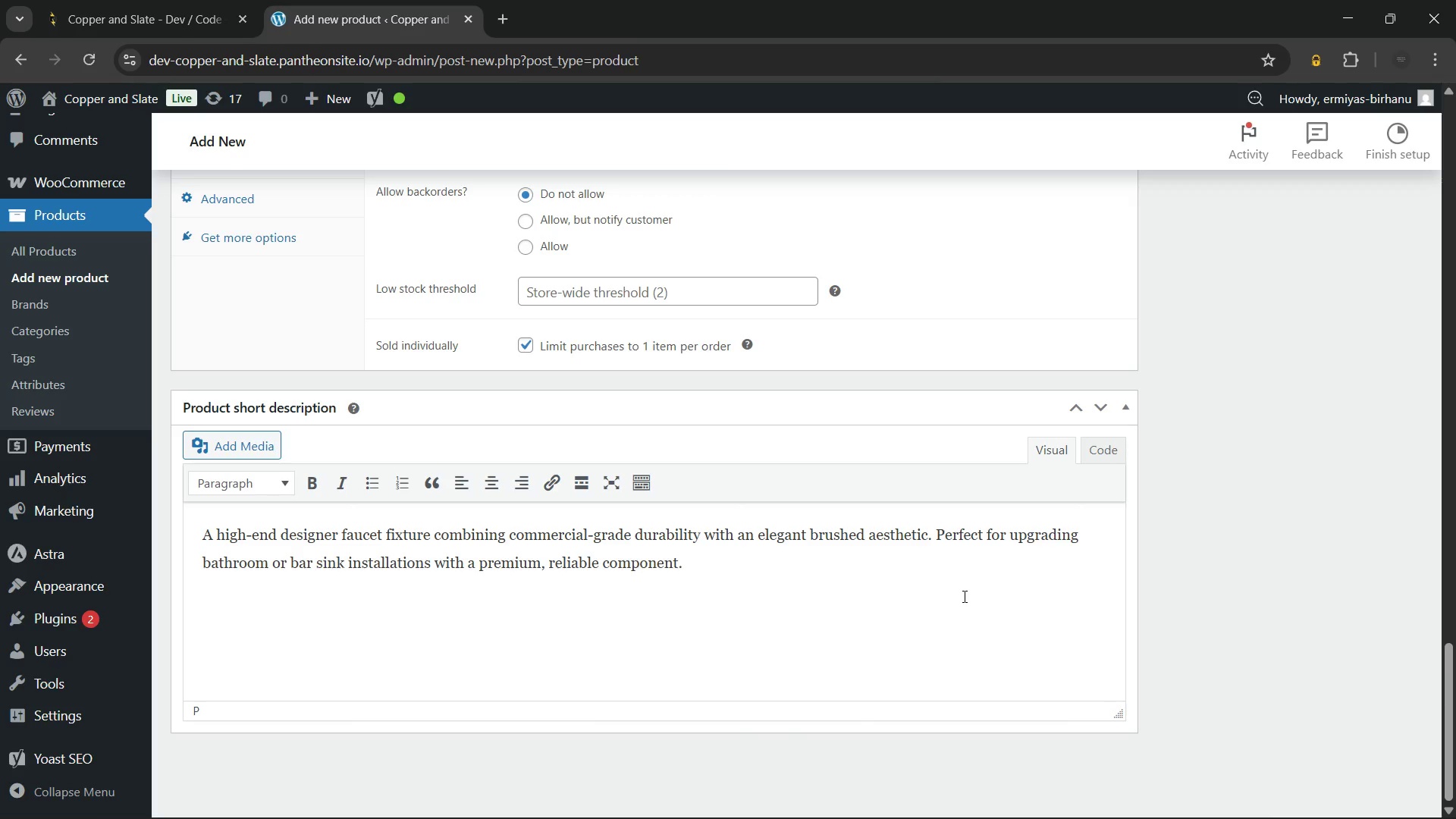 
key(Enter)
 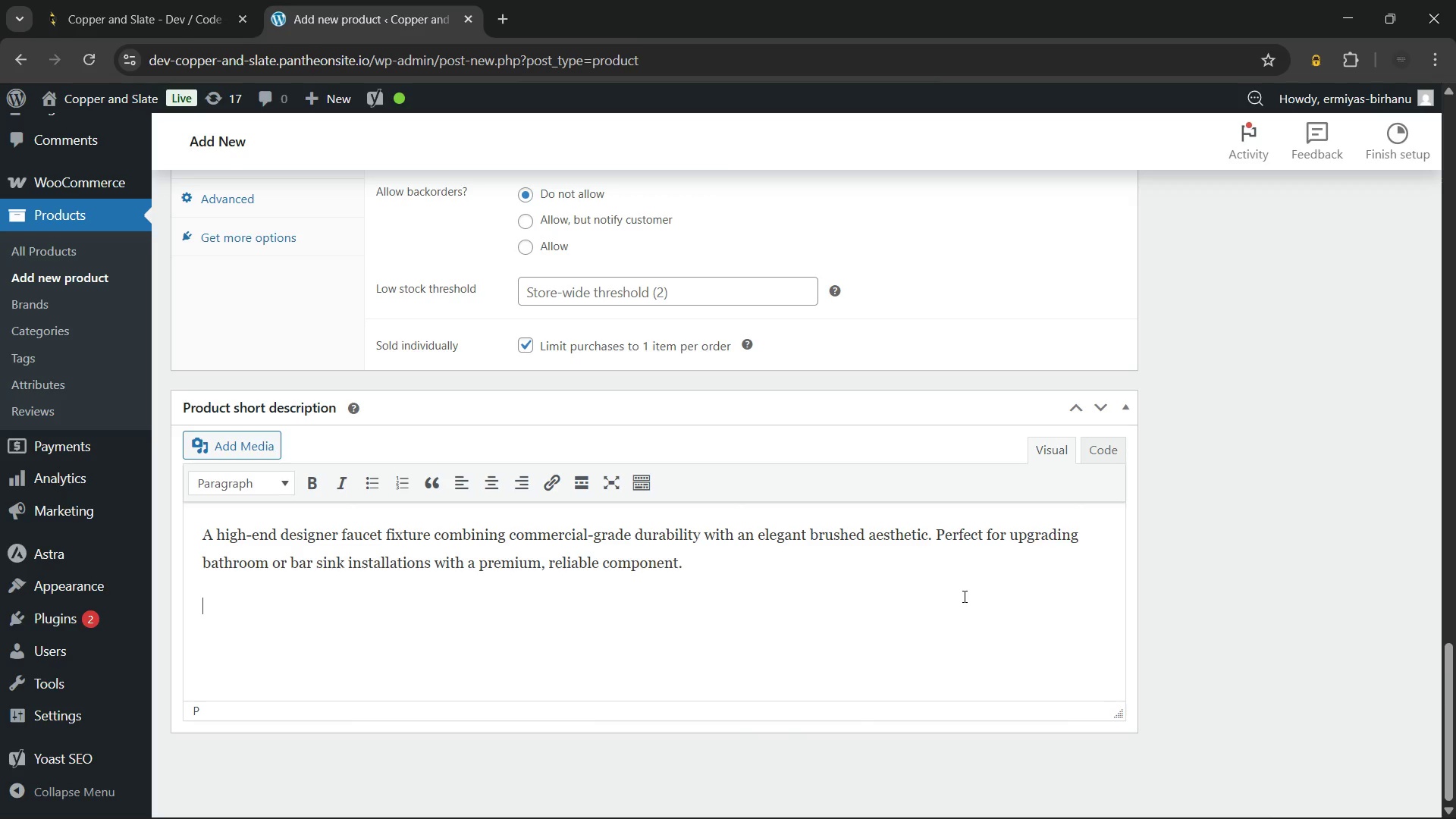 
type(Weight Class;)
key(Backspace)
type(: Light / 5-8 lbs)
 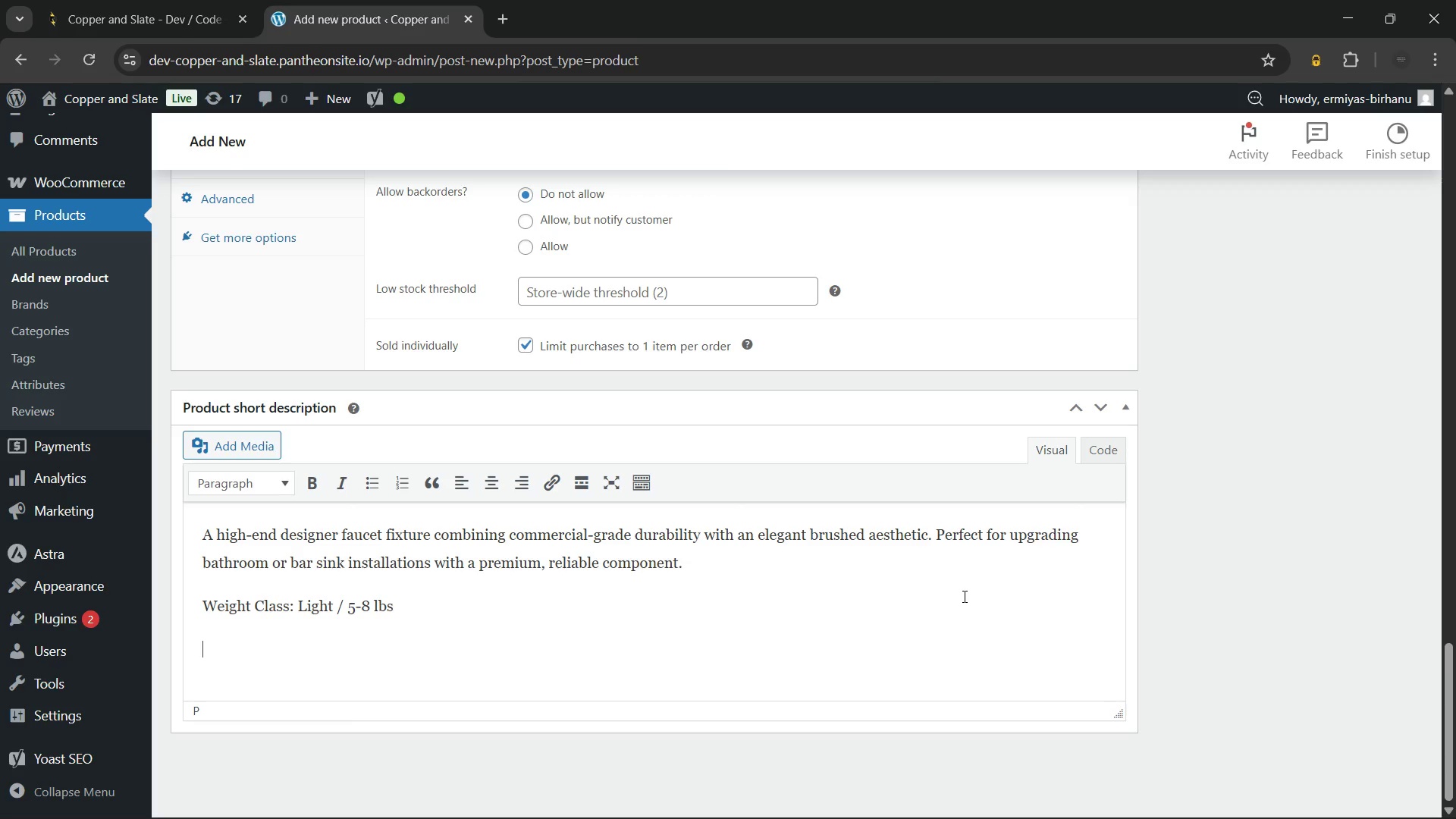 
 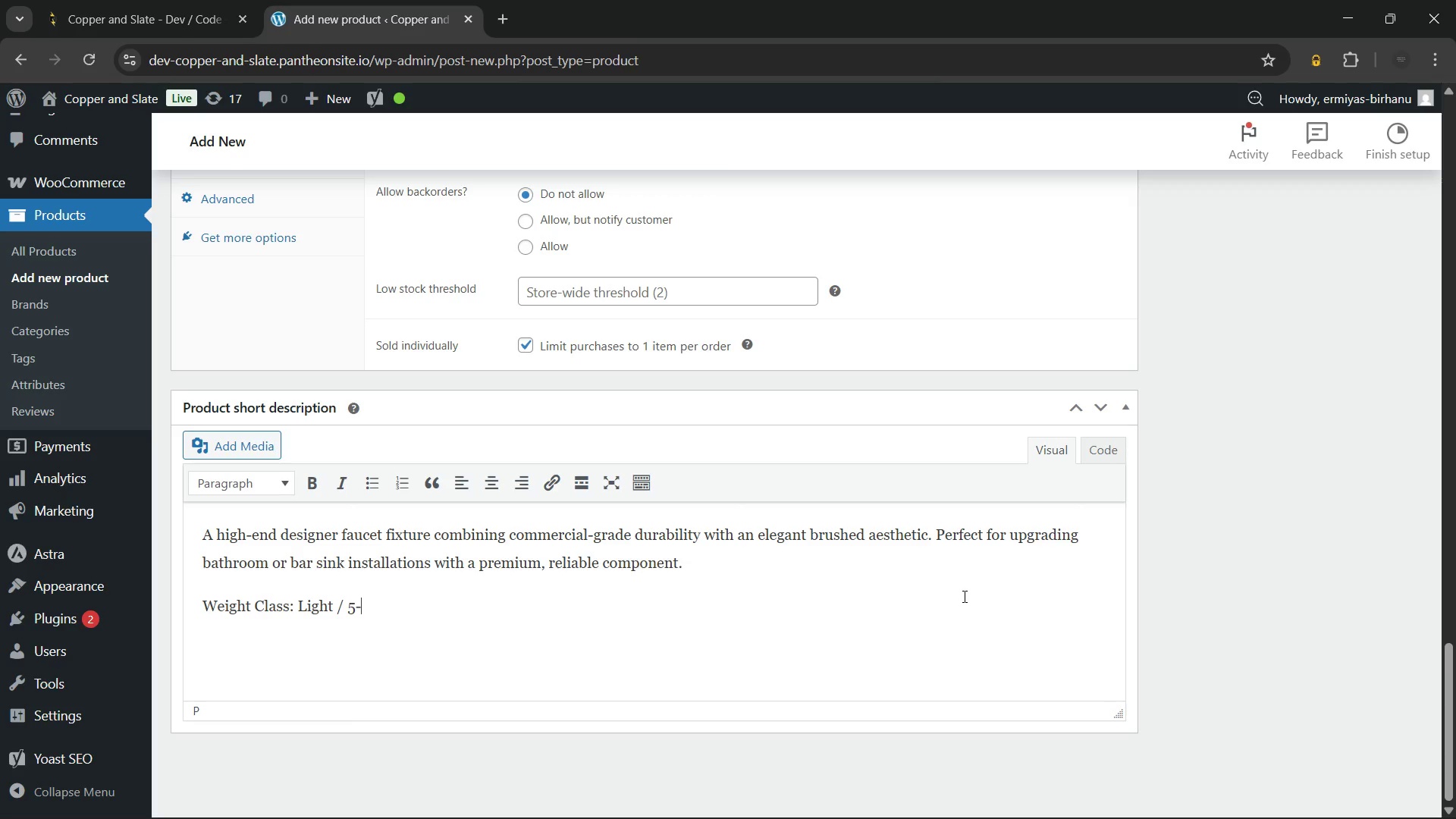 
key(Enter)
 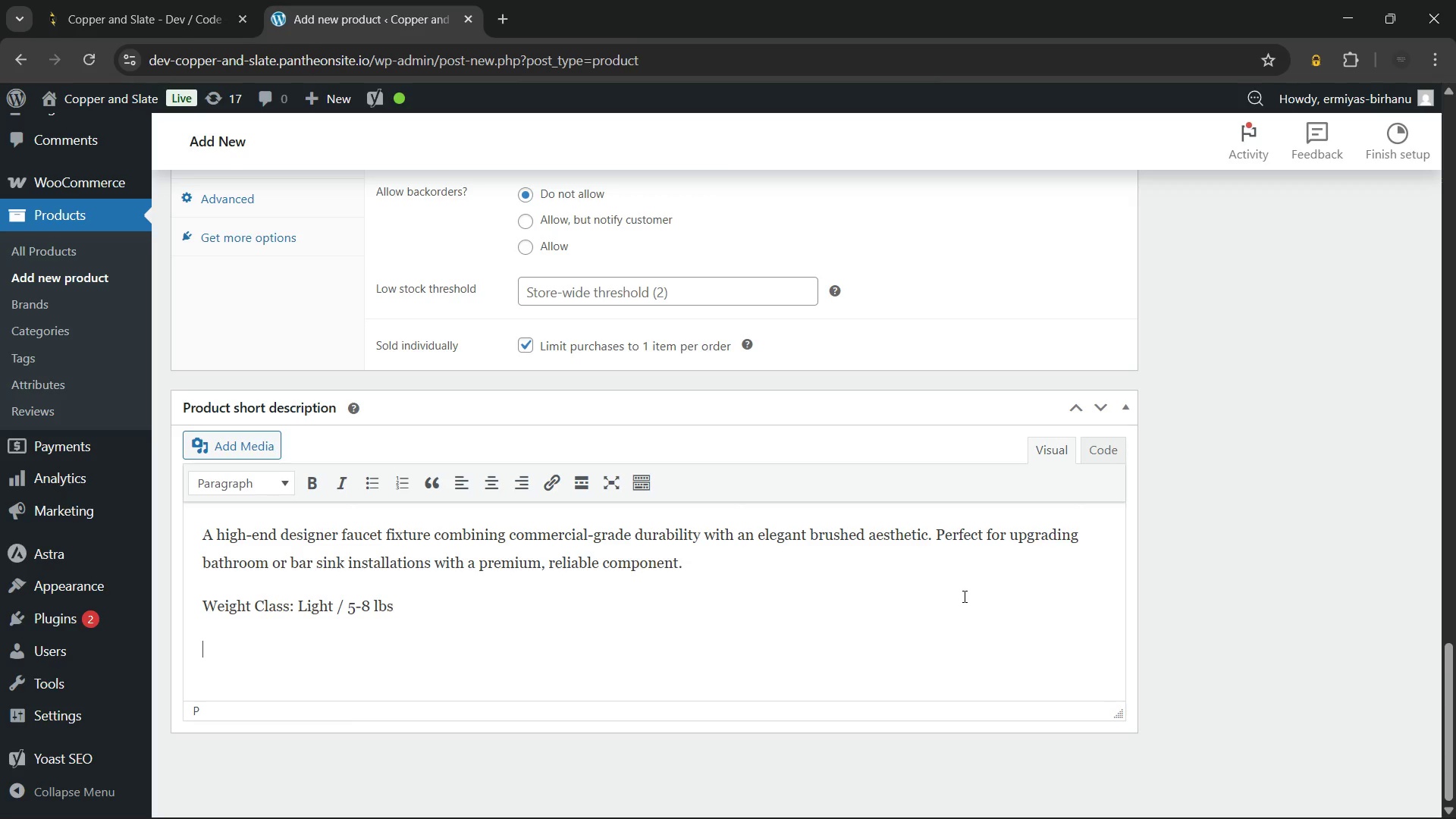 
type(Surface Finish: Brushed Brass)
 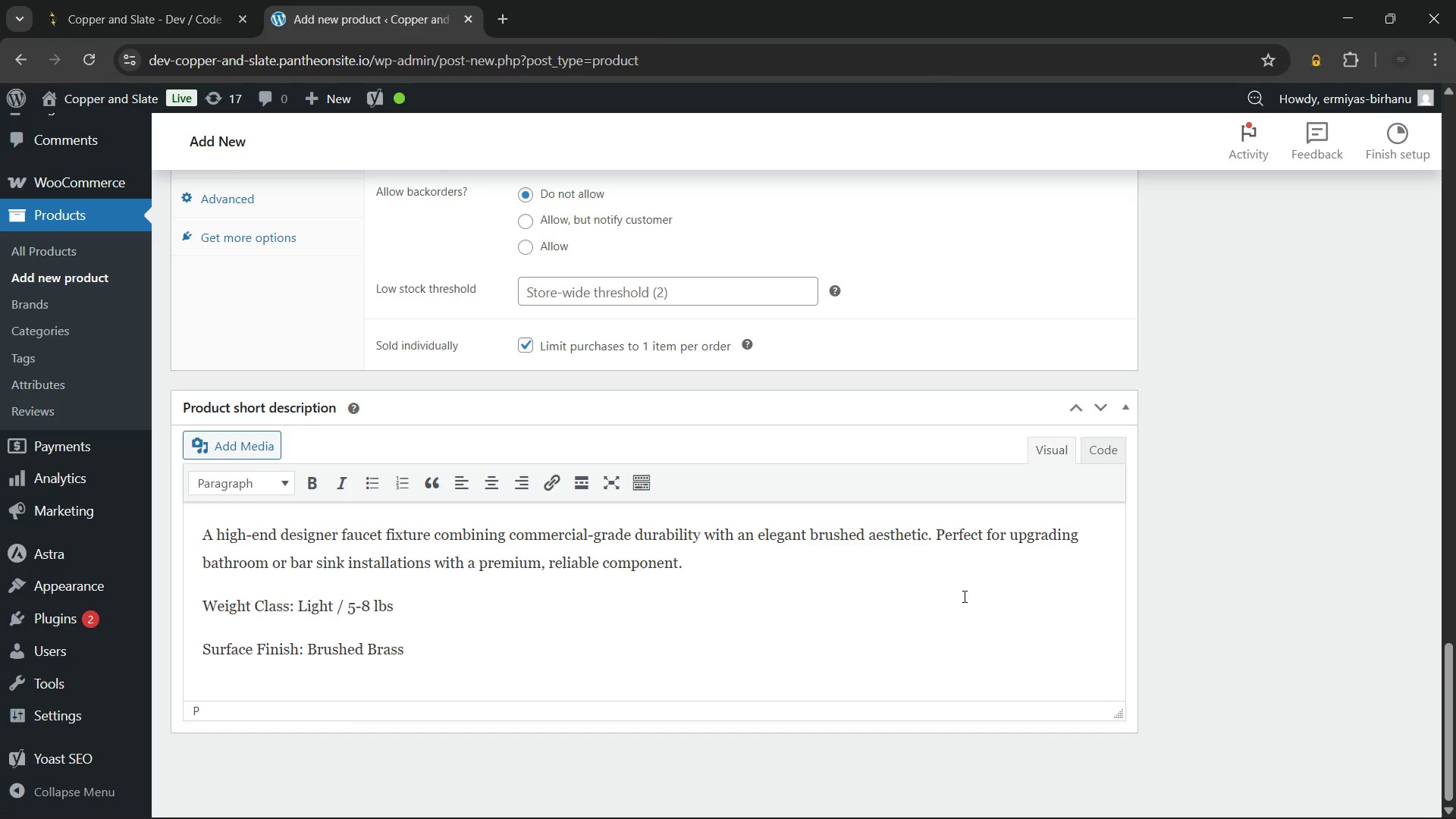 
key(Enter)
 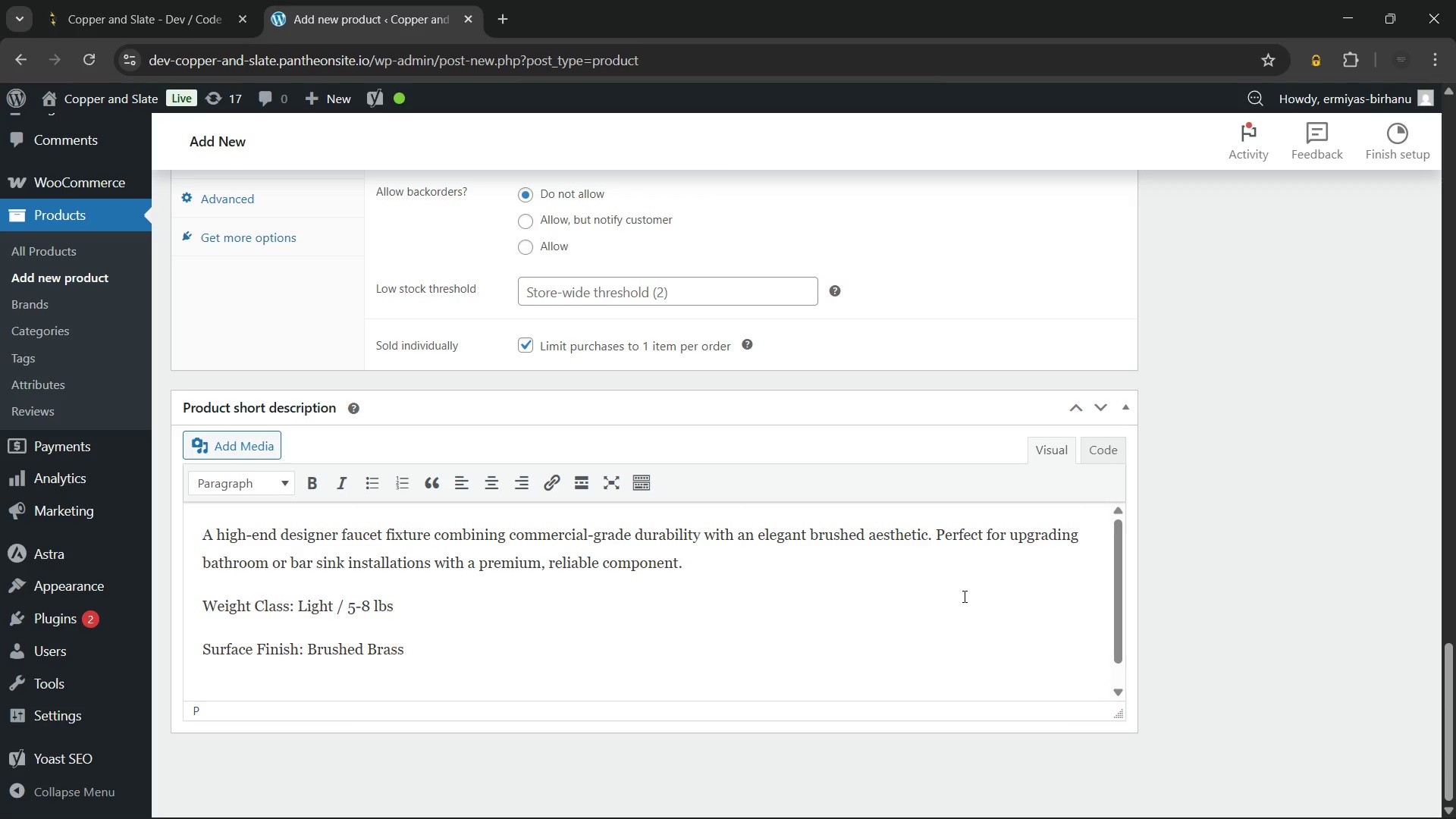 
type(Original Project Source: The Heights Penthouse)
 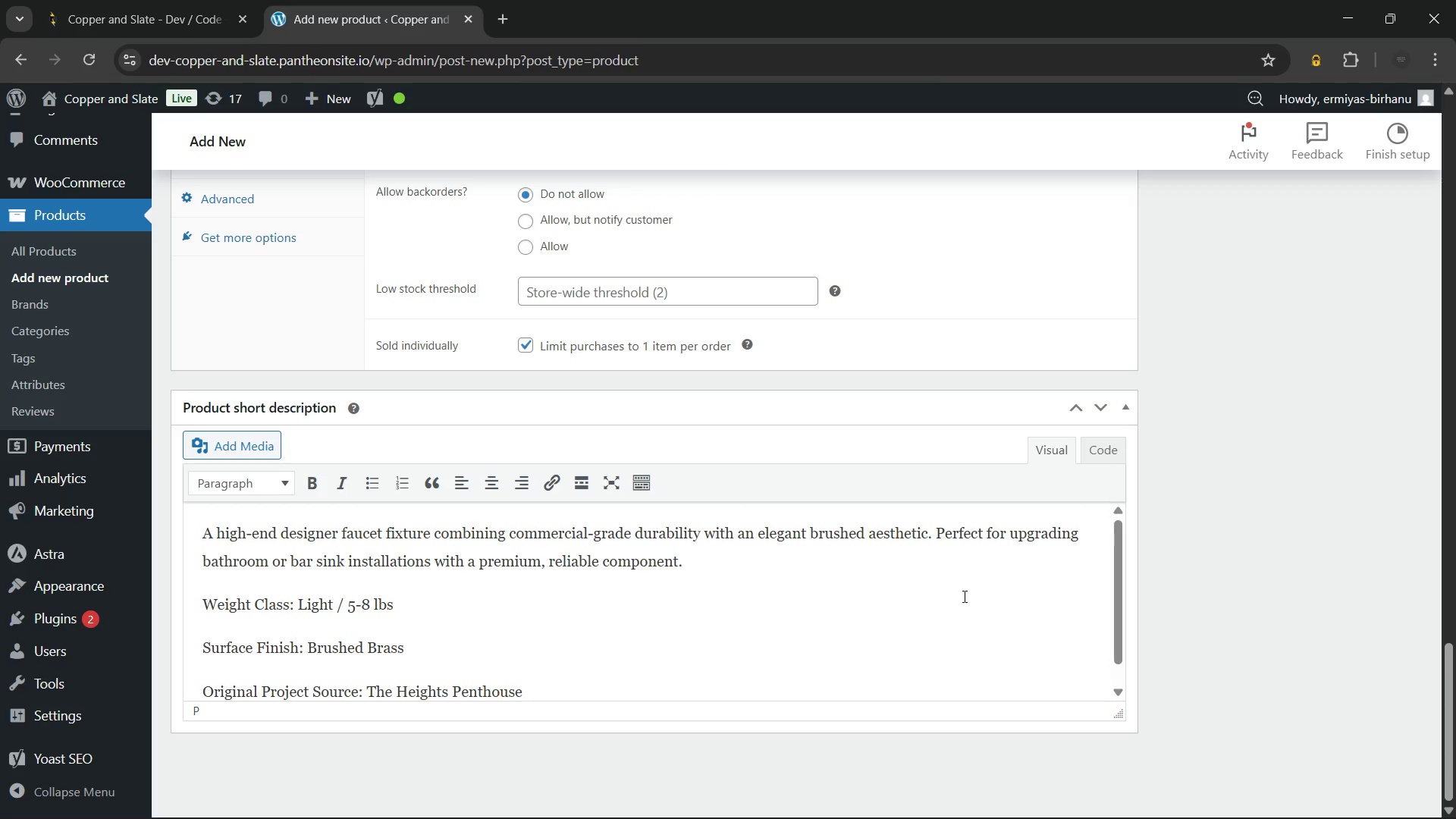 
scroll: coordinate [963, 596], scroll_direction: down, amount: 2.0
 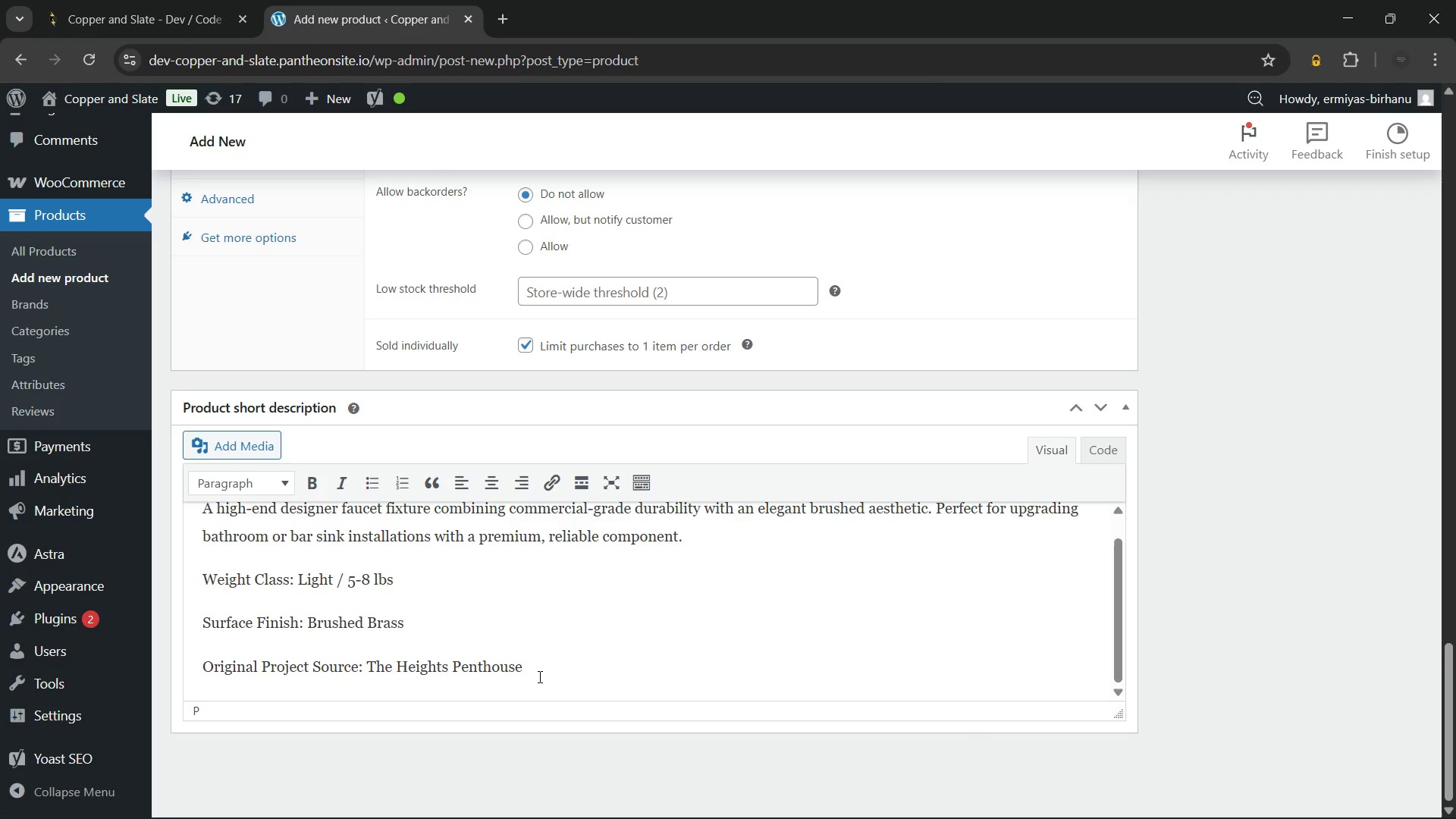 
left_click_drag(start_coordinate=[535, 675], to_coordinate=[202, 578])
 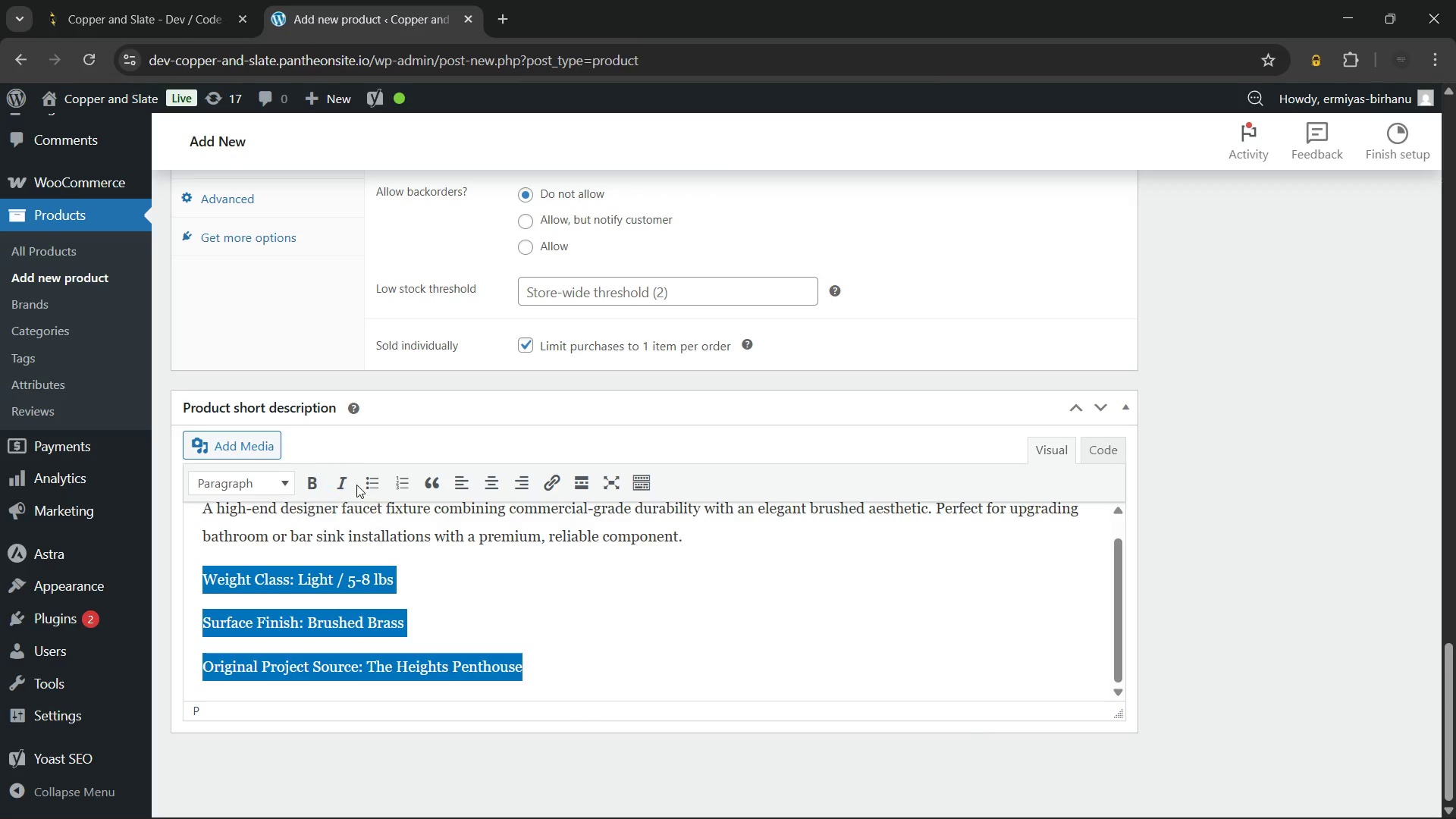 
left_click([363, 484])
 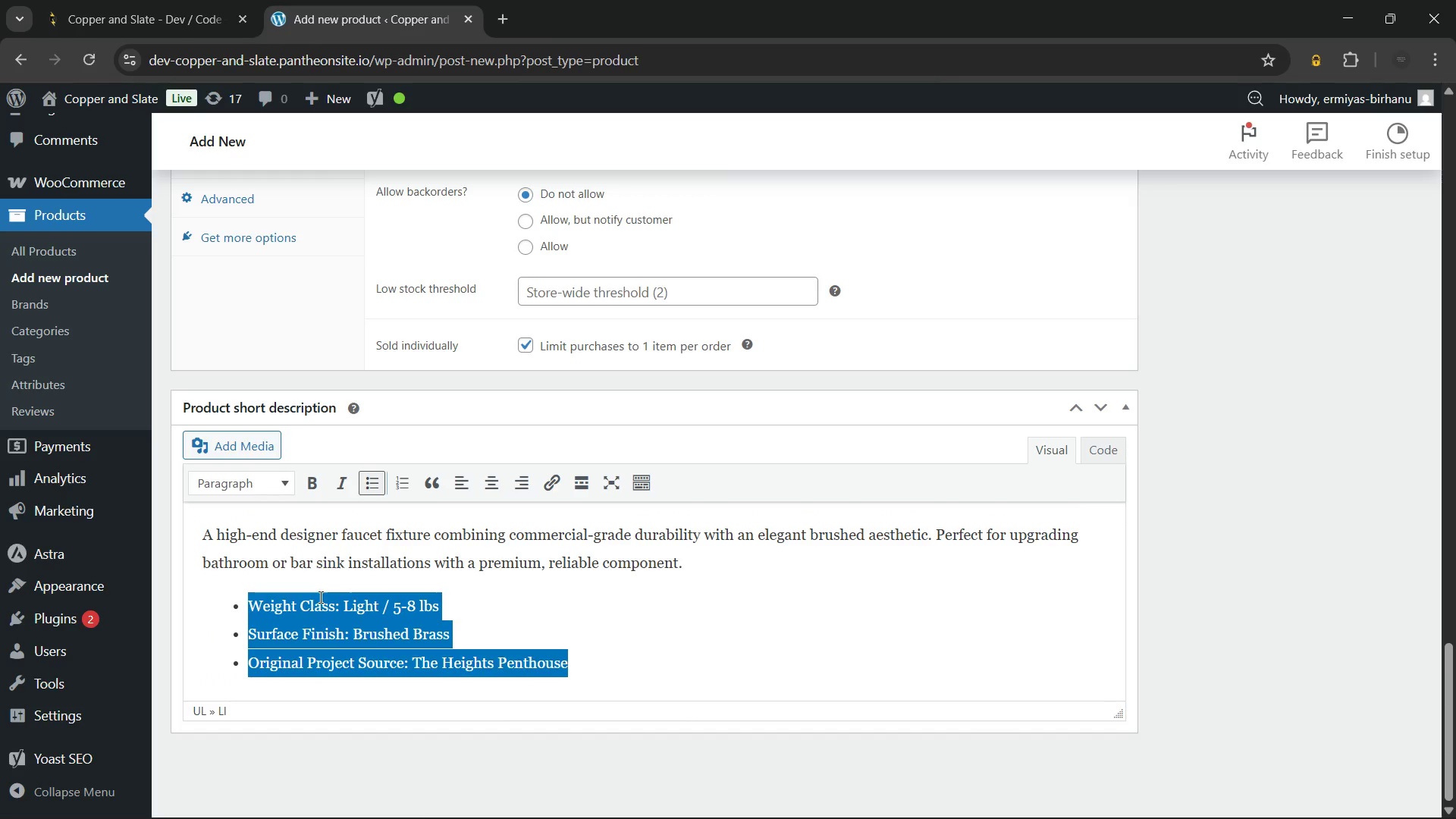 
left_click([319, 597])
 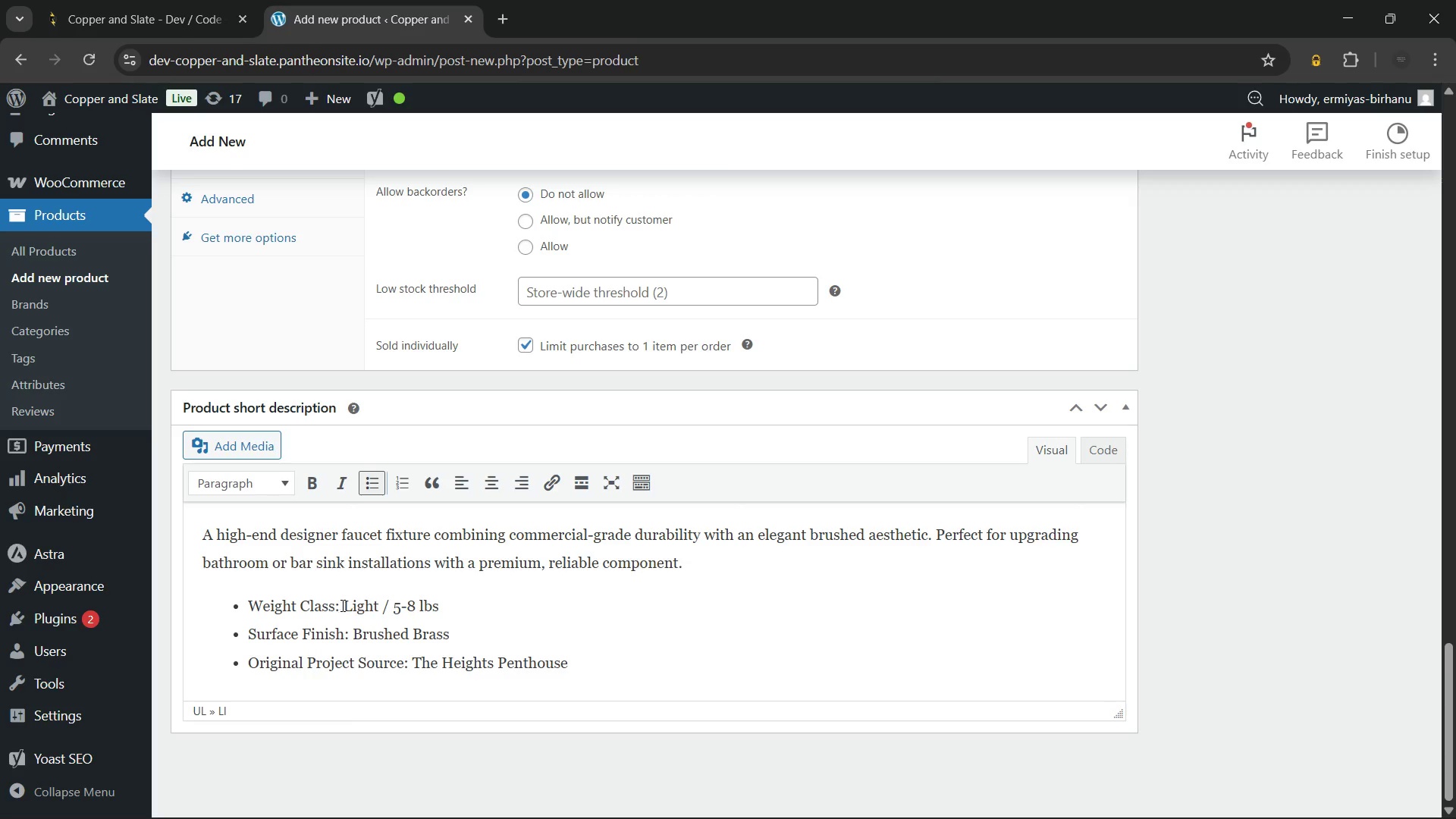 
left_click_drag(start_coordinate=[342, 605], to_coordinate=[226, 601])
 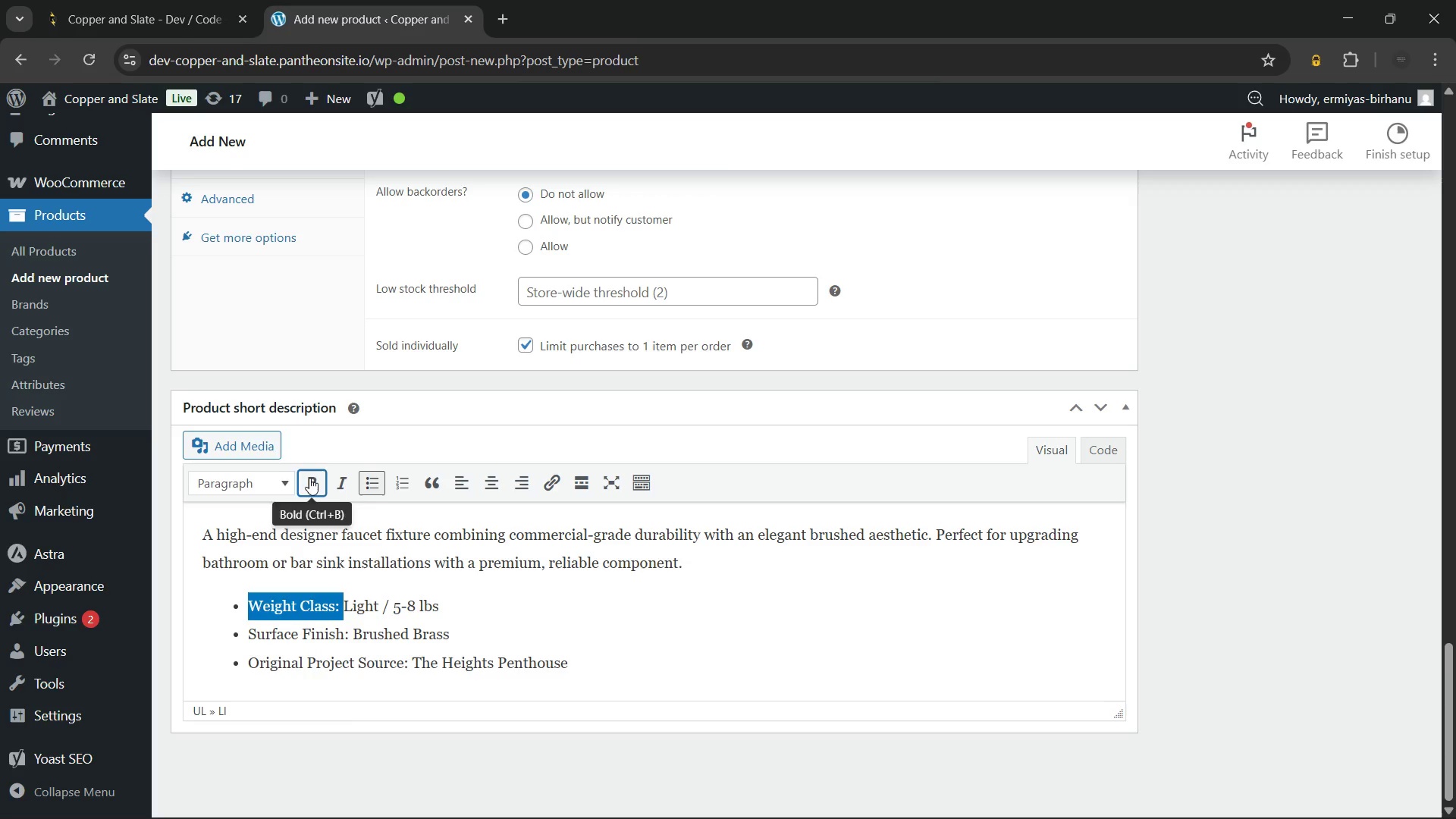 
left_click([309, 478])
 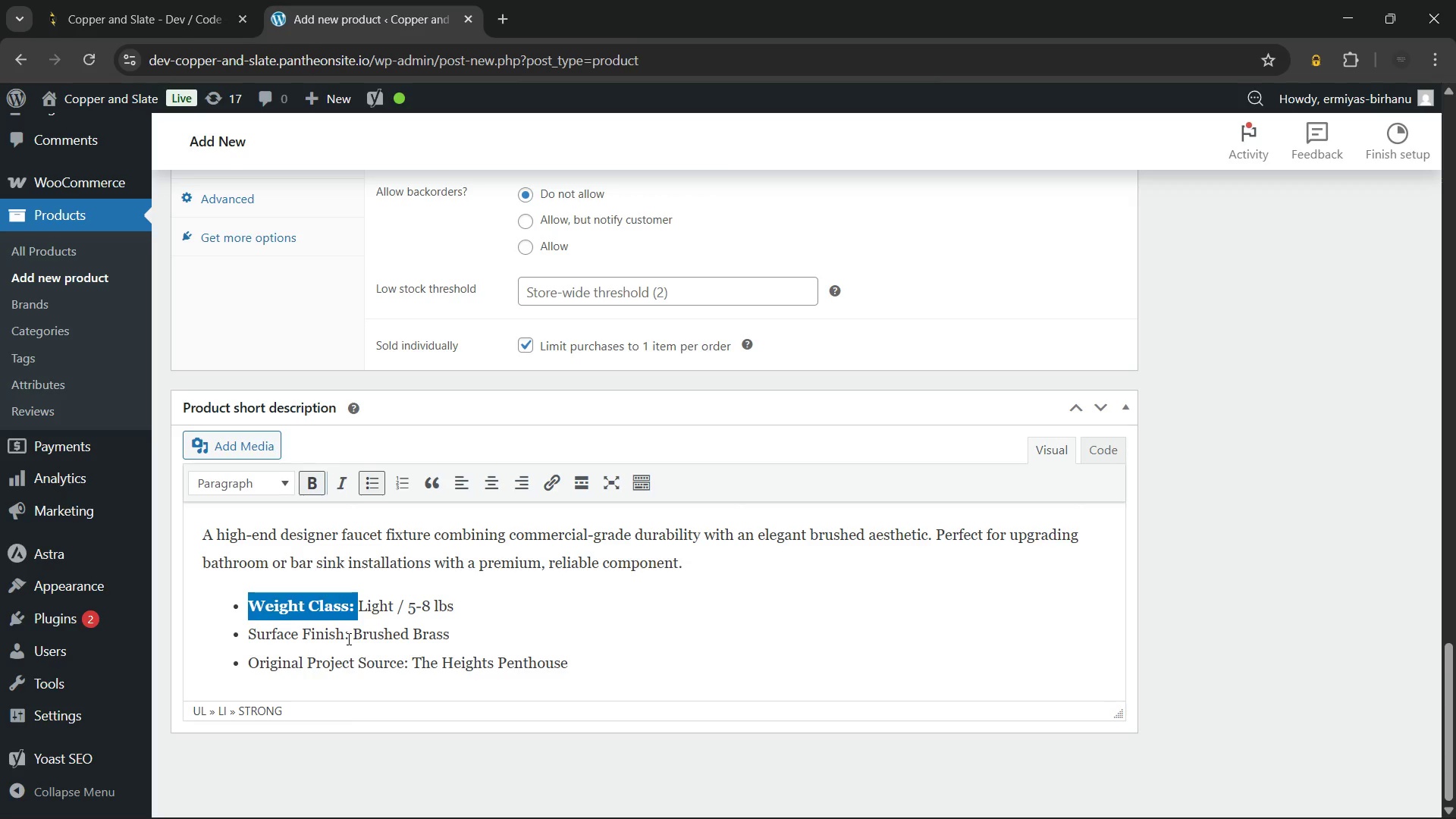 
left_click_drag(start_coordinate=[347, 639], to_coordinate=[231, 632])
 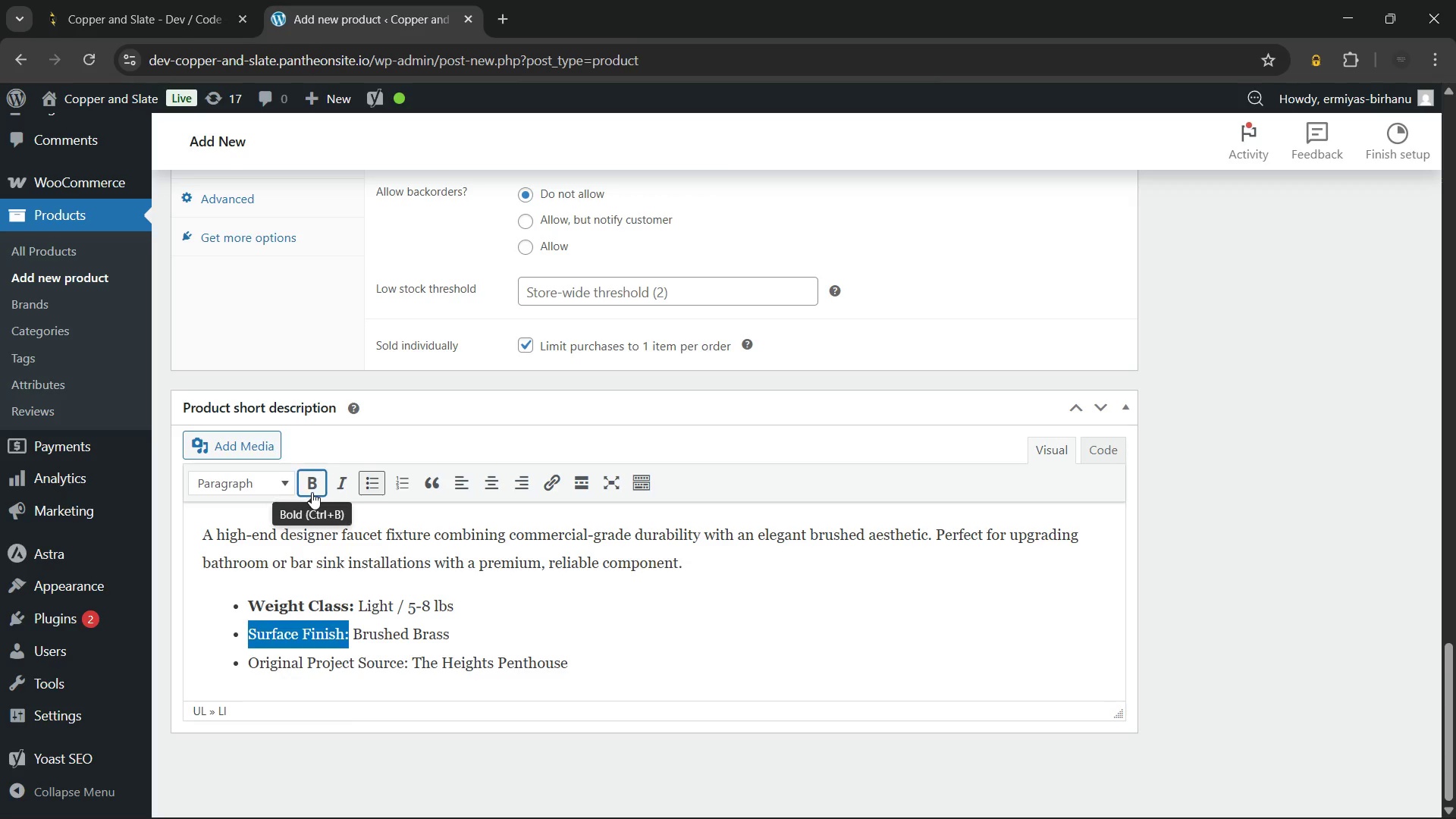 
left_click([312, 492])
 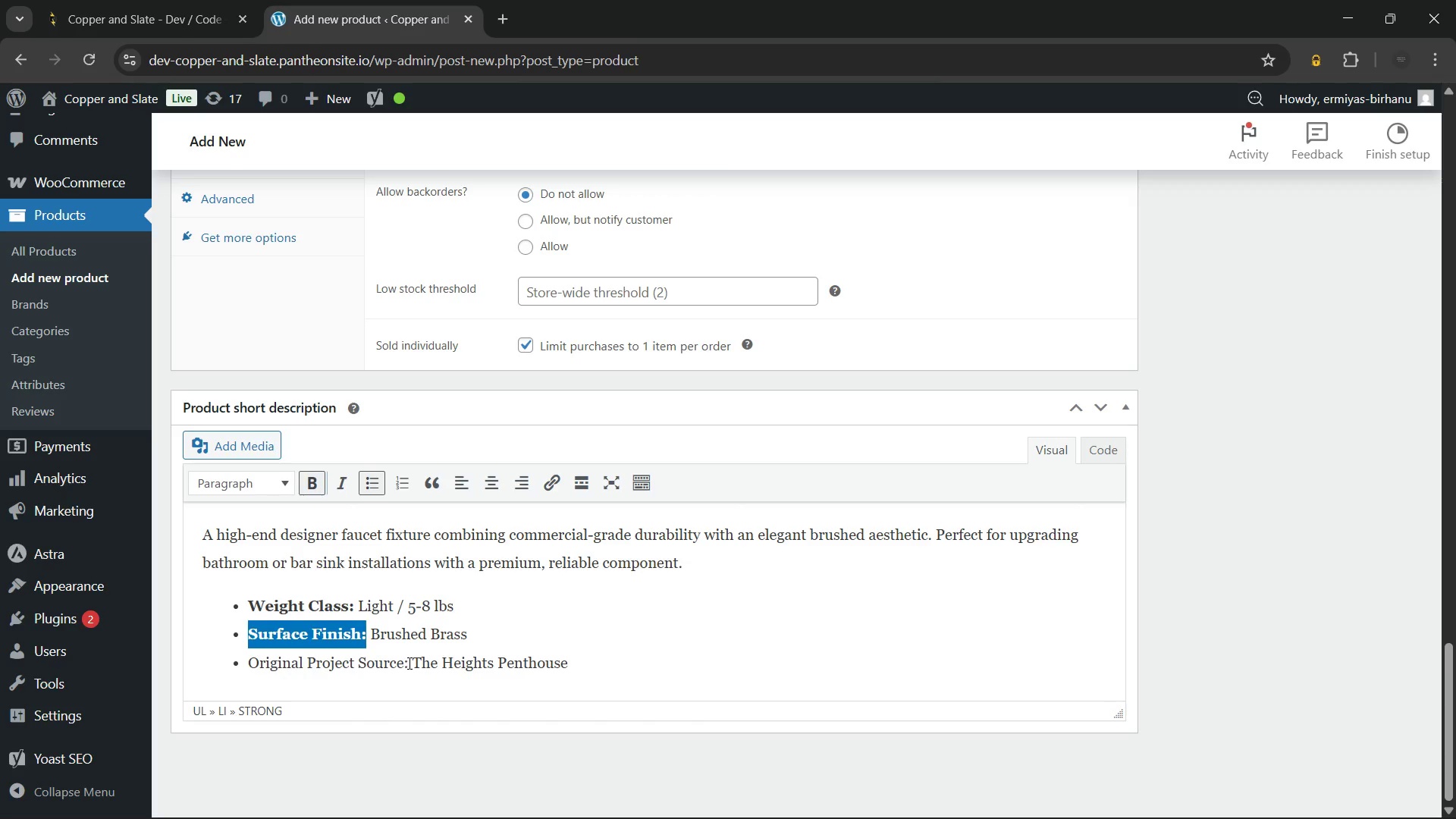 
left_click_drag(start_coordinate=[408, 663], to_coordinate=[240, 659])
 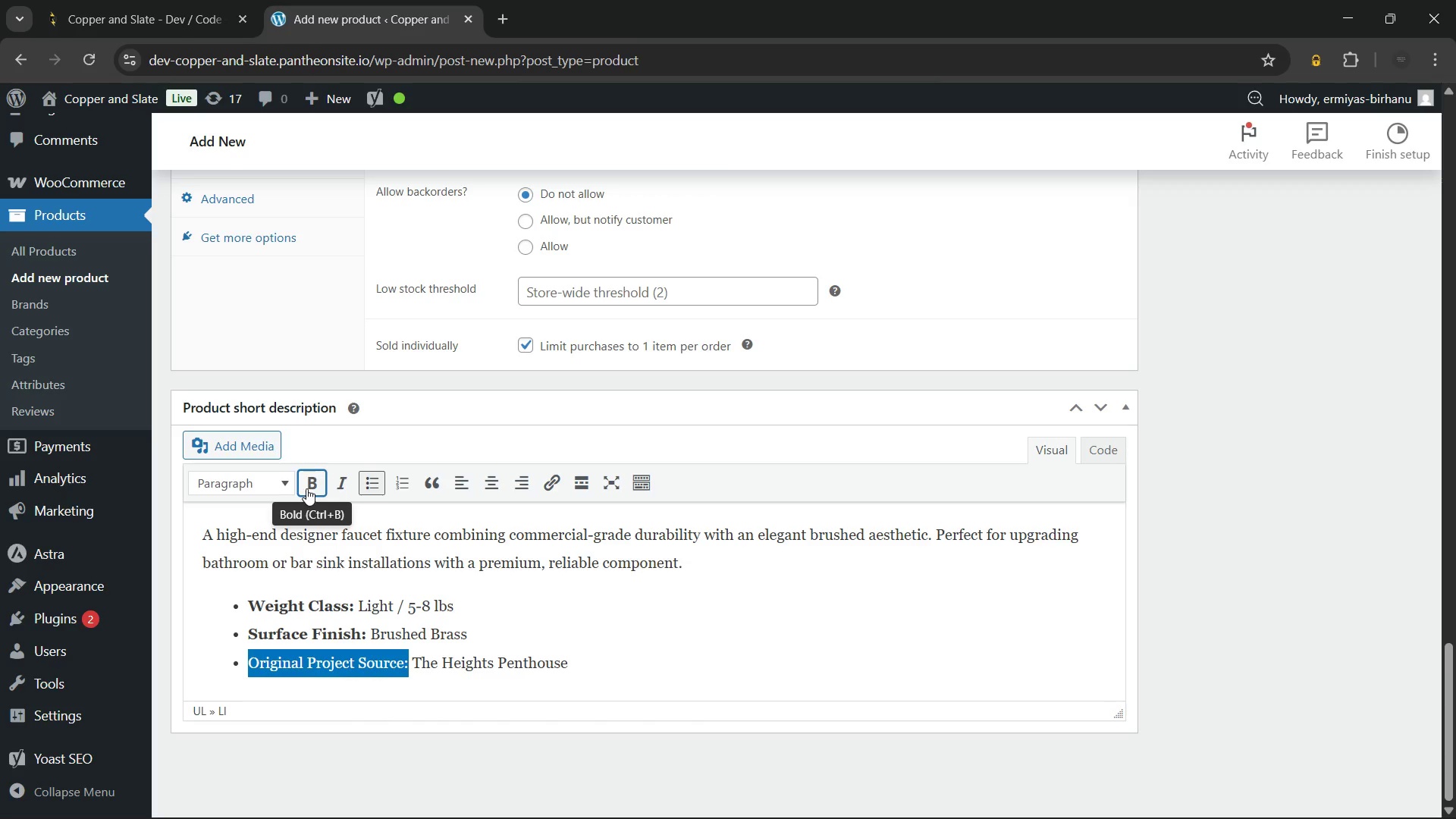 
left_click([306, 488])
 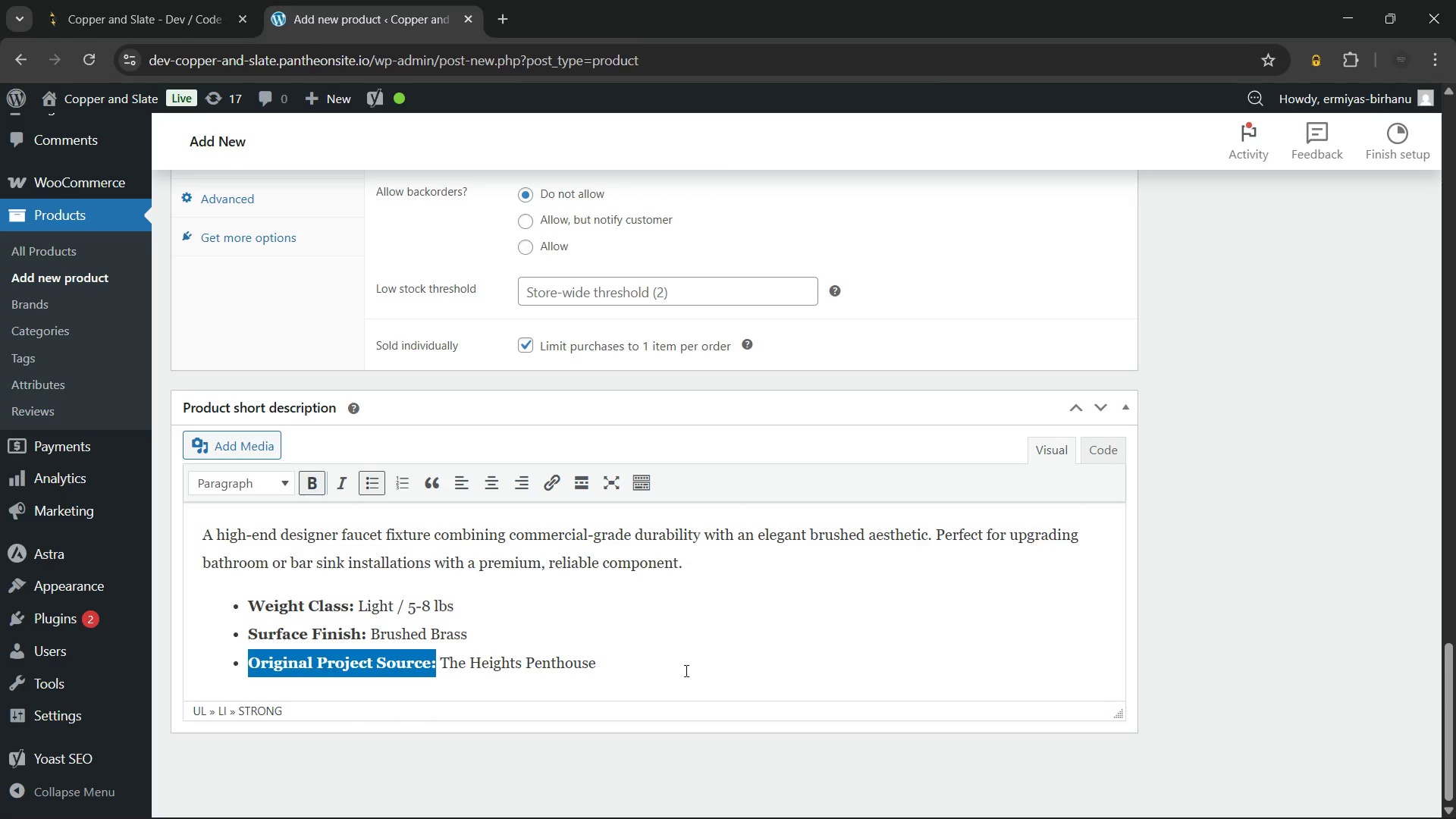 
left_click([688, 668])
 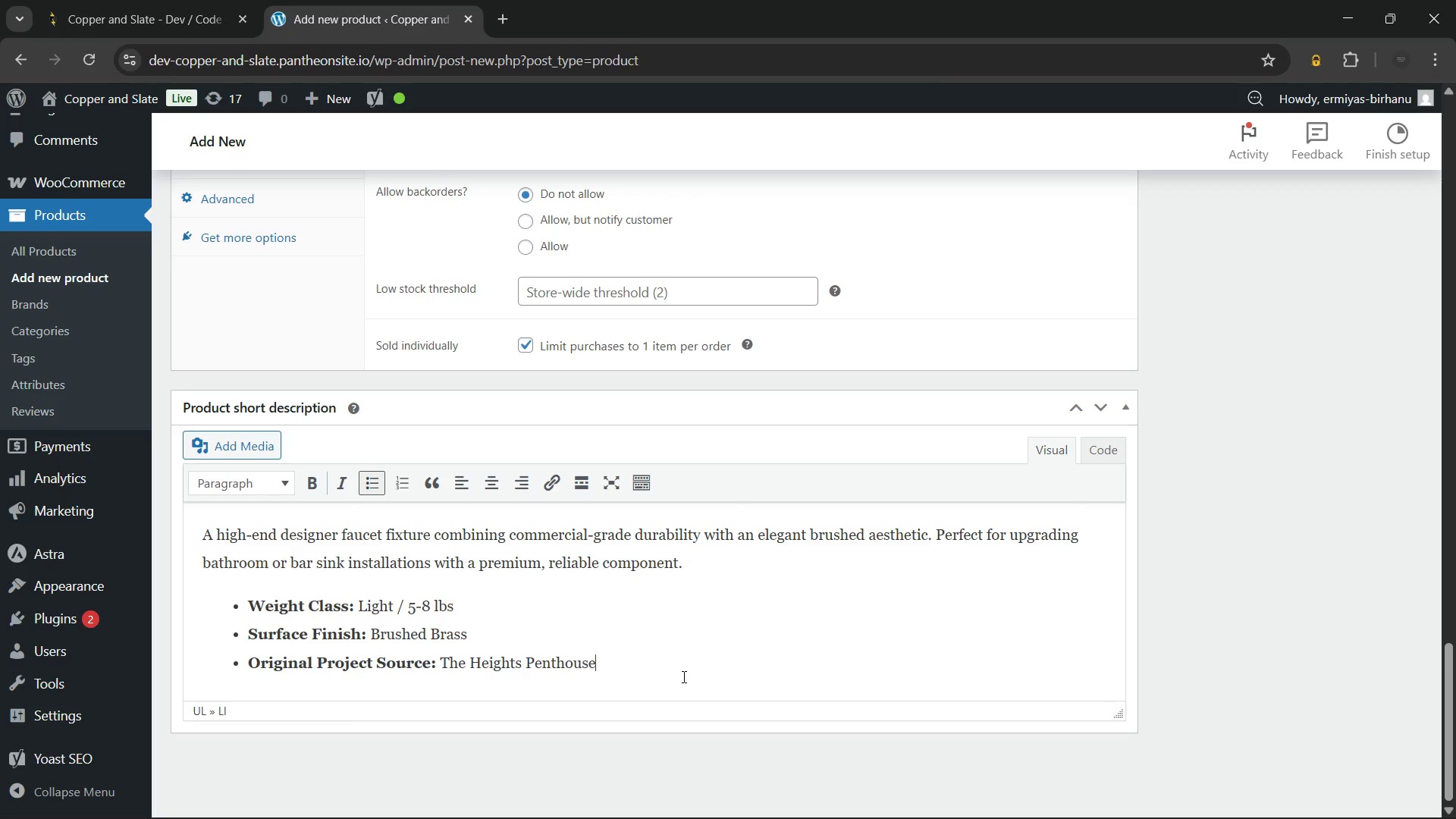 
scroll: coordinate [733, 576], scroll_direction: up, amount: 1.0
 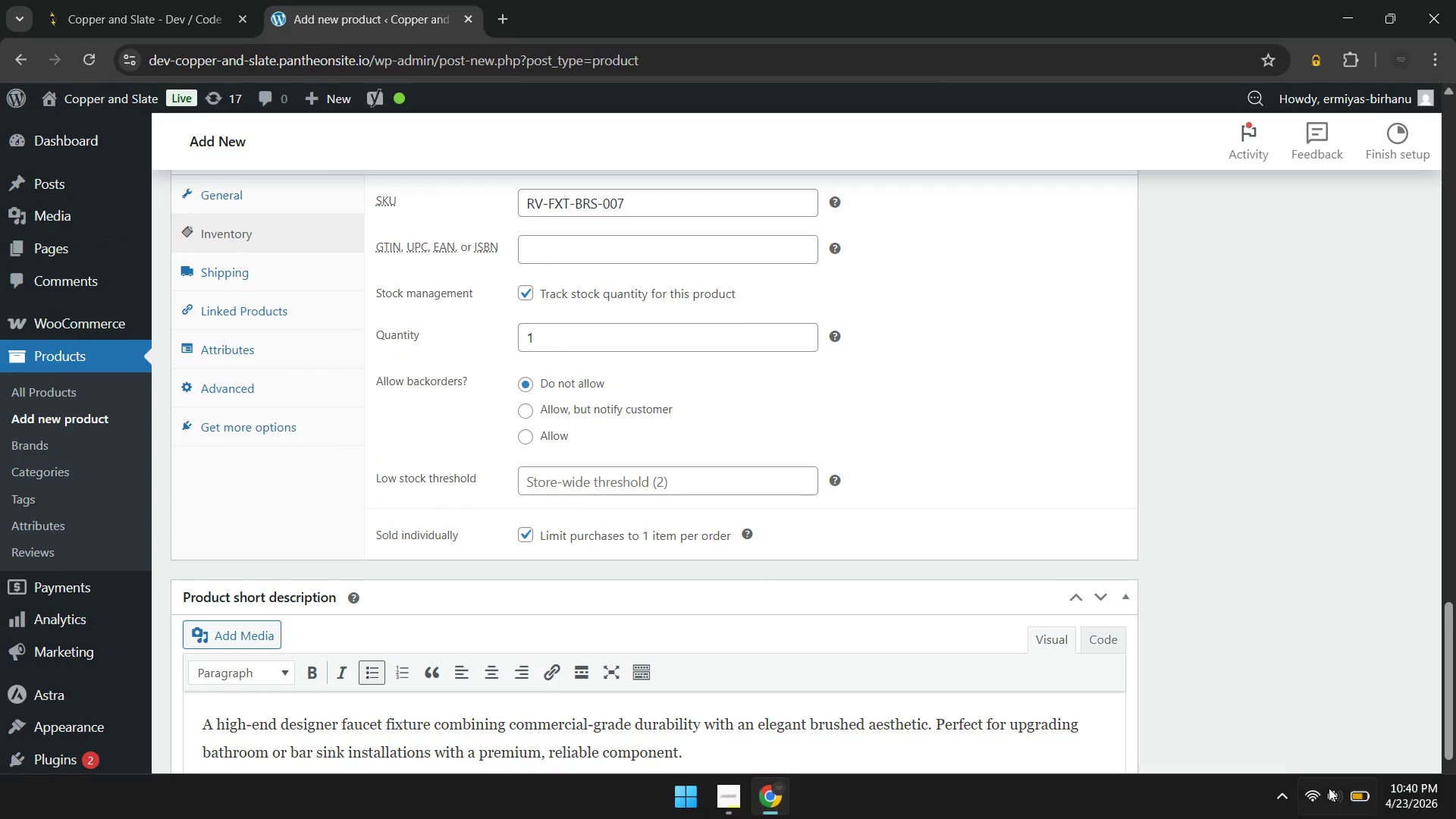 
mouse_move([1332, 812])
 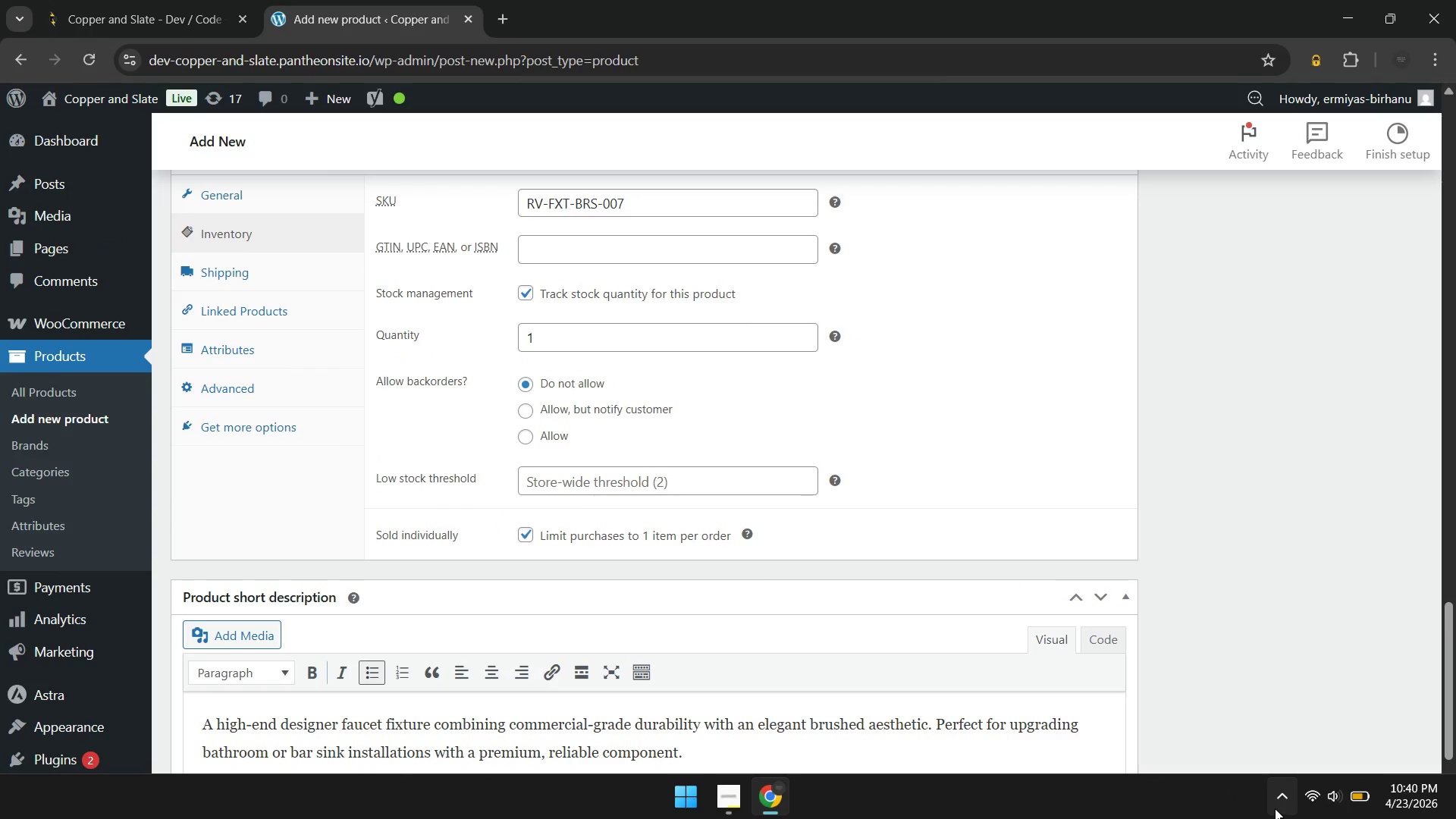 
left_click([1275, 808])
 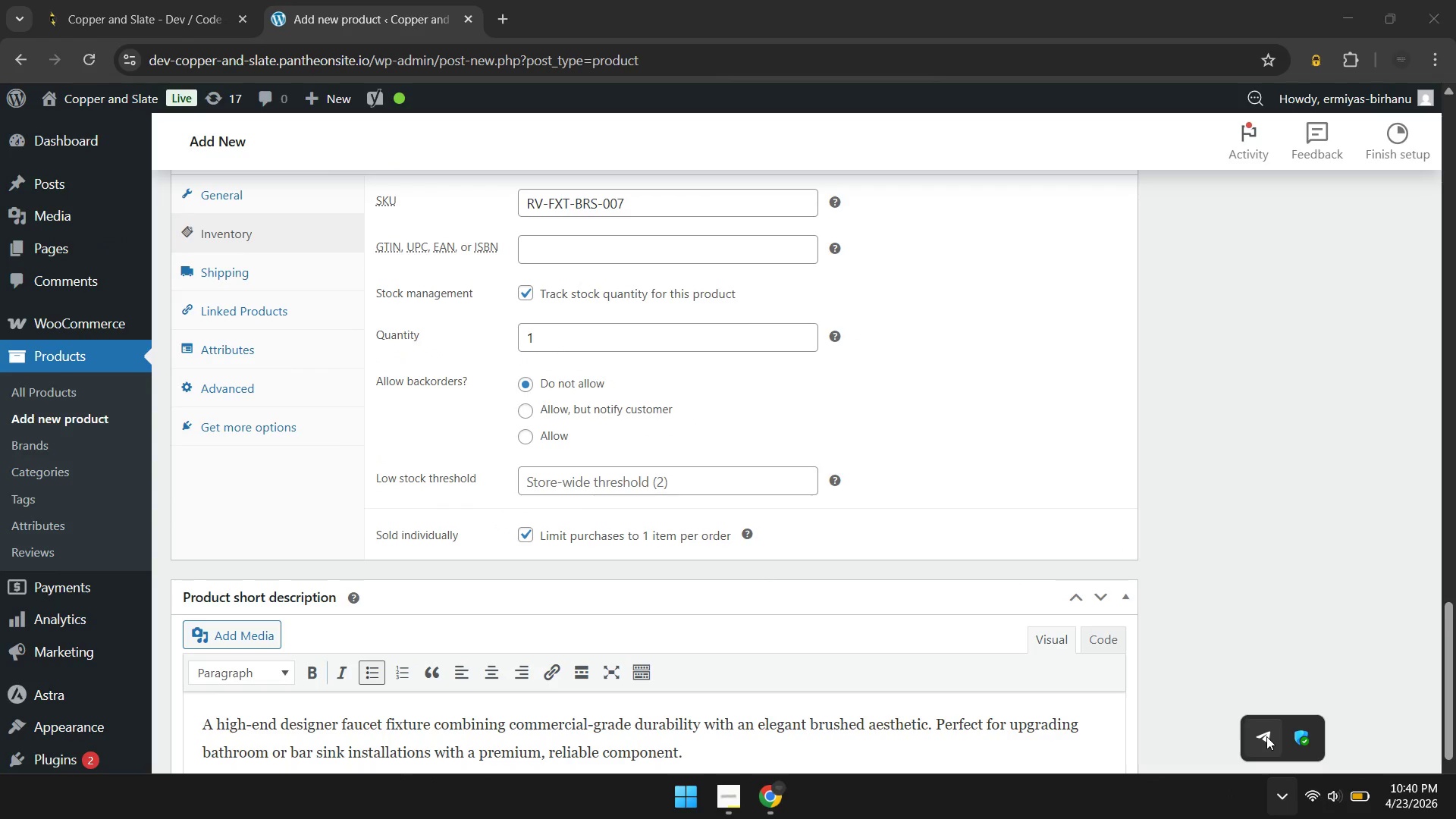 
left_click([1266, 736])
 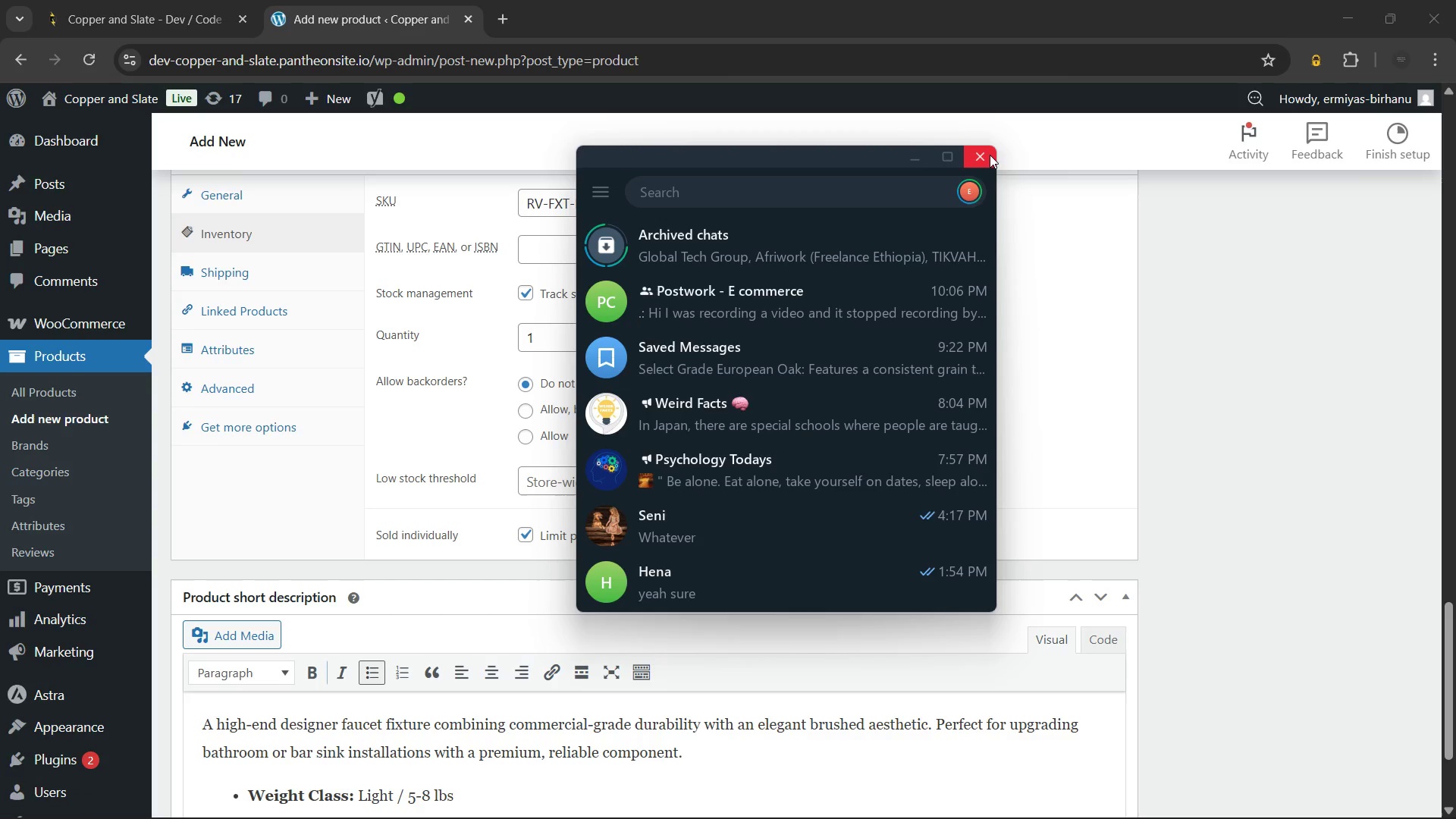 
left_click([990, 155])
 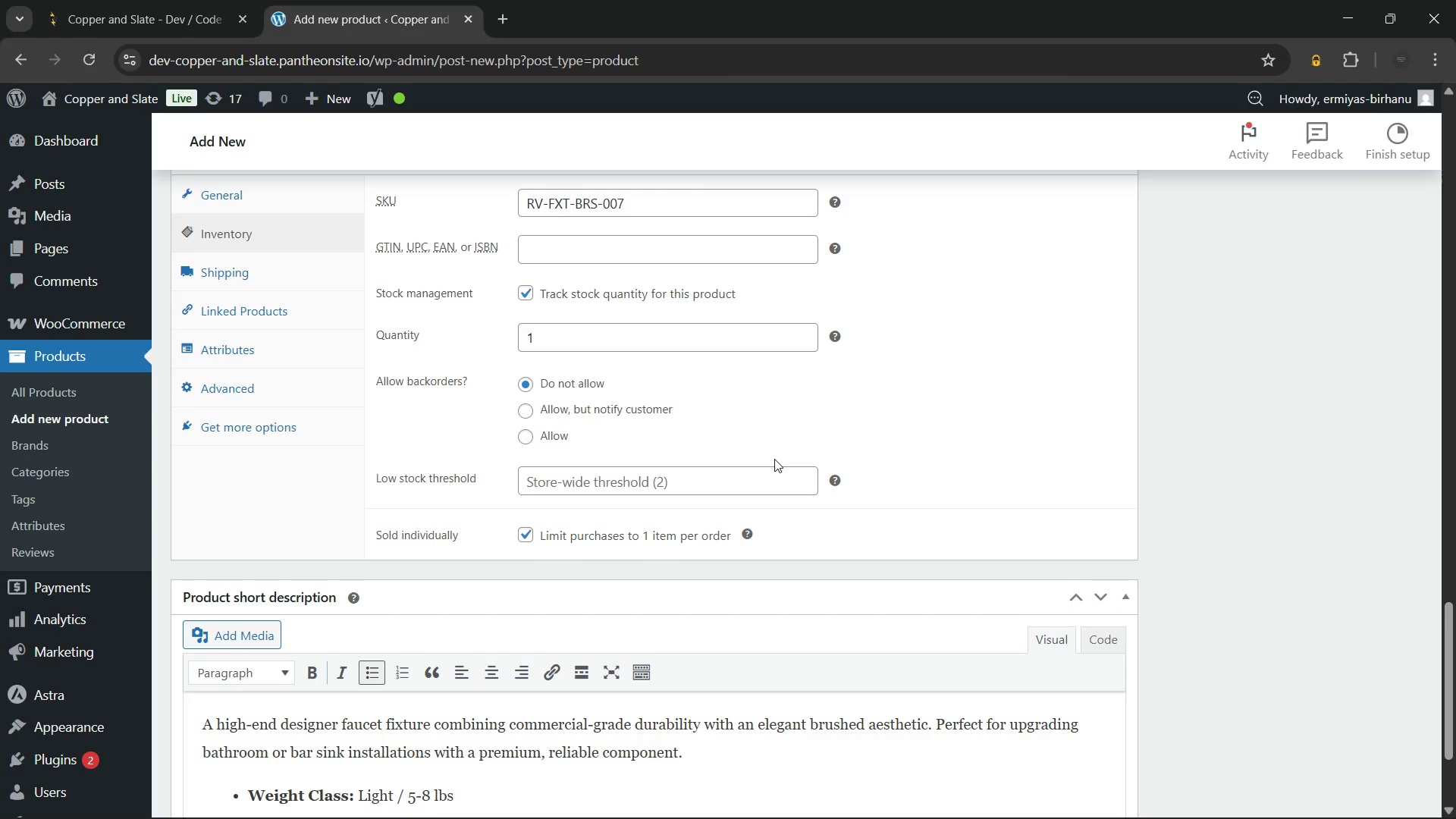 
scroll: coordinate [774, 459], scroll_direction: up, amount: 2.0
 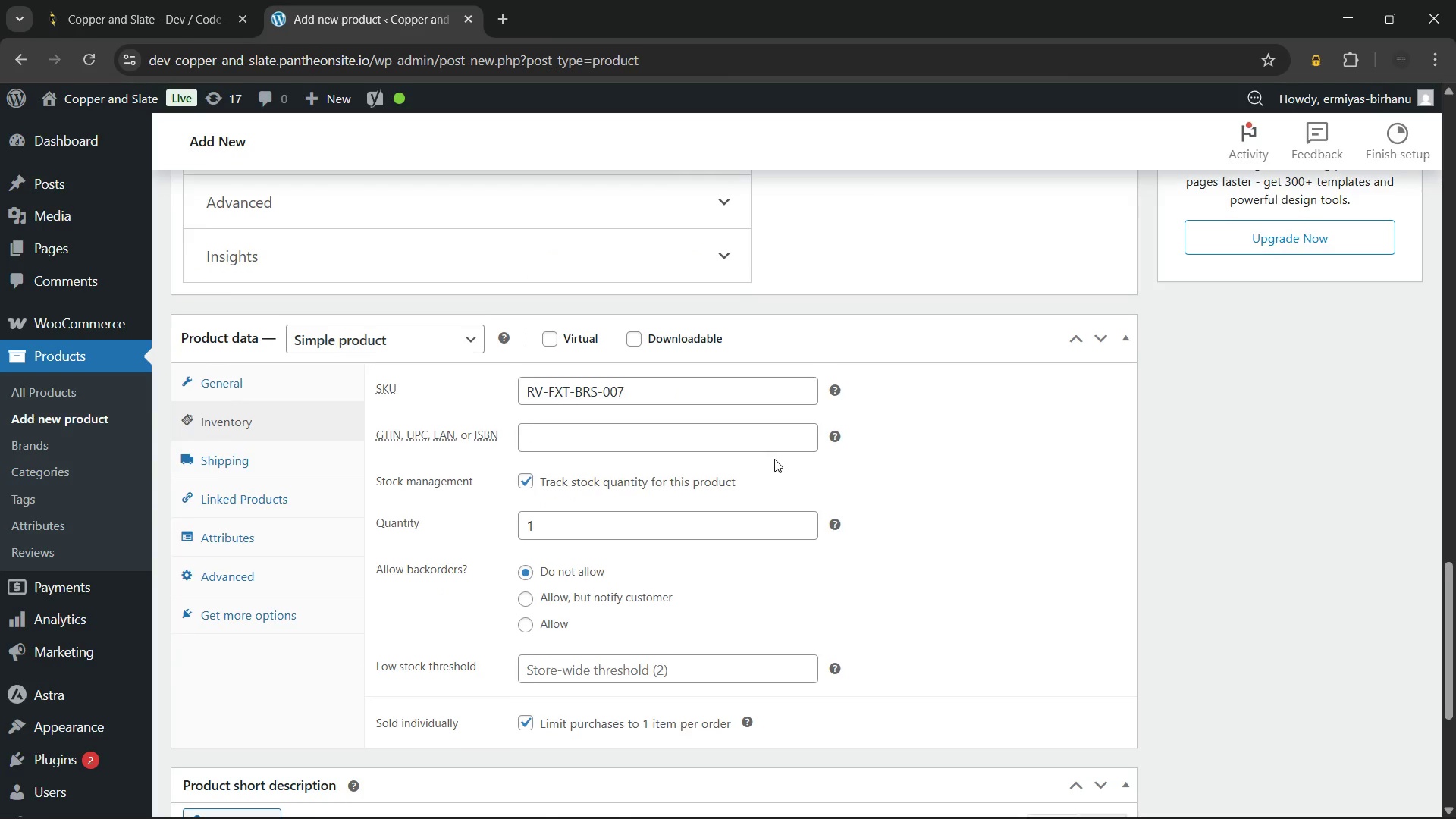 
scroll: coordinate [774, 459], scroll_direction: down, amount: 6.0
 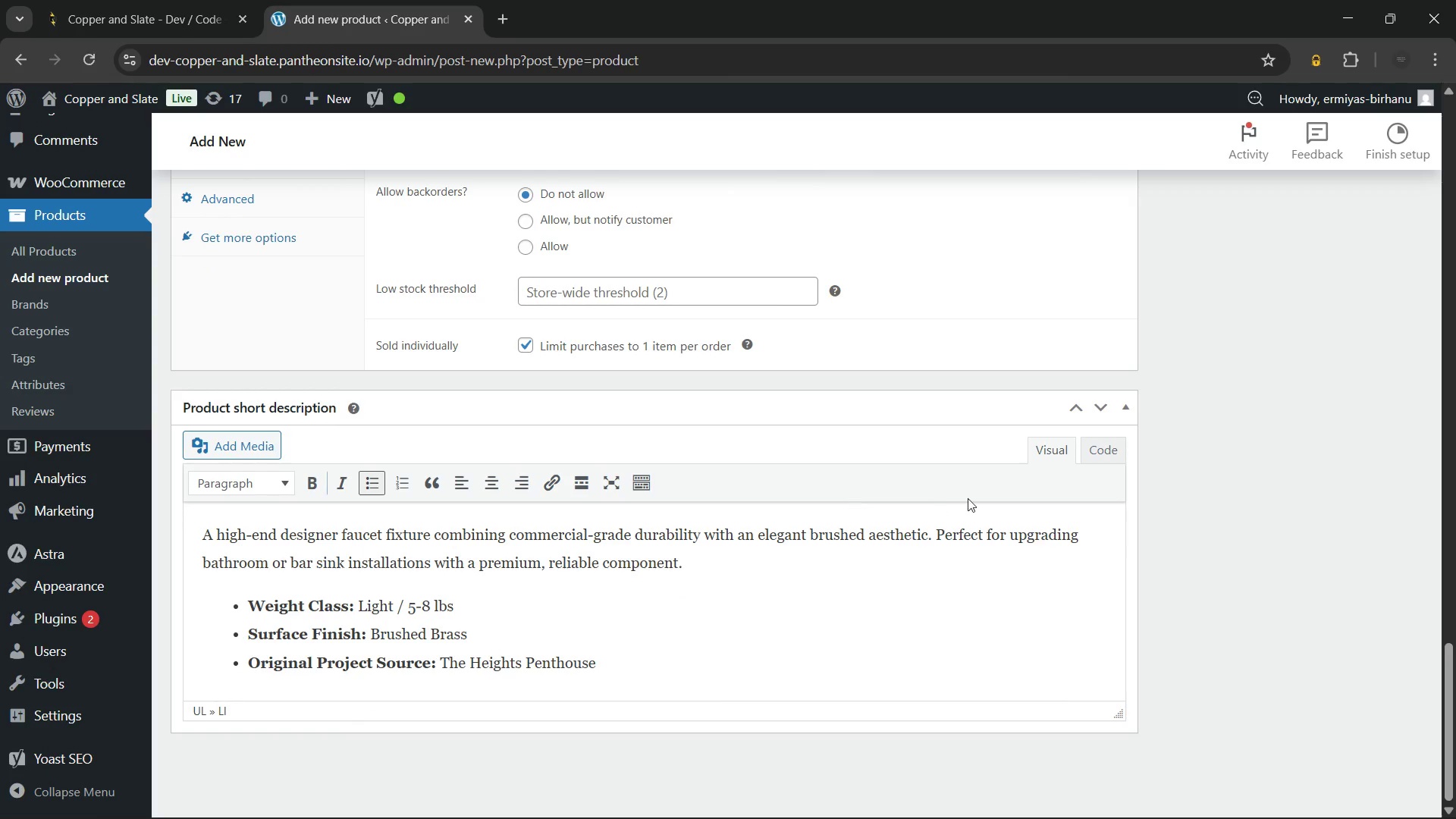 
scroll: coordinate [966, 480], scroll_direction: up, amount: 22.0
 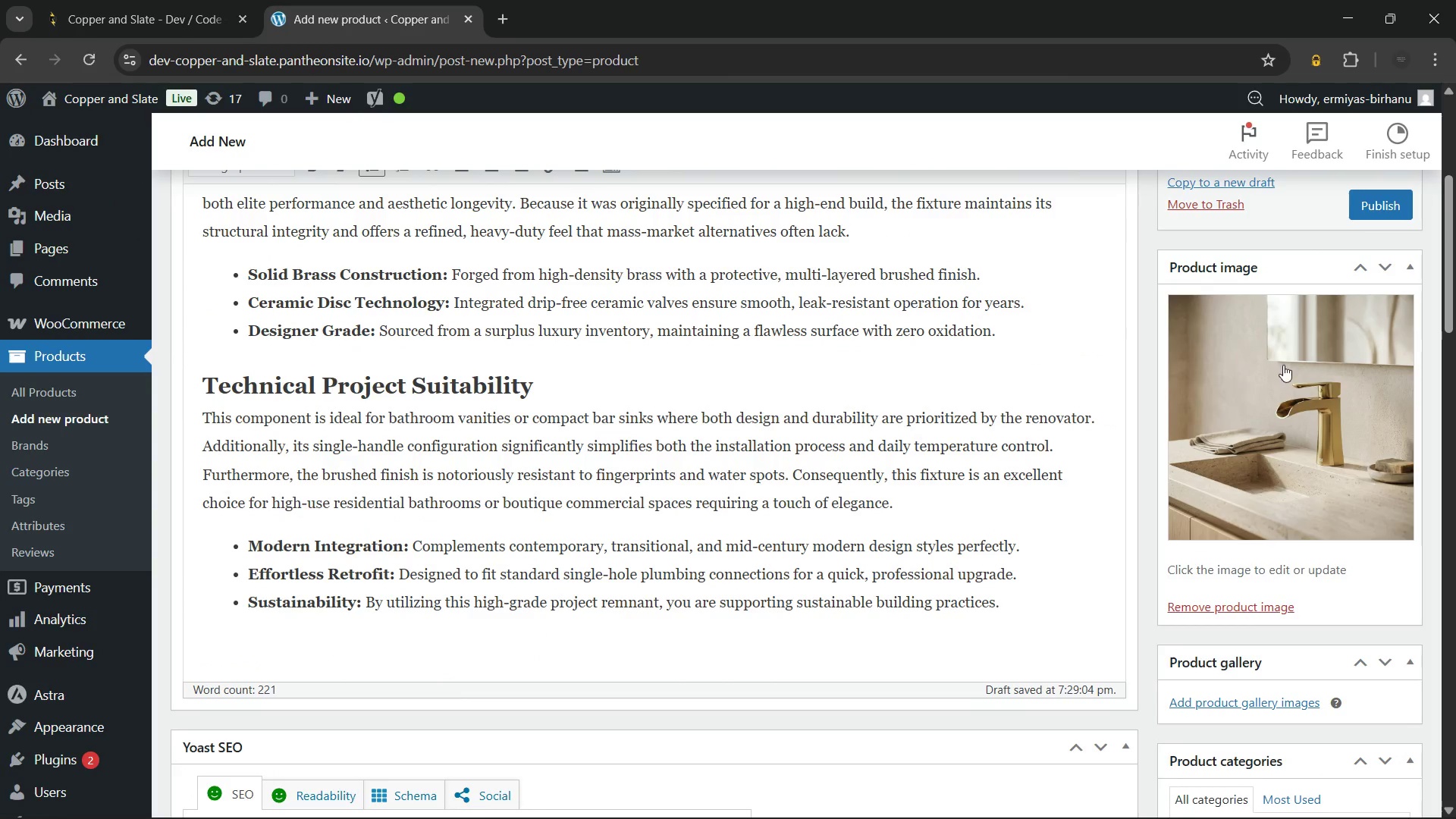 
left_click([1284, 365])
 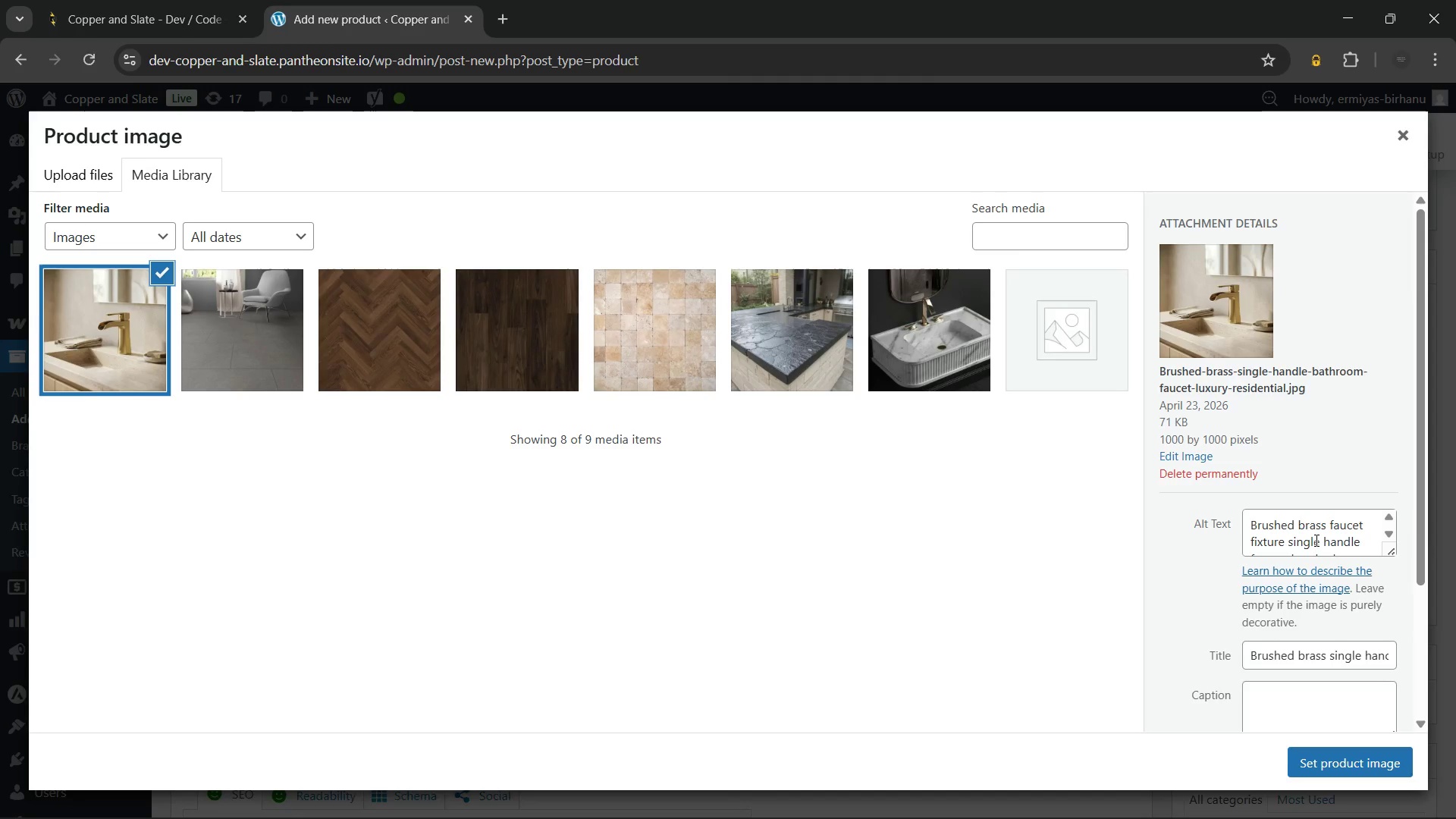 
scroll: coordinate [1310, 528], scroll_direction: down, amount: 1.0
 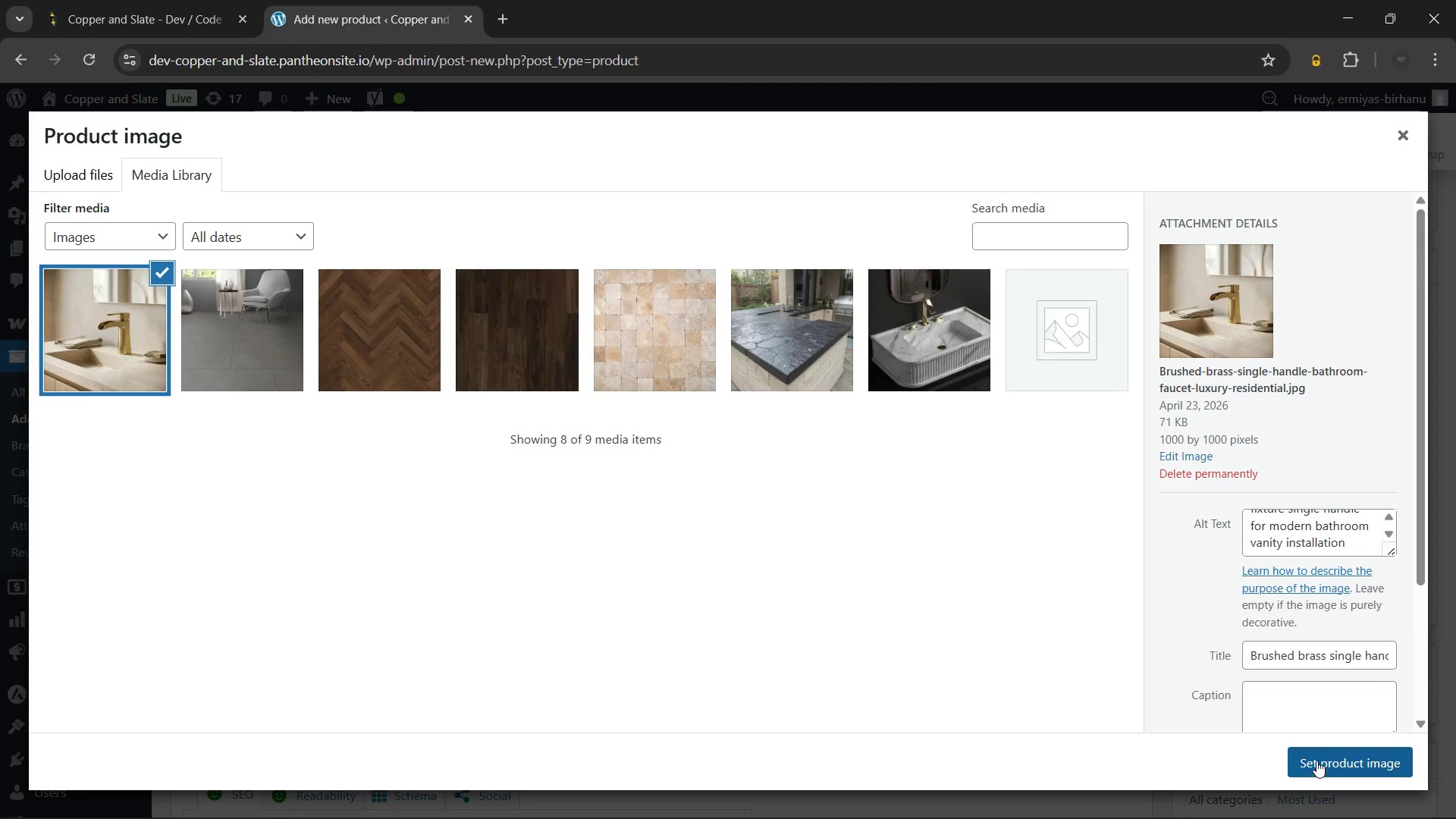 
left_click([1321, 754])
 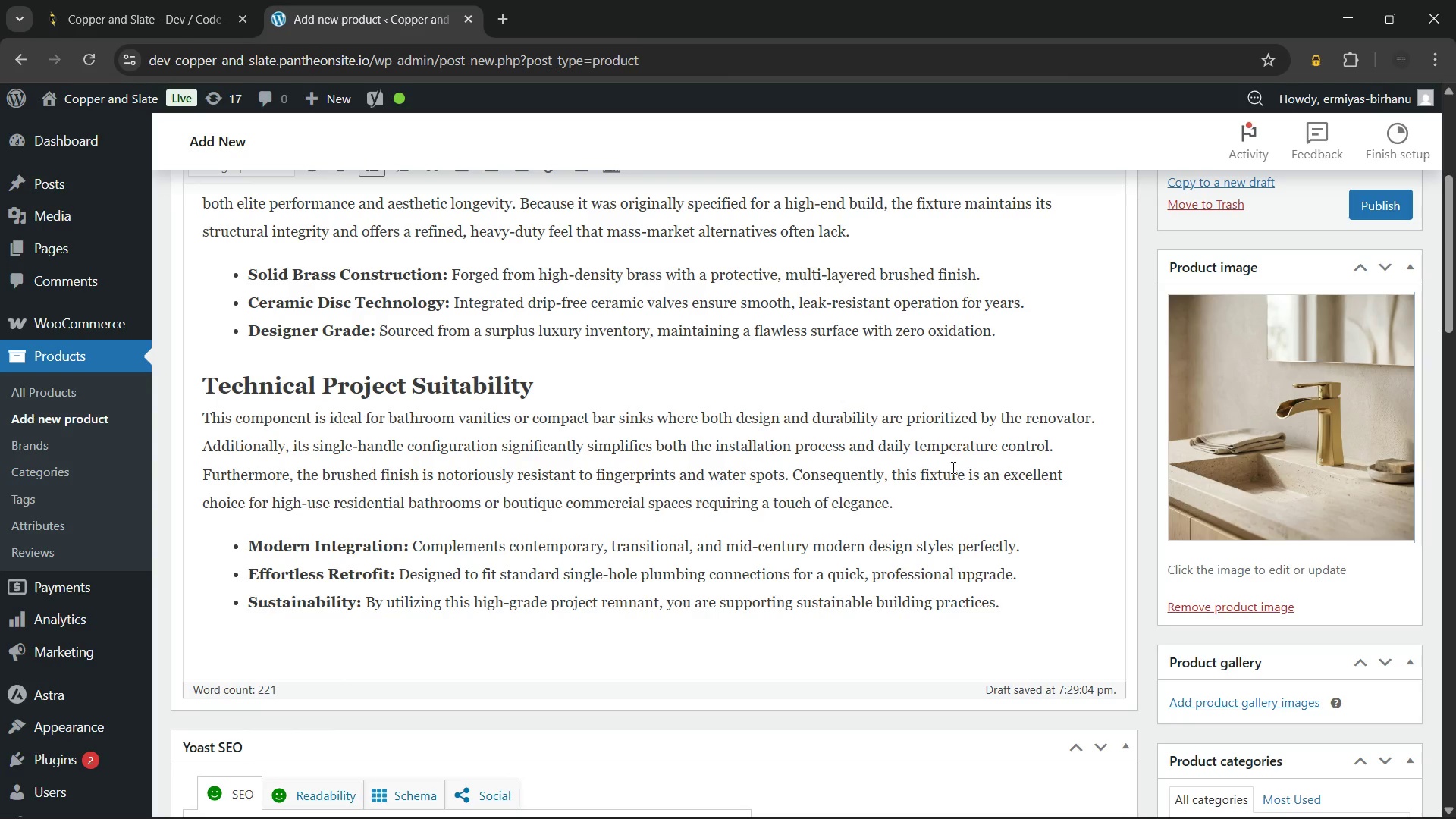 
scroll: coordinate [949, 466], scroll_direction: up, amount: 1.0
 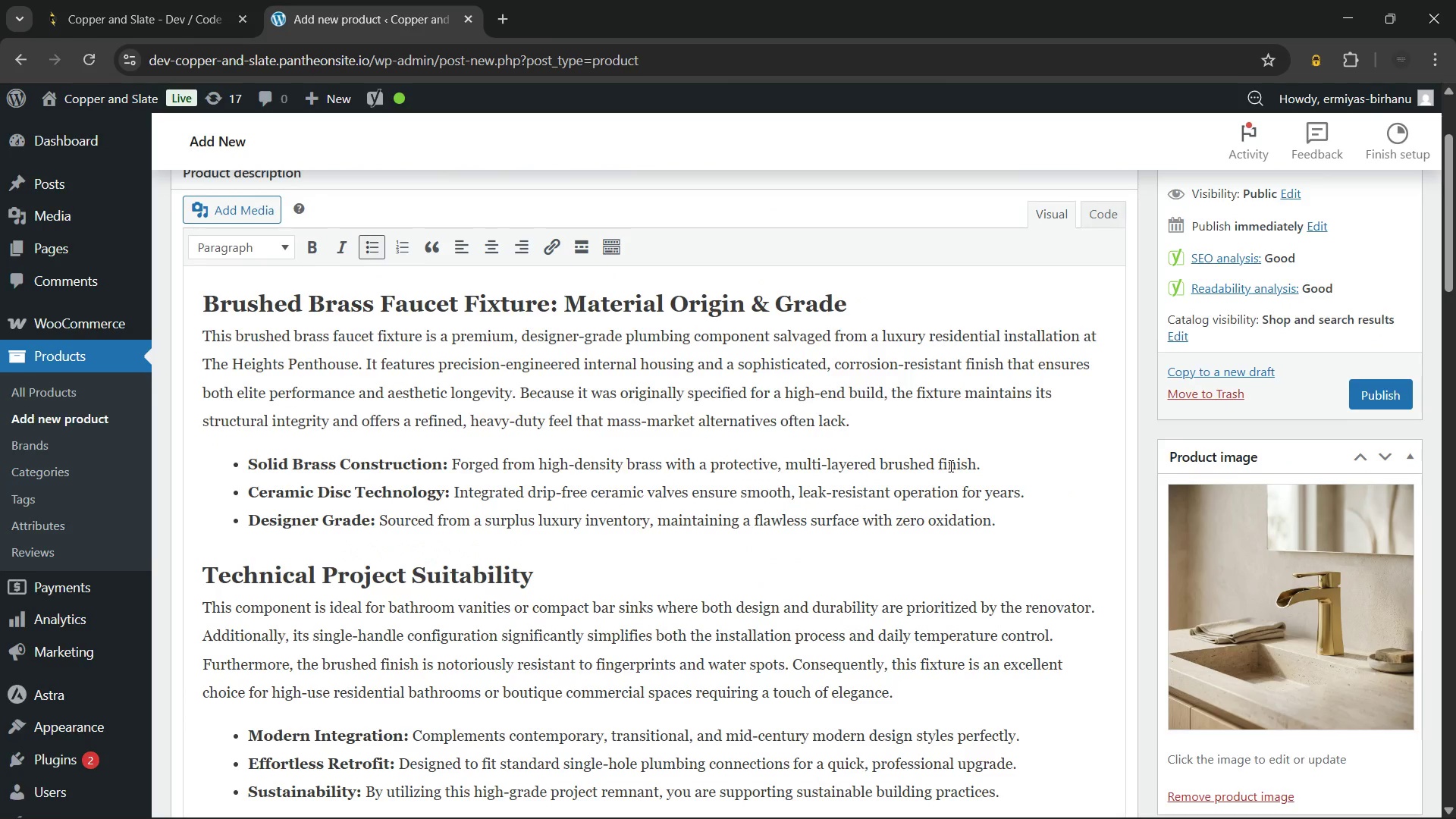 
scroll: coordinate [949, 466], scroll_direction: none, amount: 0.0
 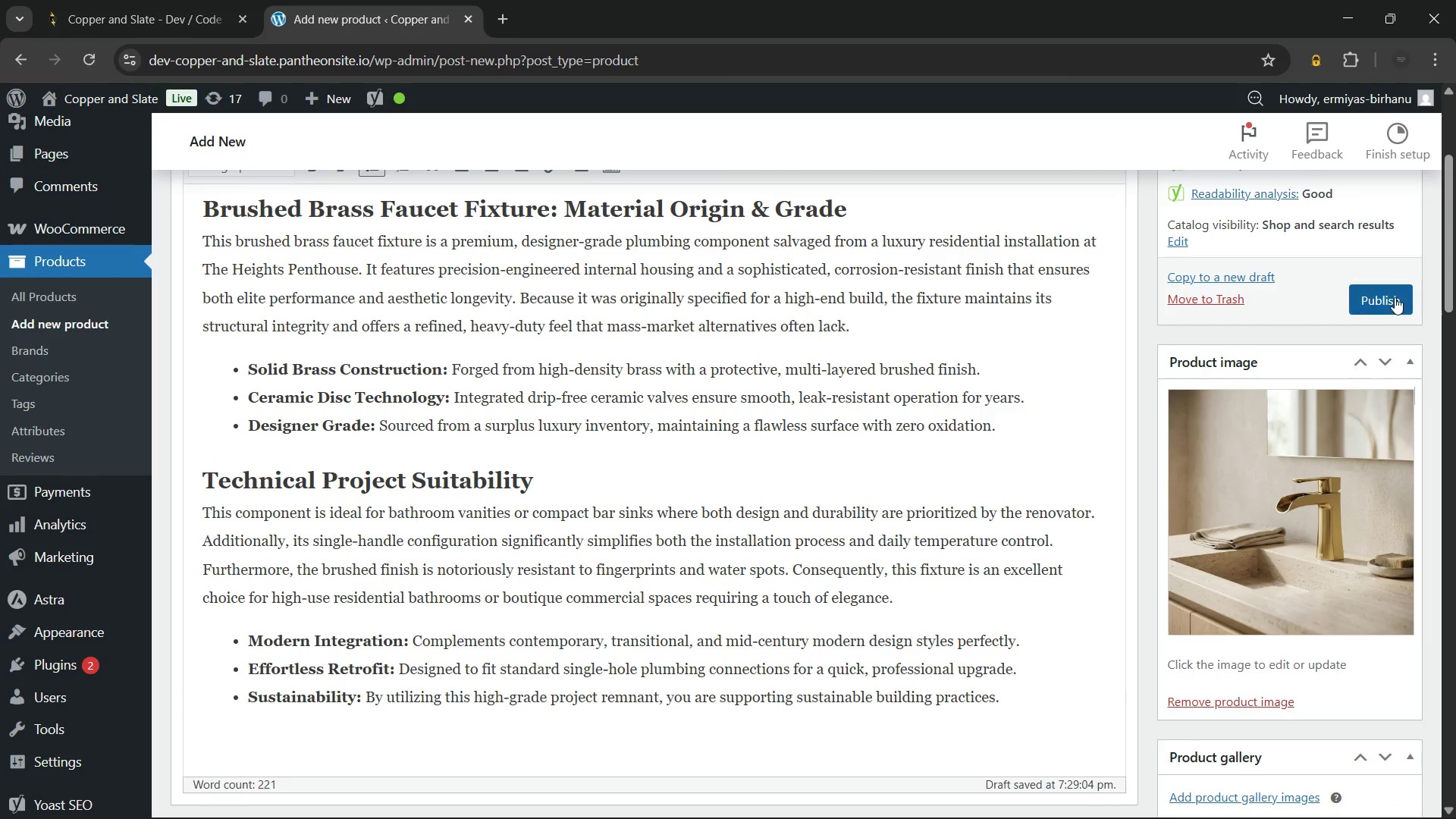 
left_click([1372, 297])
 